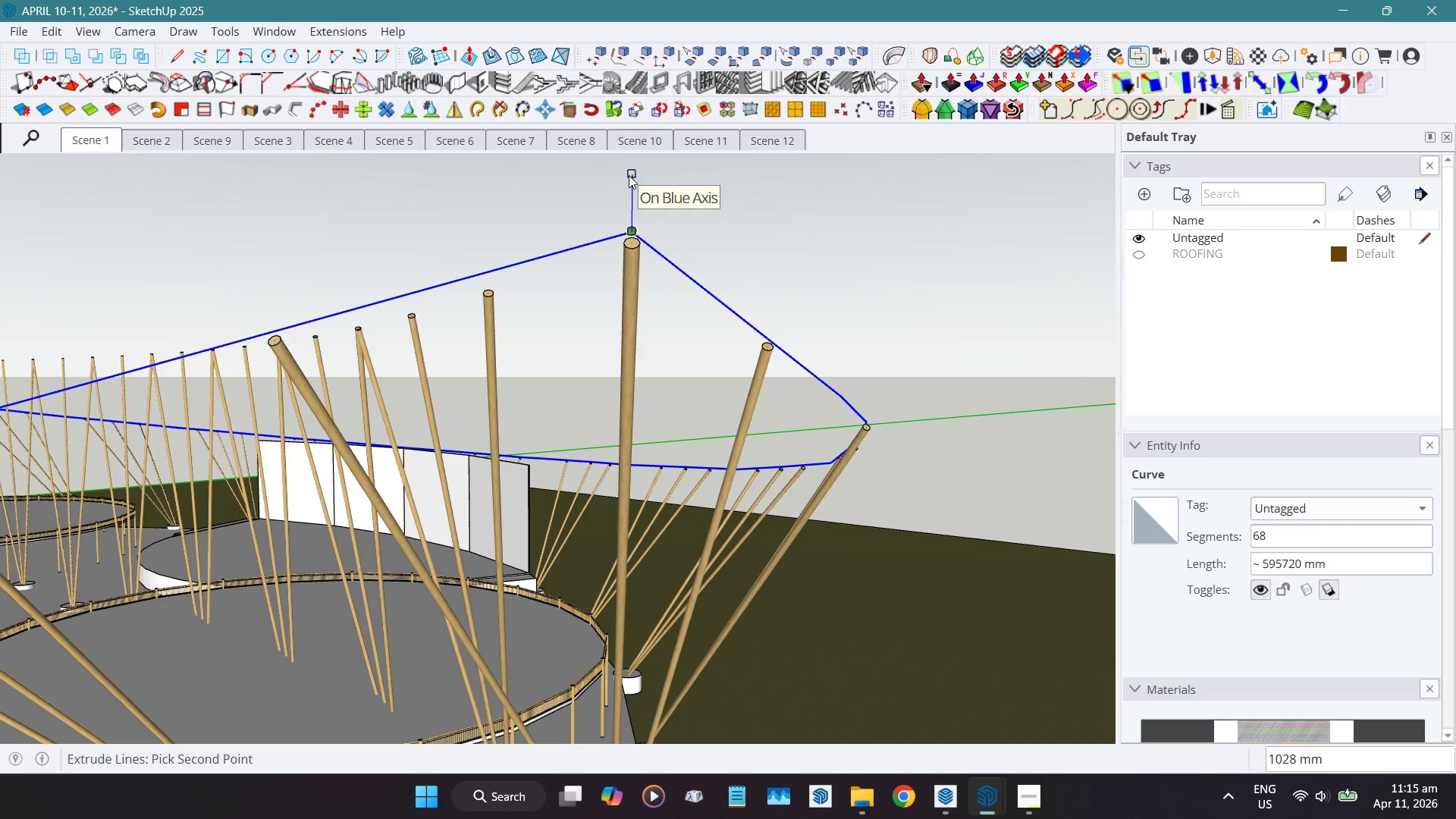 
wait(6.05)
 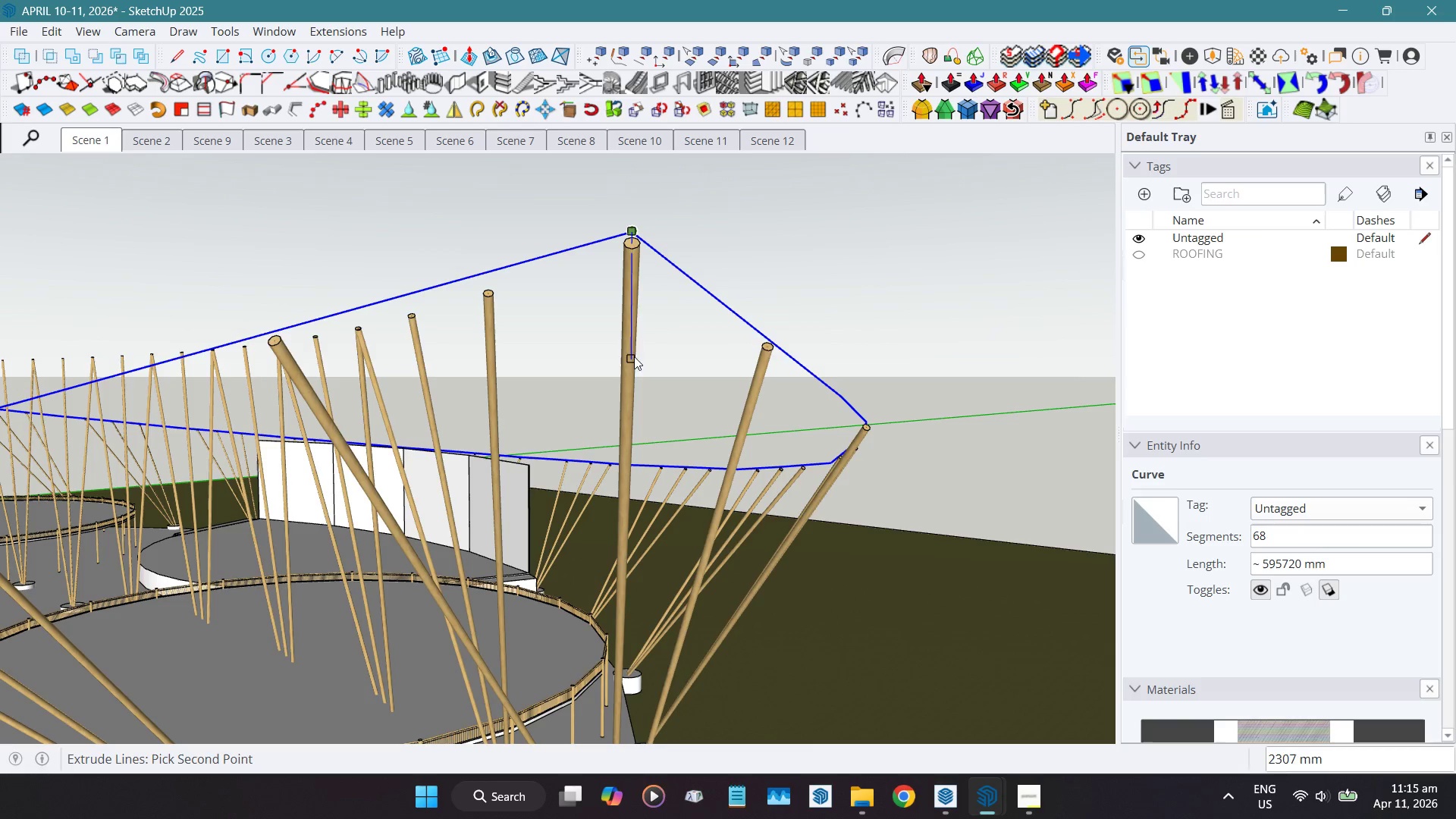 
key(Numpad2)
 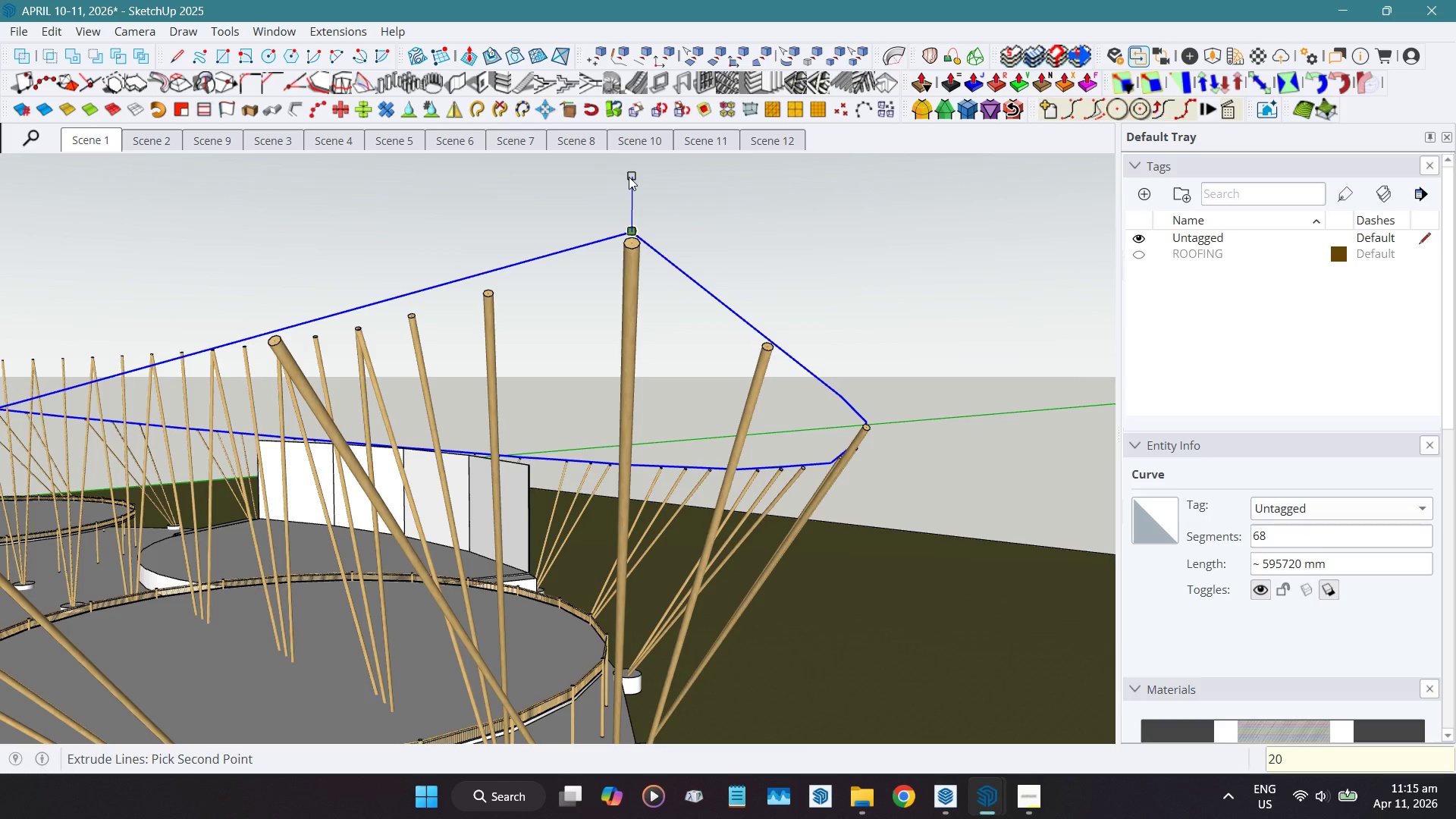 
key(Numpad0)
 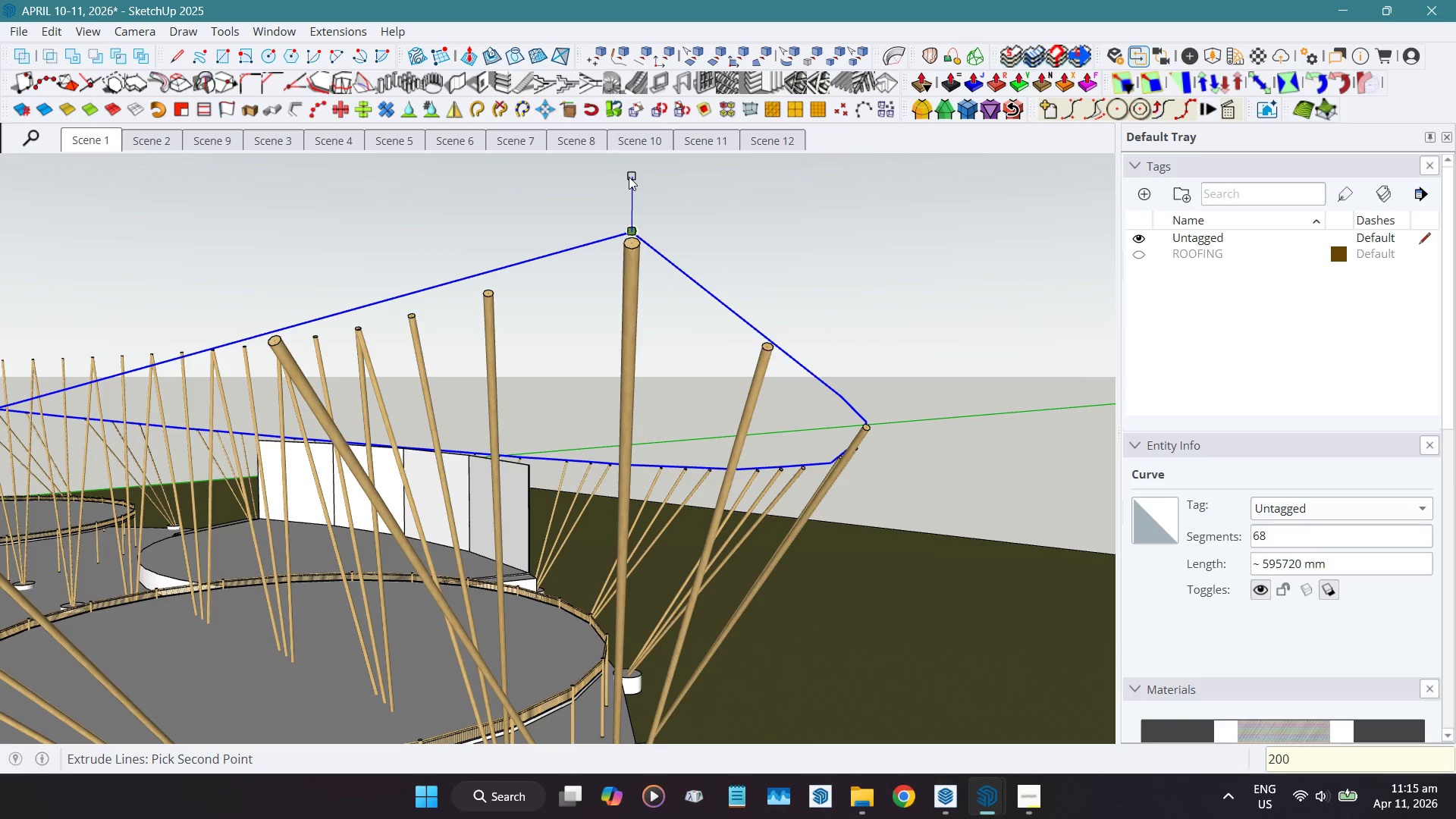 
key(Numpad0)
 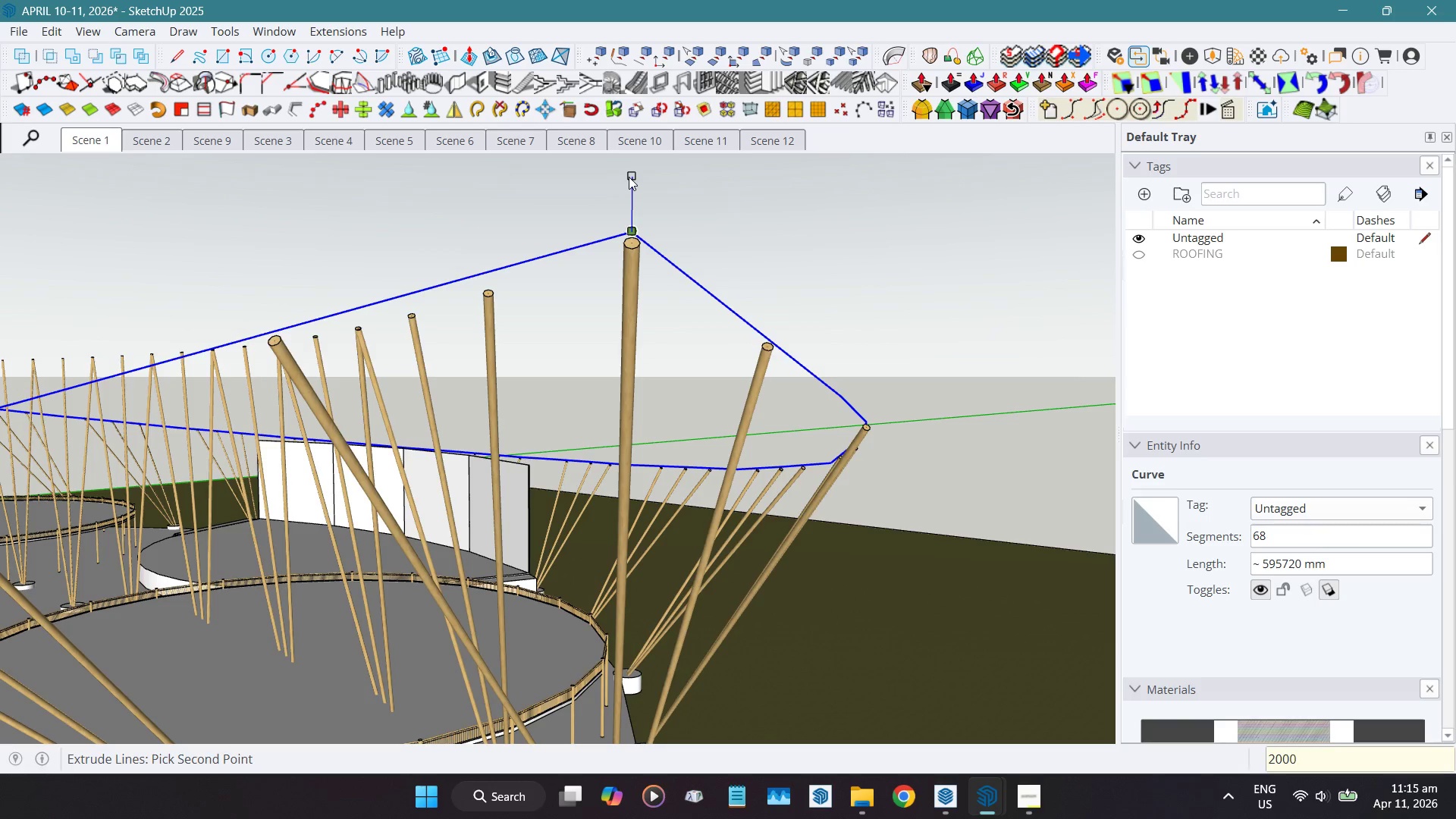 
key(Numpad0)
 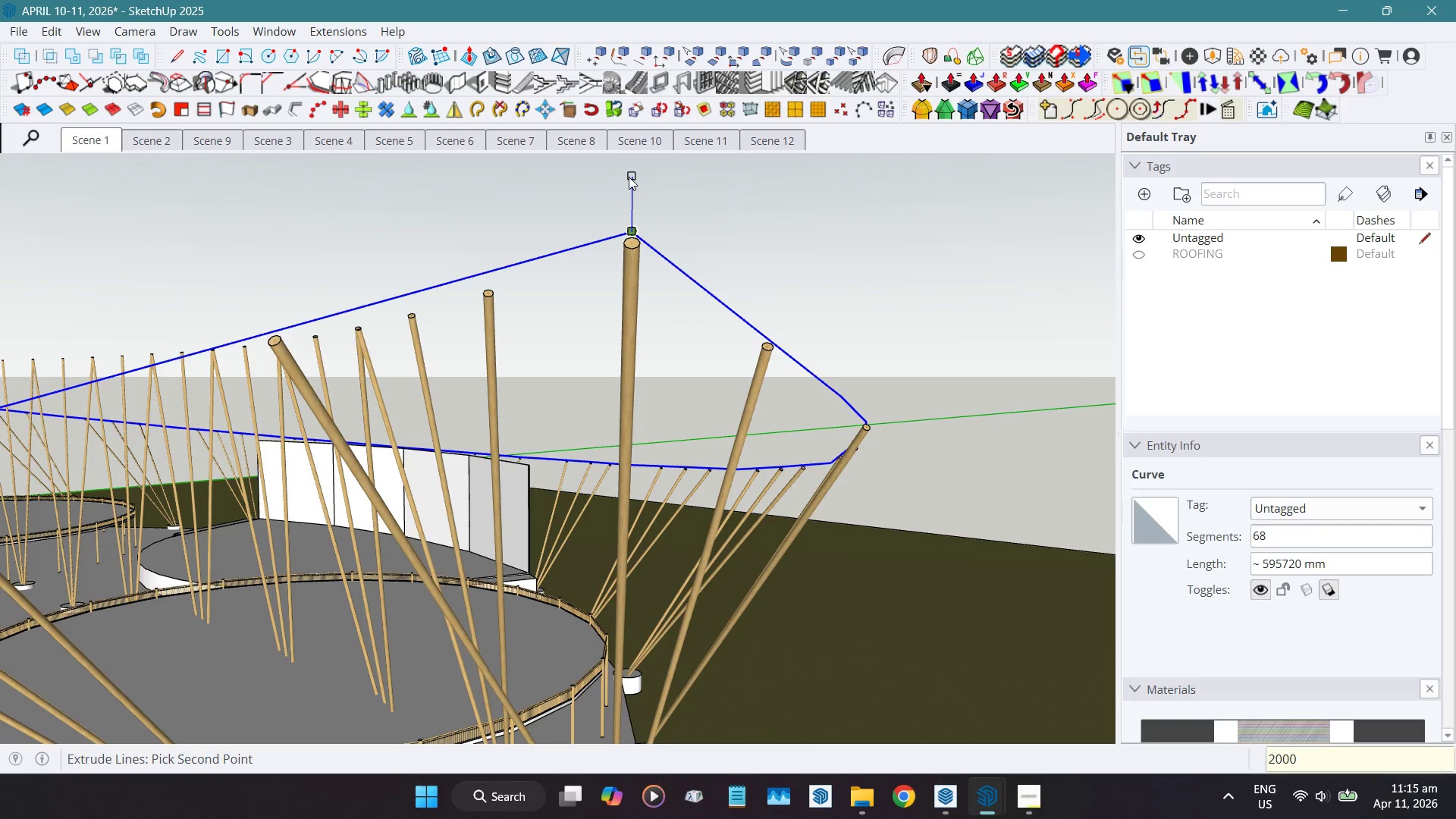 
key(NumpadEnter)
 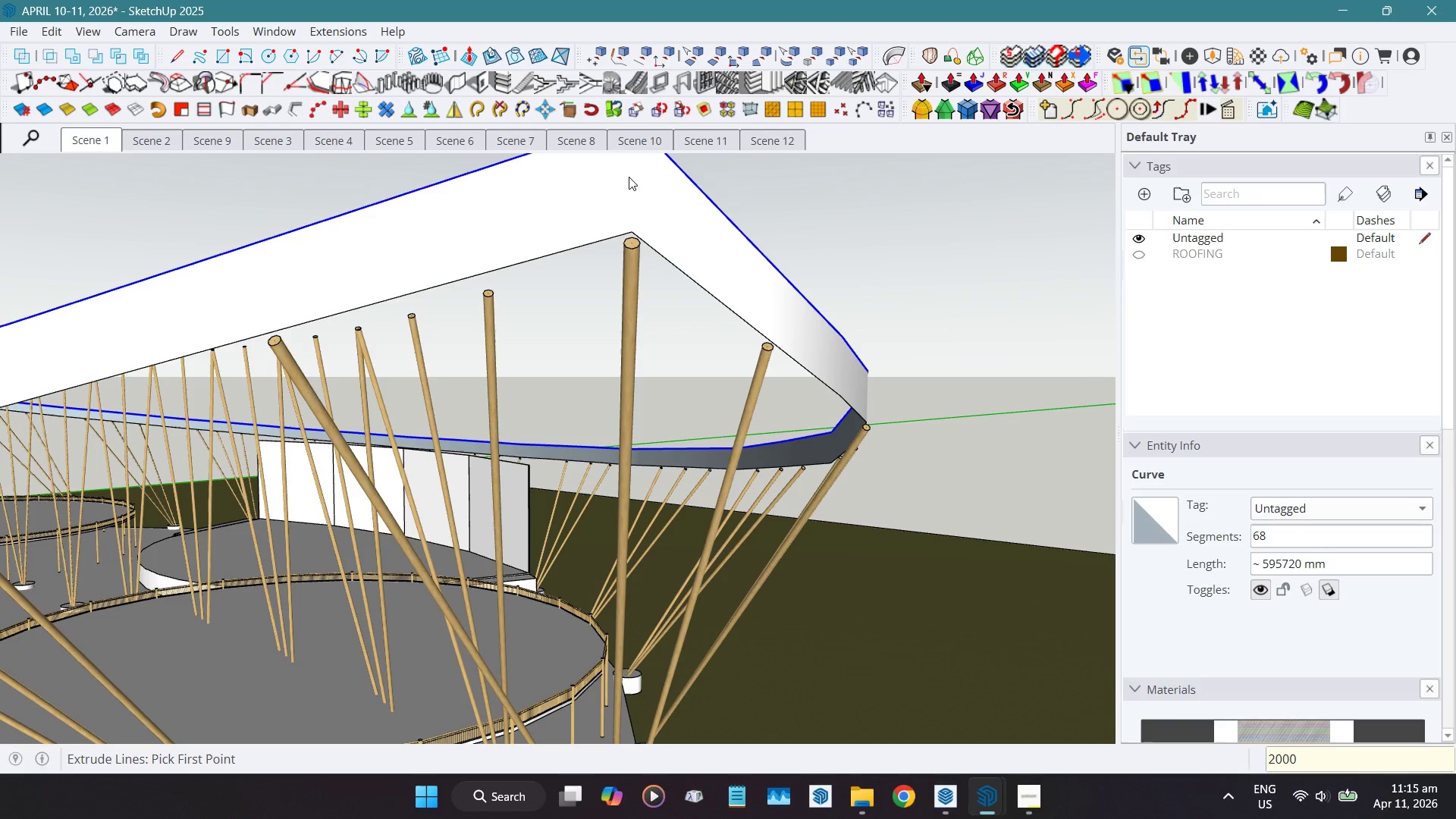 
key(Space)
 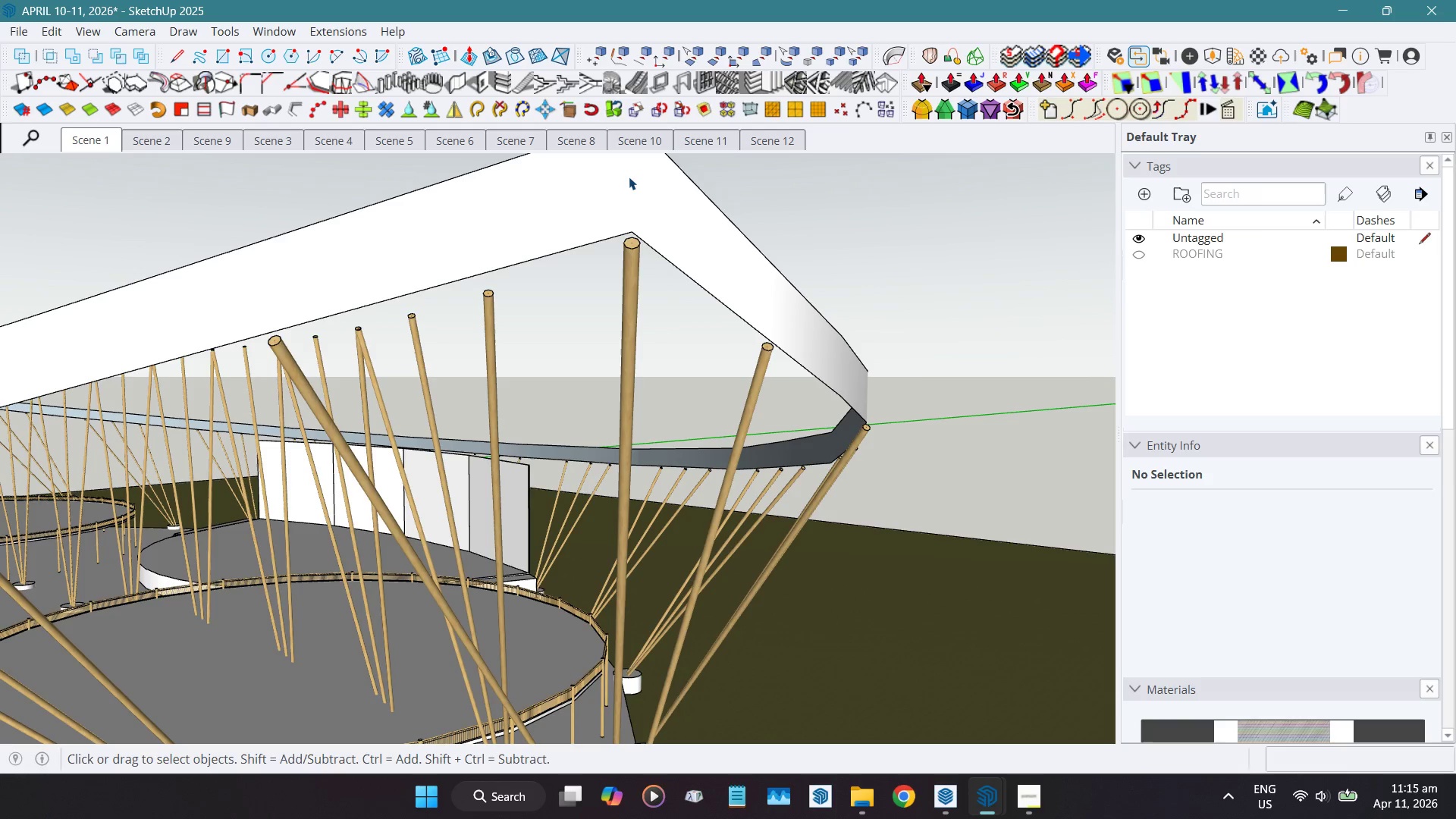 
double_click([629, 177])
 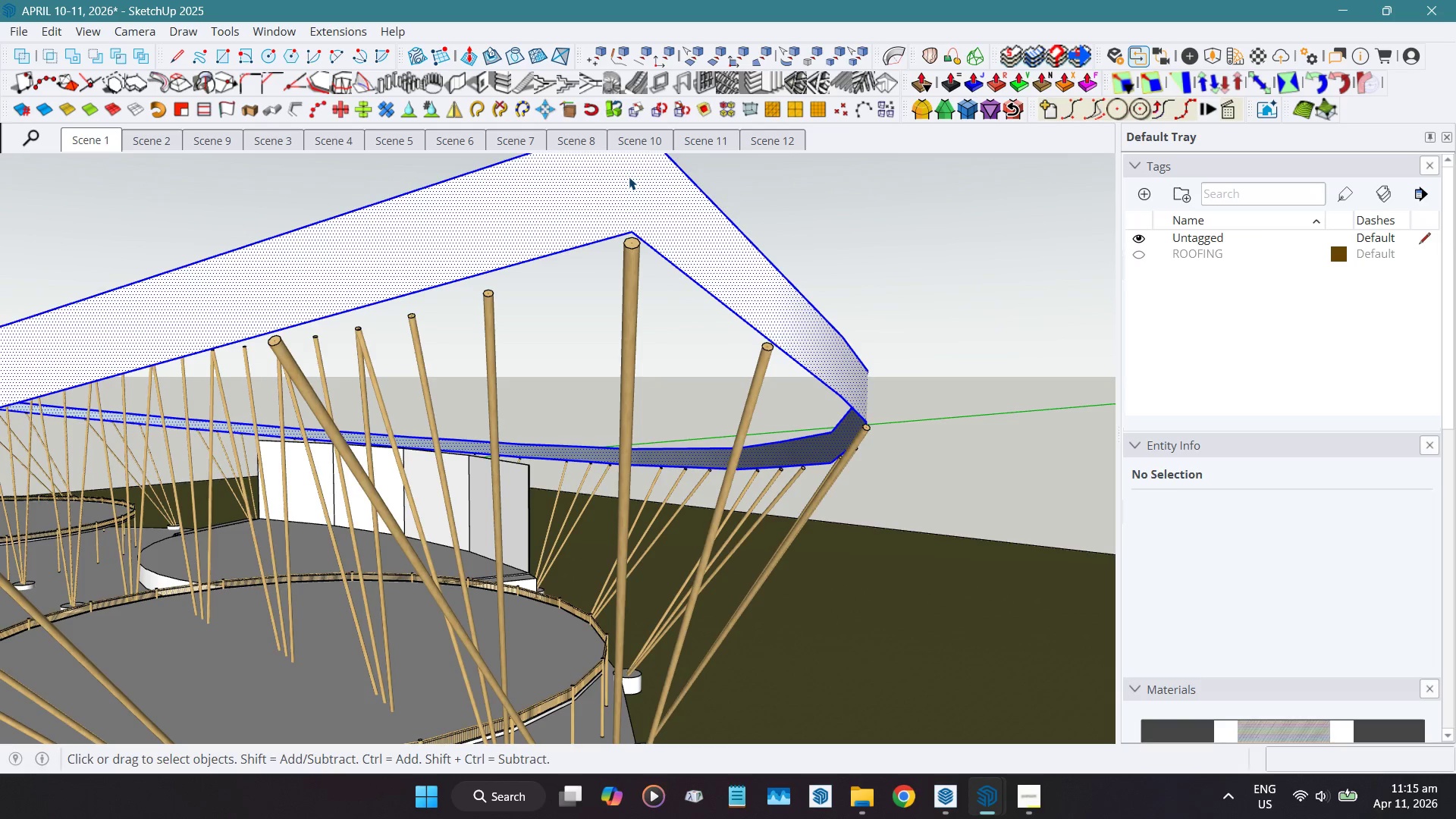 
hold_key(key=ShiftLeft, duration=0.91)
 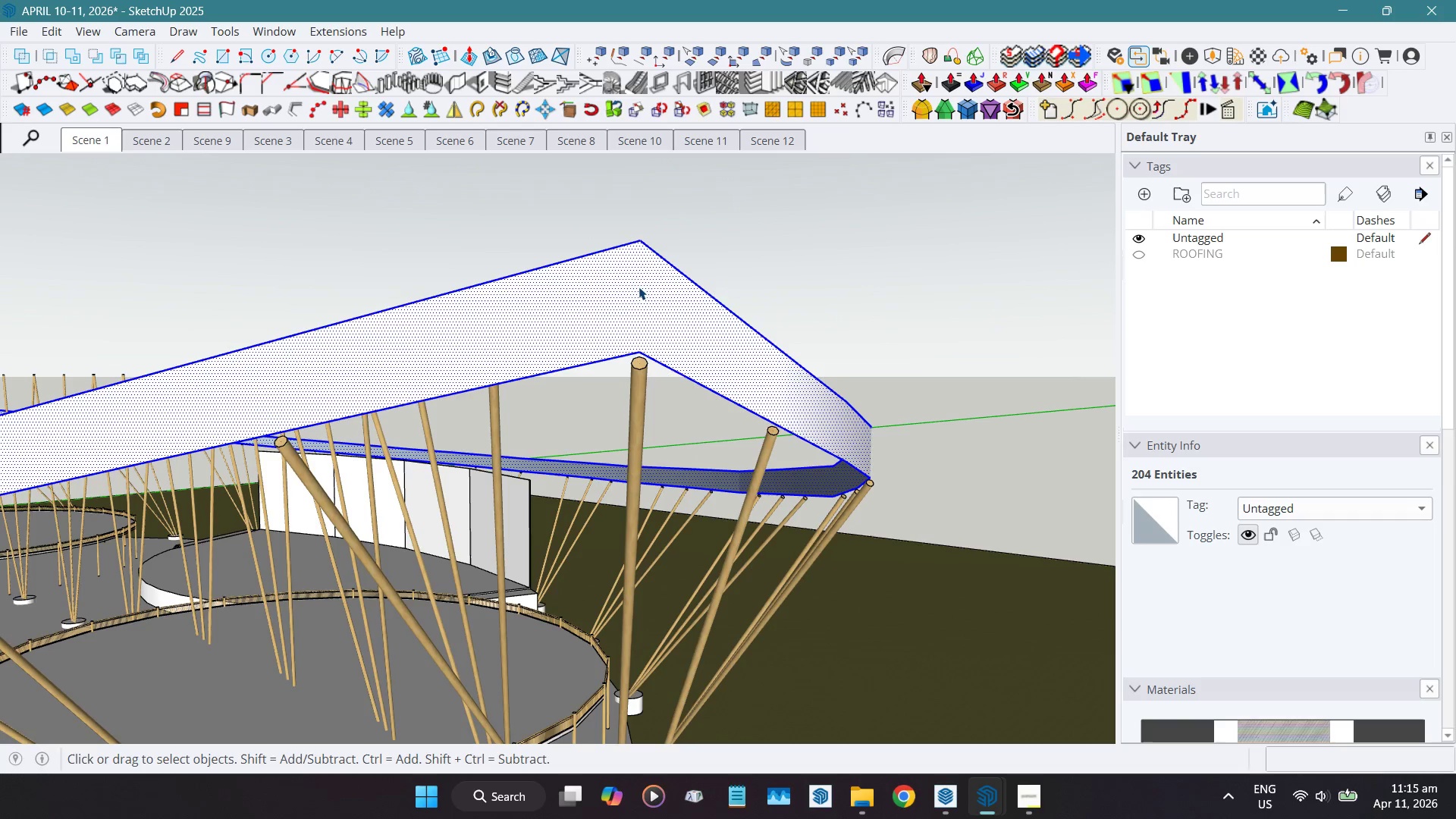 
key(Shift+W)
 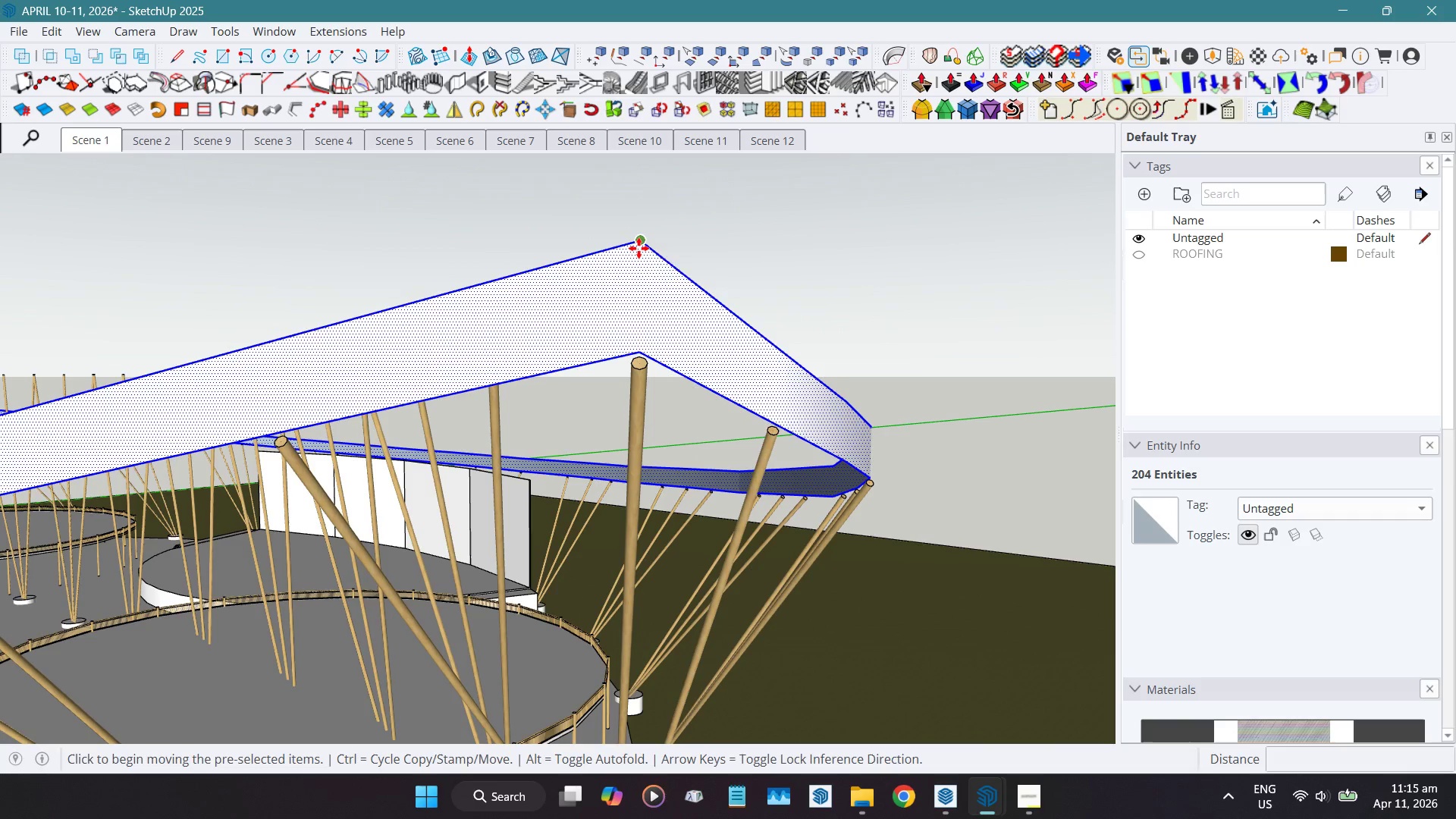 
left_click([639, 247])
 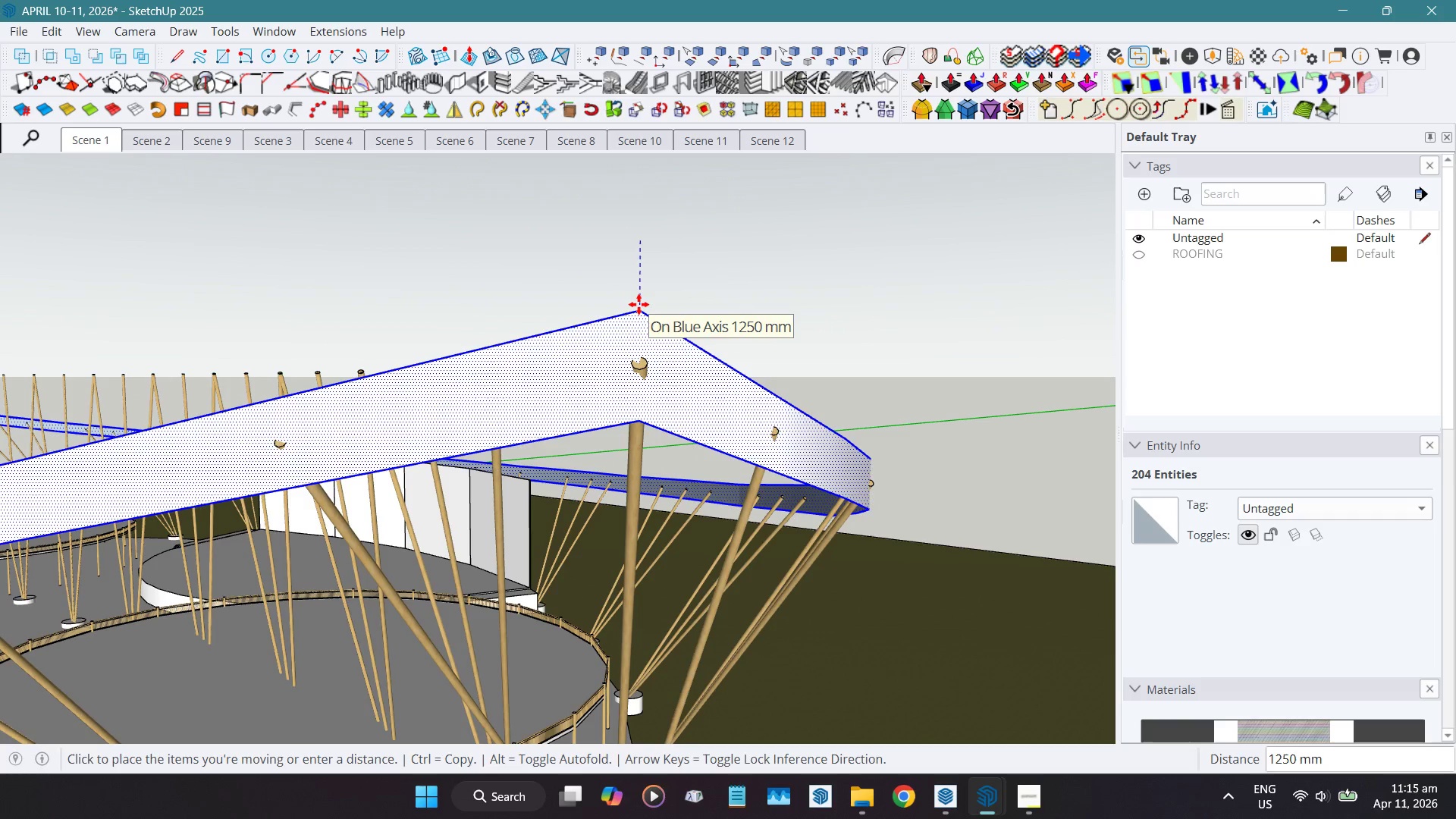 
key(Numpad2)
 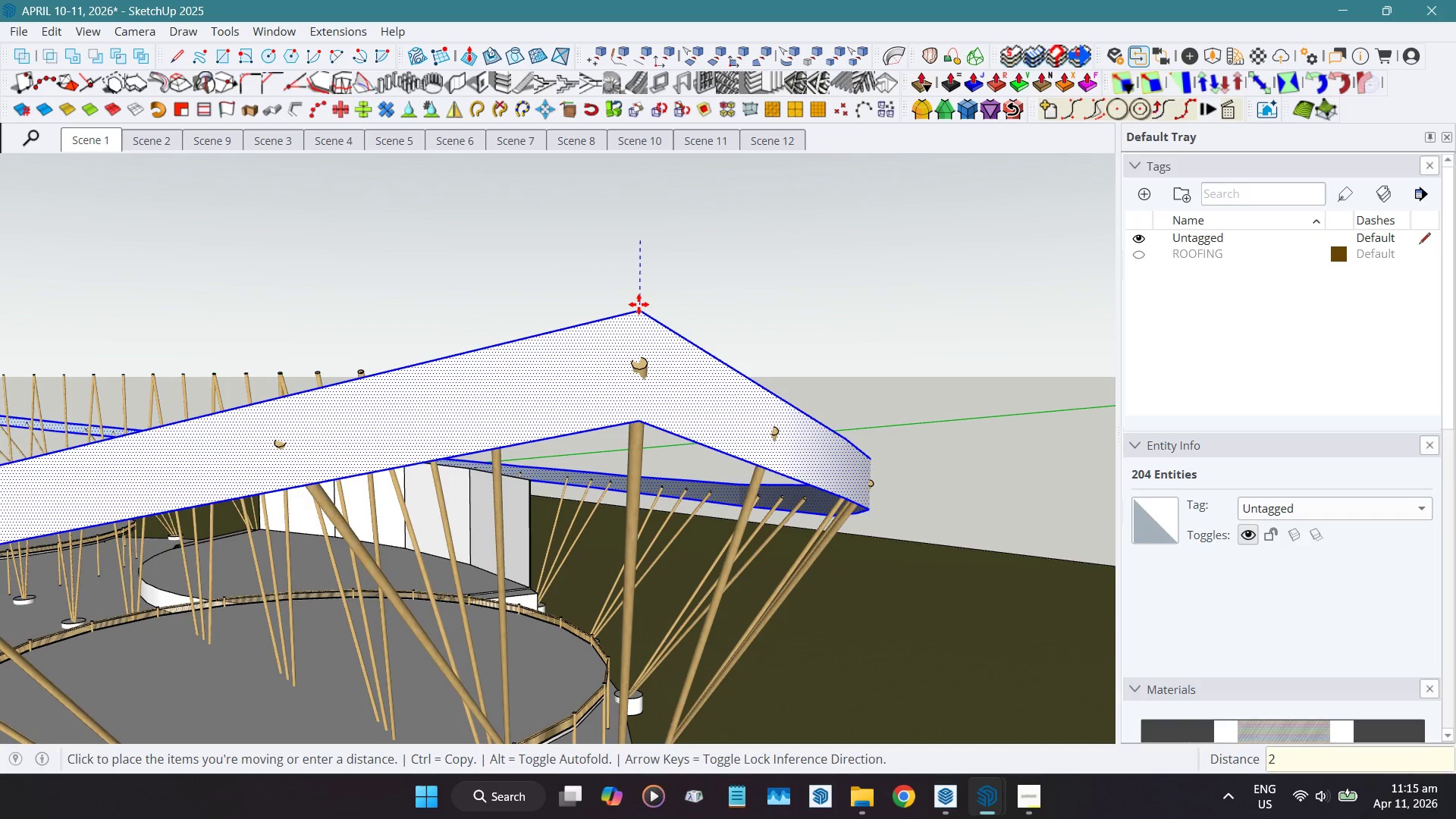 
key(Numpad0)
 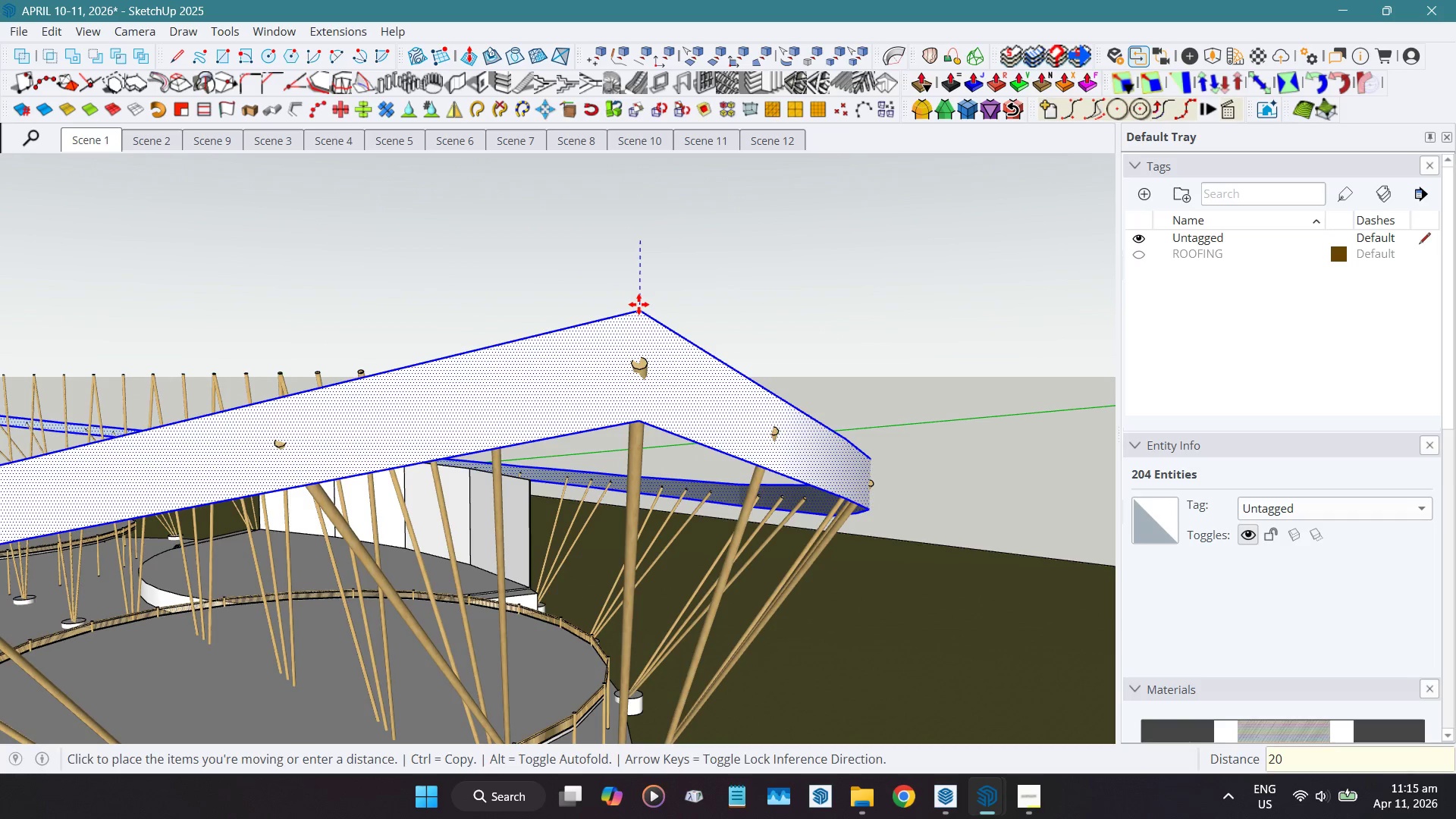 
key(Numpad0)
 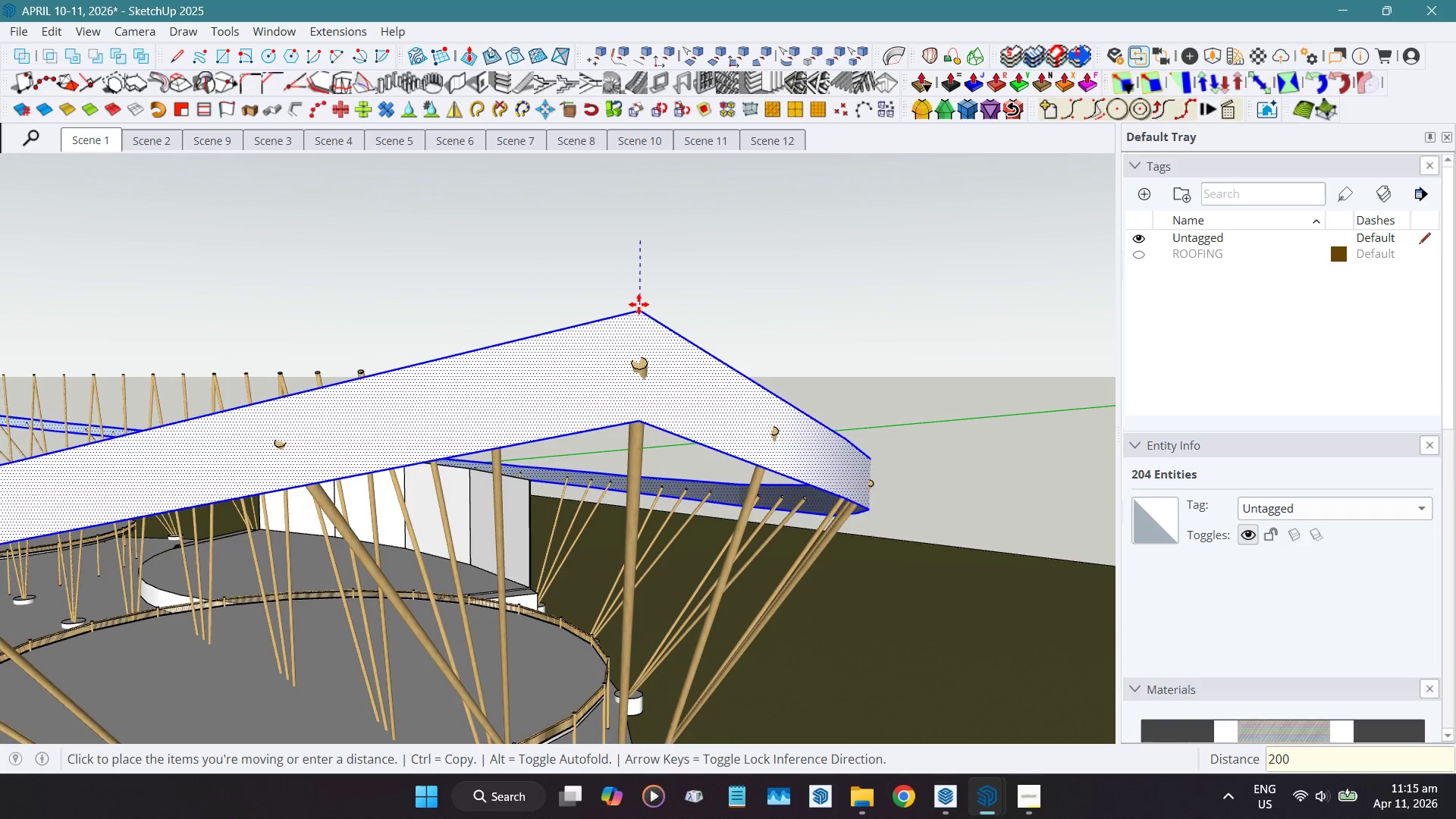 
key(Numpad0)
 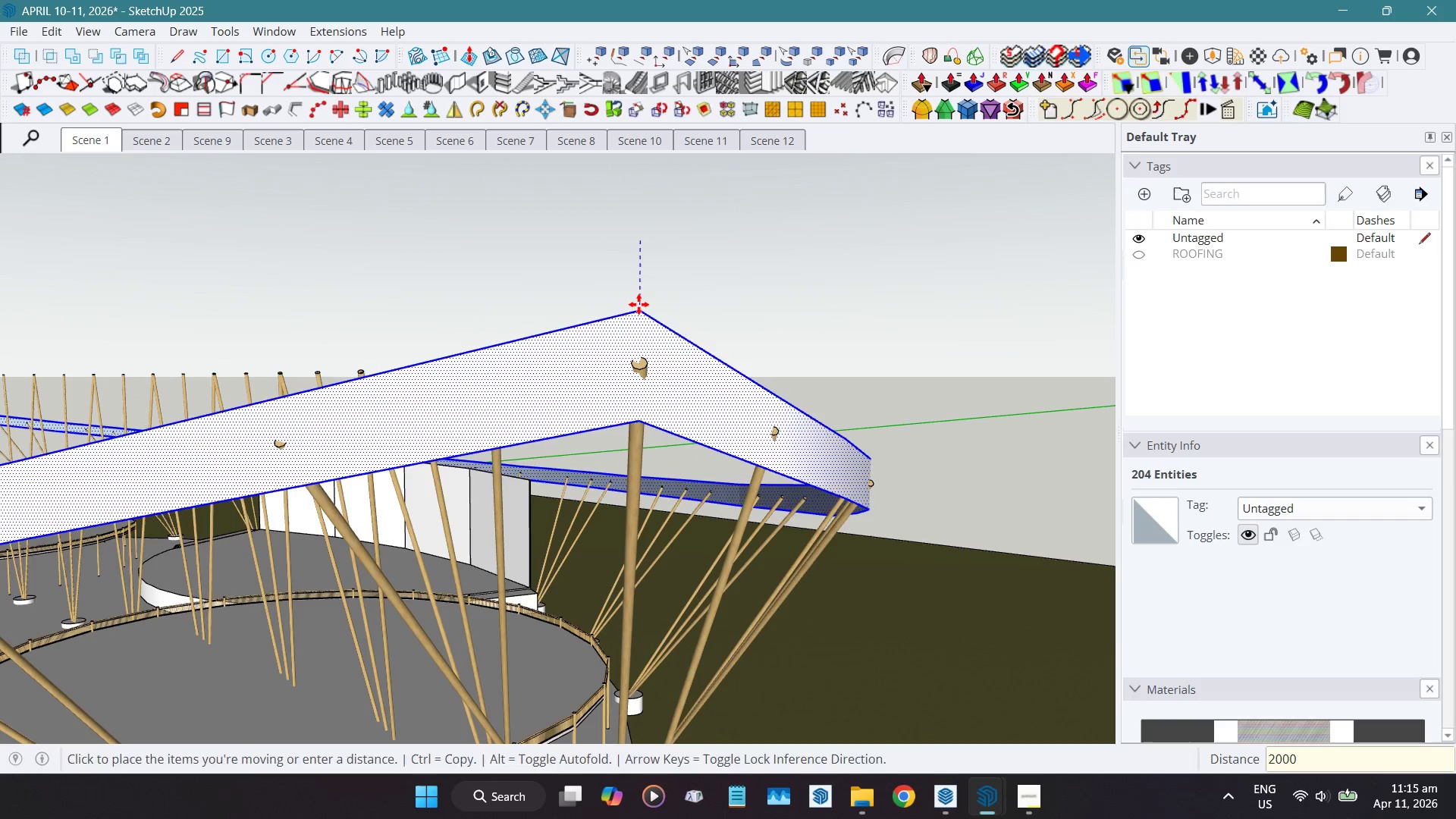 
key(NumpadEnter)
 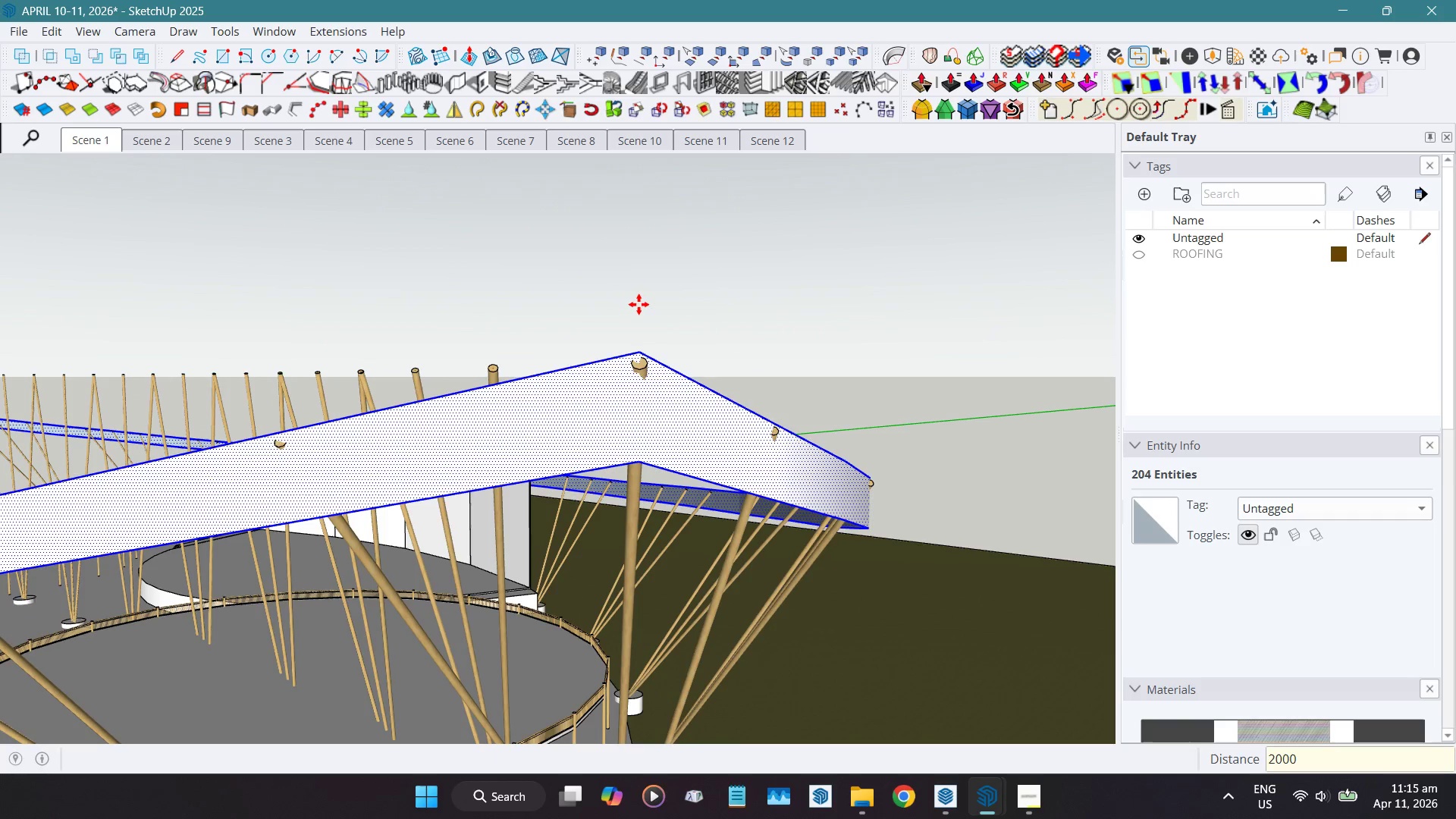 
key(Space)
 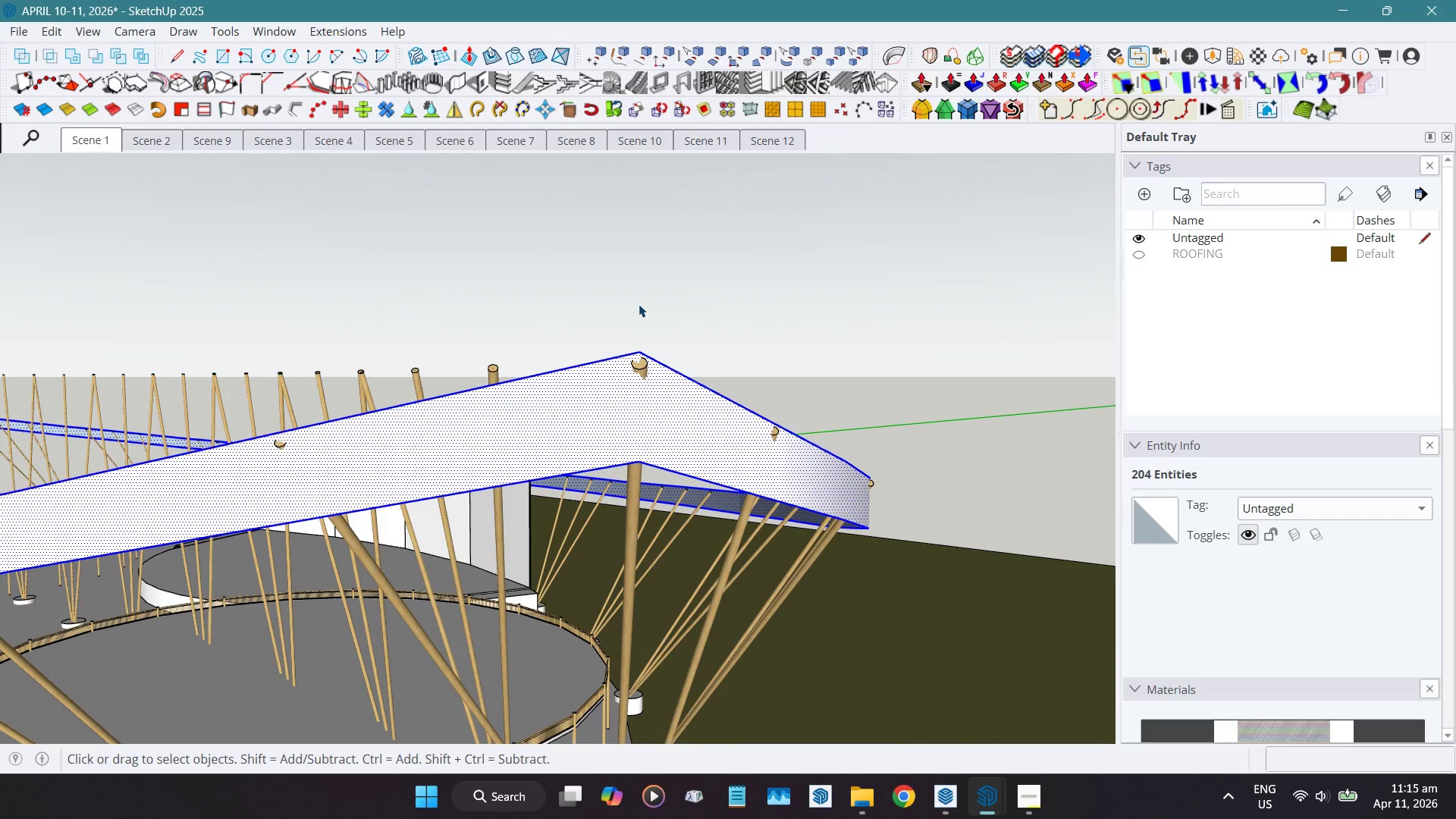 
scroll: coordinate [639, 303], scroll_direction: down, amount: 6.0
 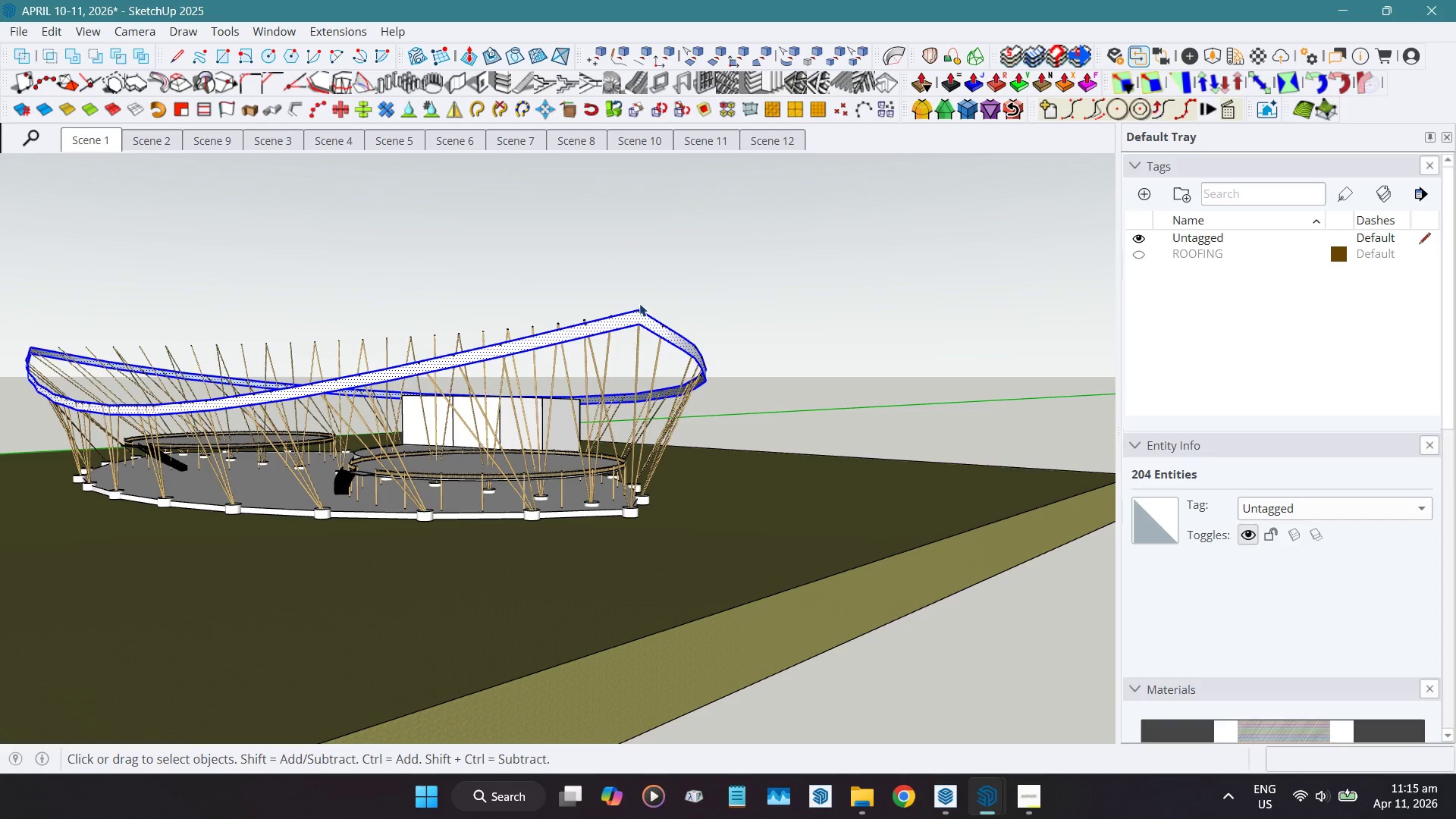 
key(Shift+A)
 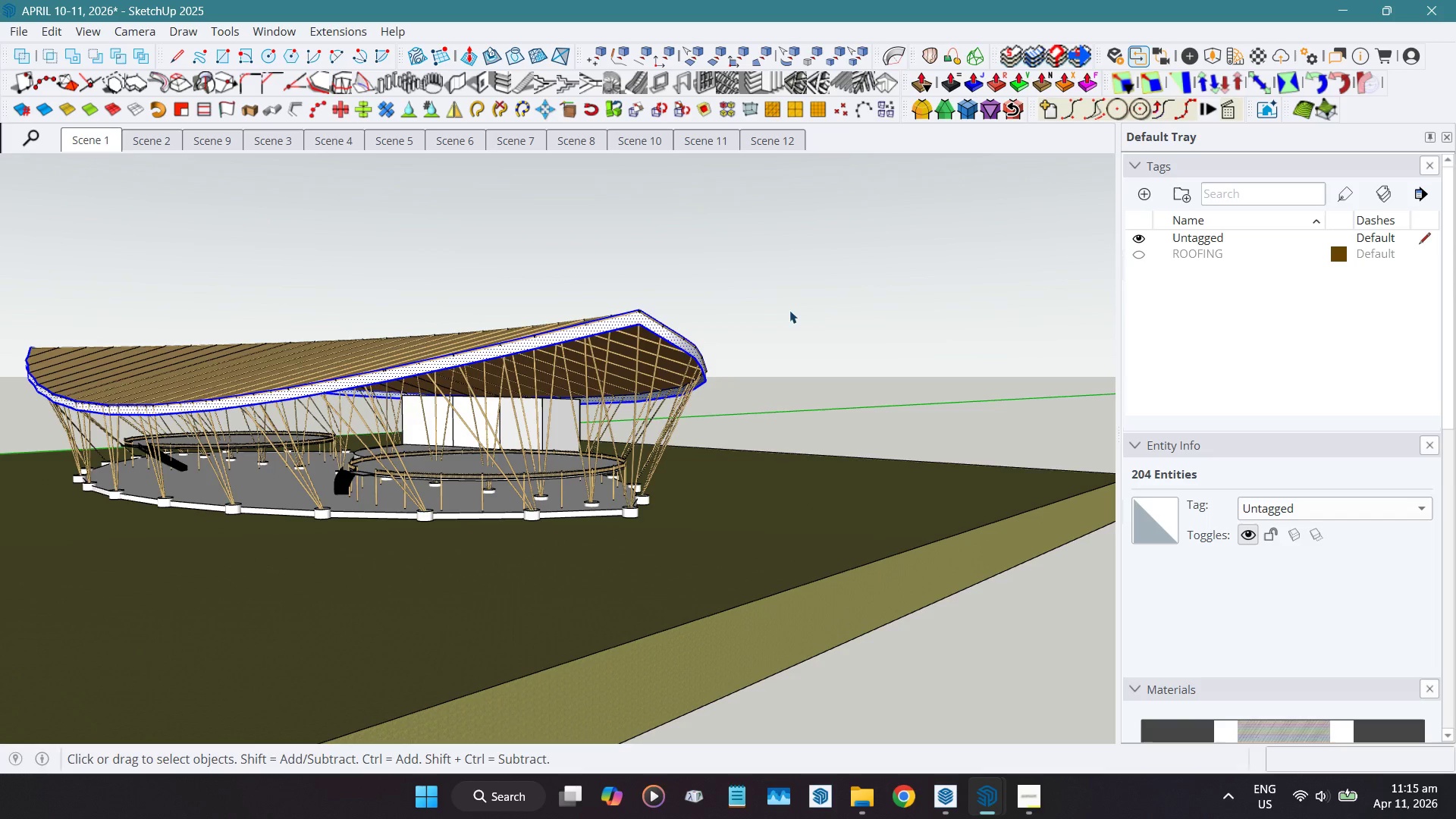 
hold_key(key=ShiftLeft, duration=1.51)
 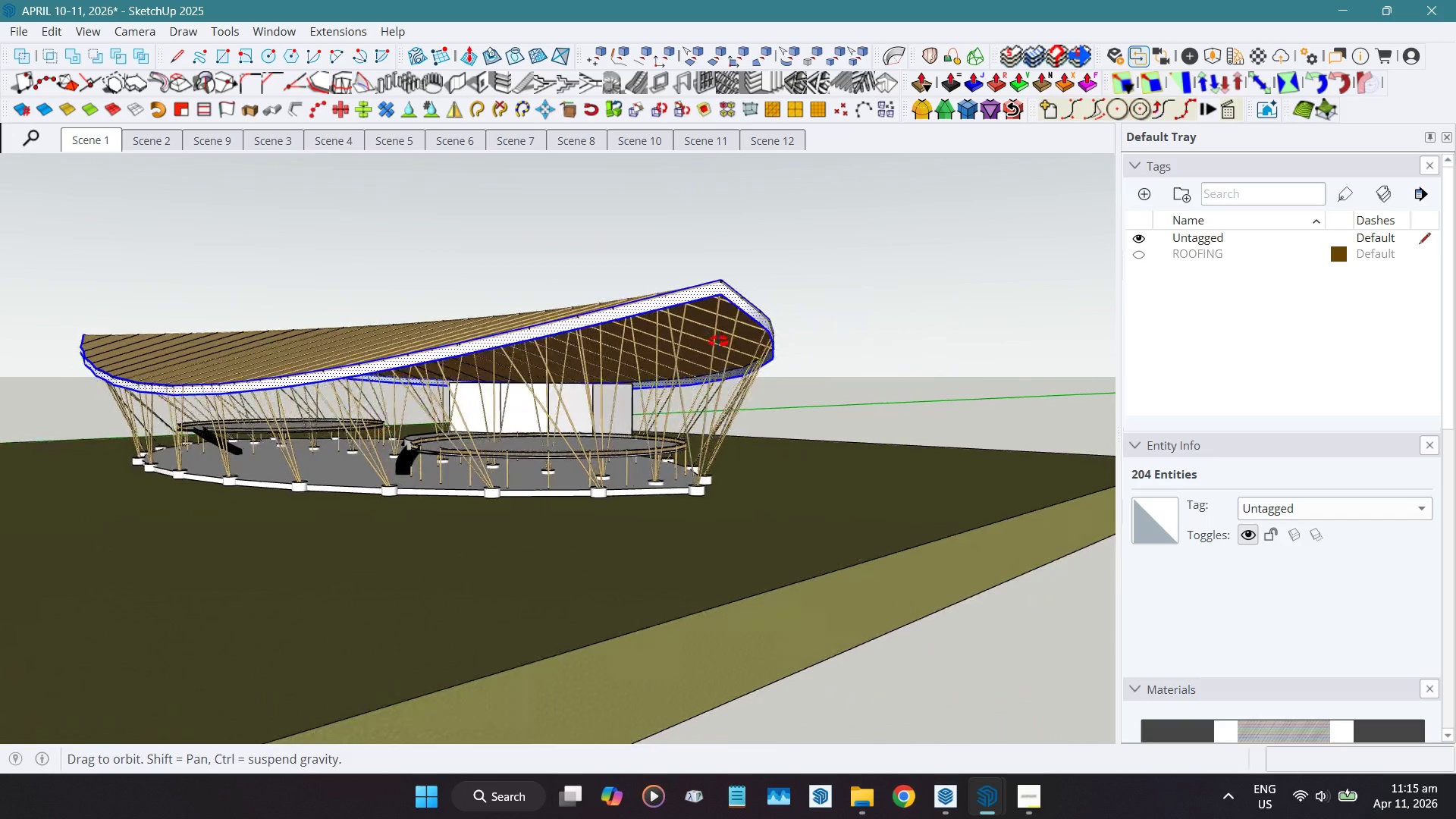 
hold_key(key=ShiftLeft, duration=0.36)
 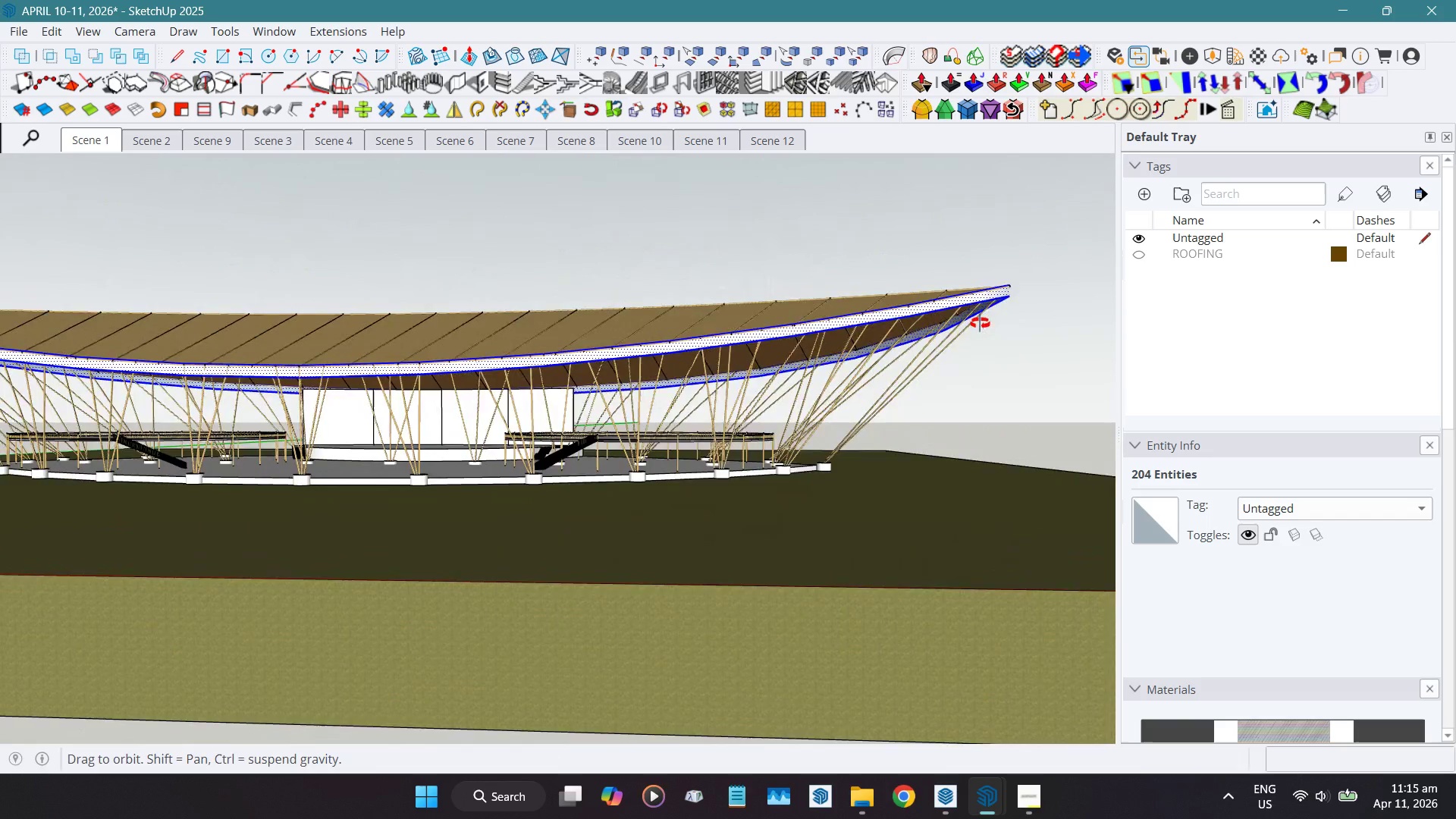 
scroll: coordinate [105, 477], scroll_direction: up, amount: 8.0
 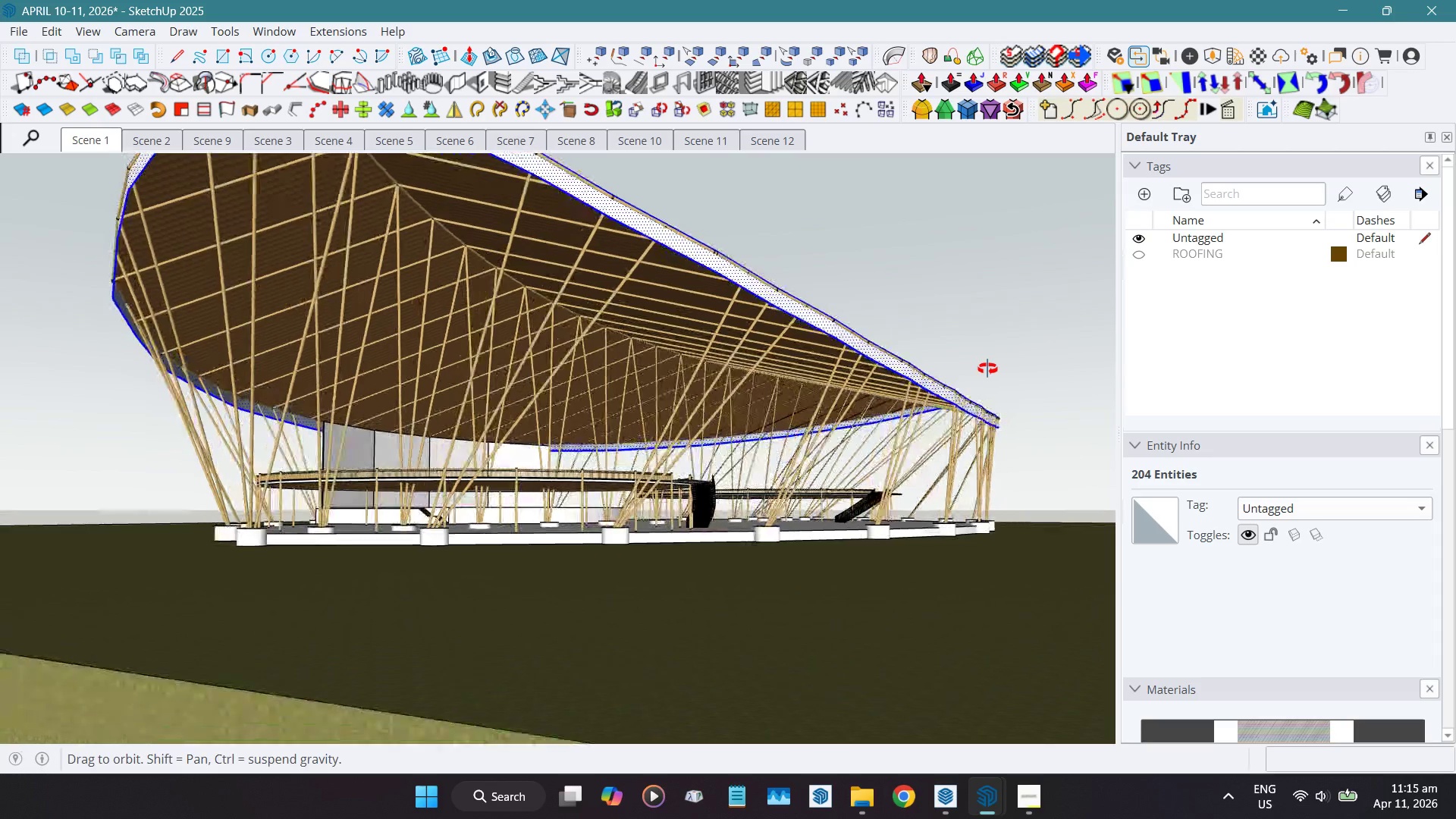 
hold_key(key=ShiftLeft, duration=0.64)
 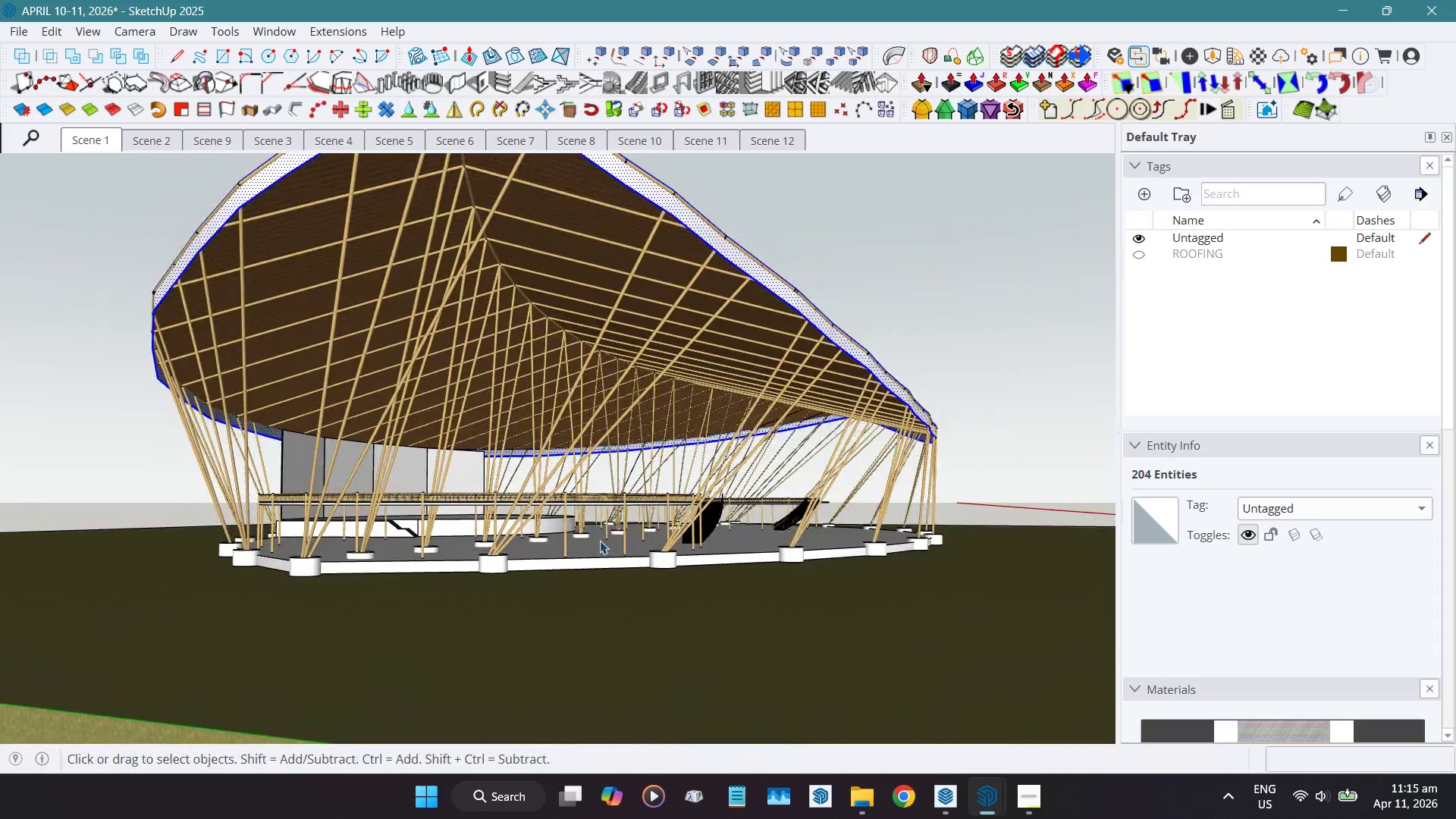 
scroll: coordinate [532, 334], scroll_direction: none, amount: 0.0
 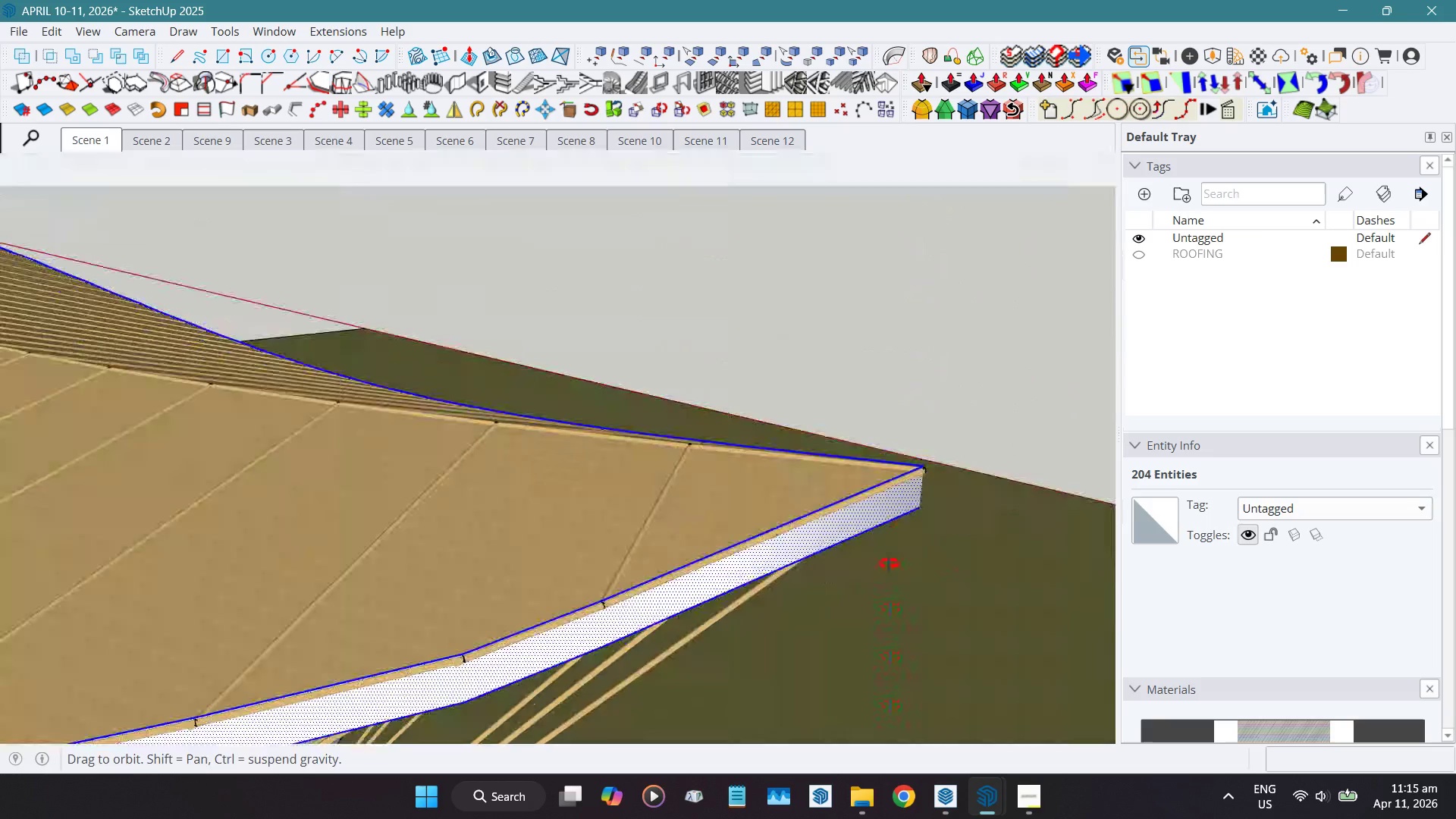 
scroll: coordinate [911, 528], scroll_direction: down, amount: 11.0
 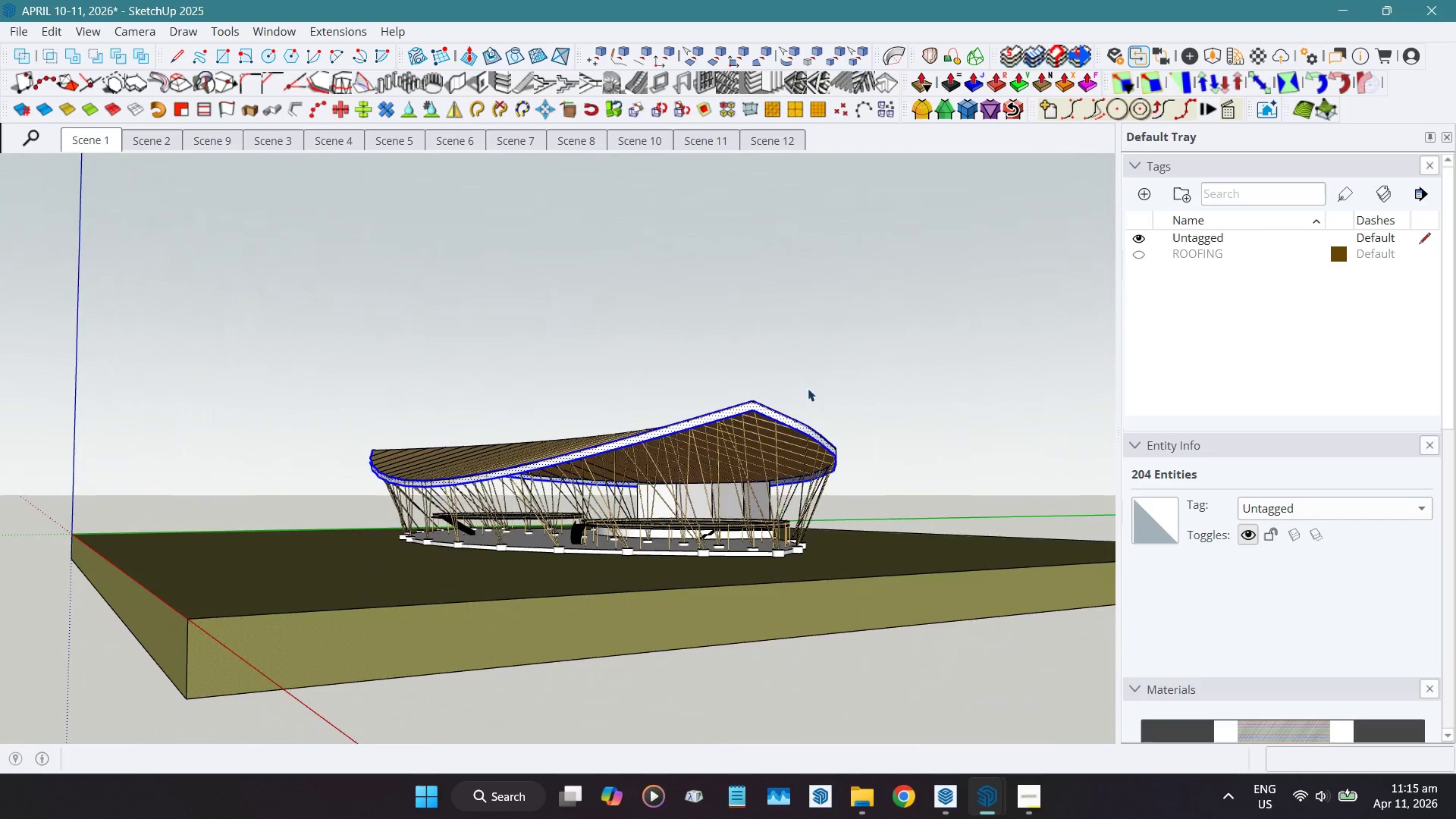 
hold_key(key=ShiftLeft, duration=0.91)
 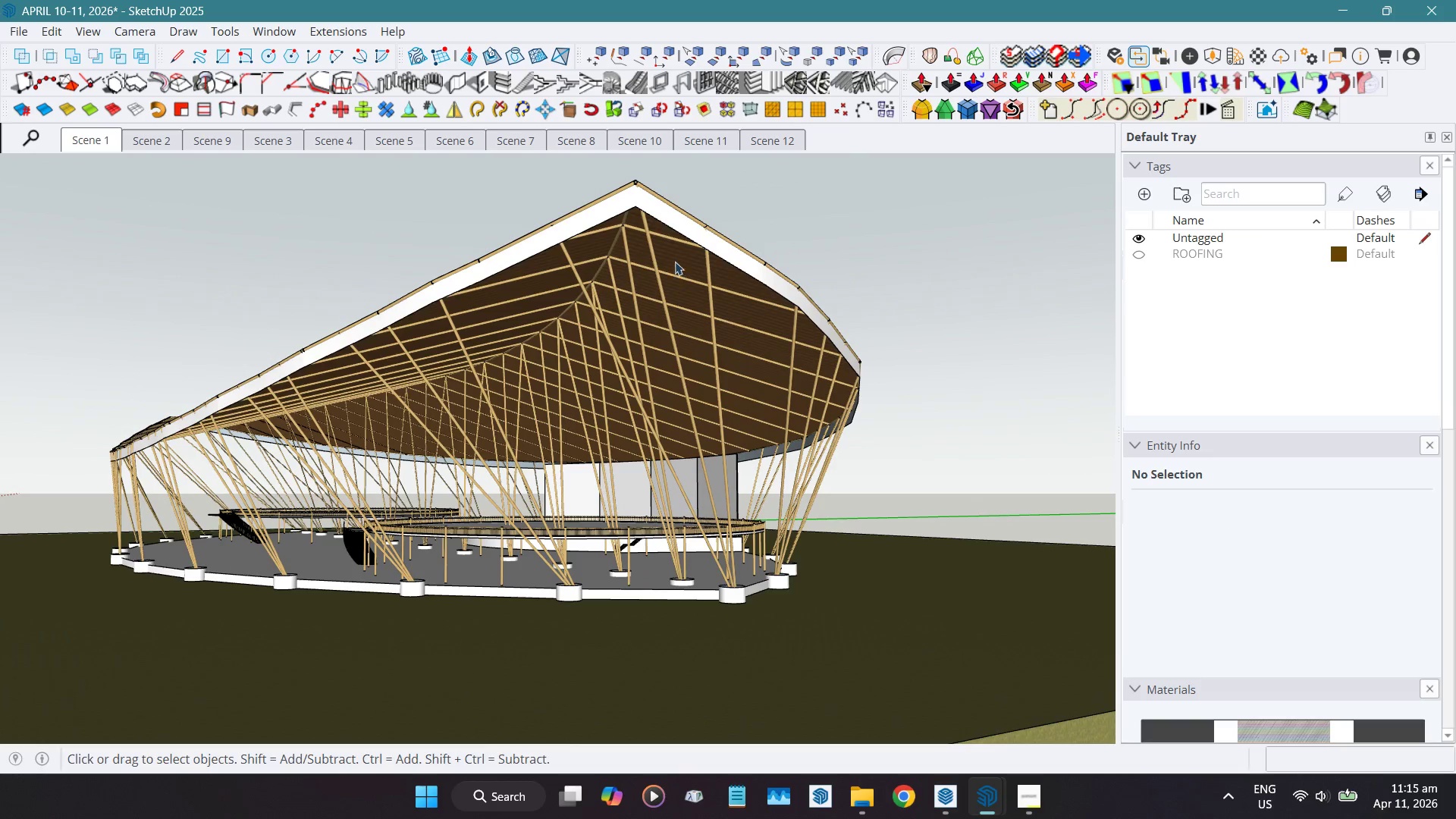 
scroll: coordinate [805, 413], scroll_direction: up, amount: 5.0
 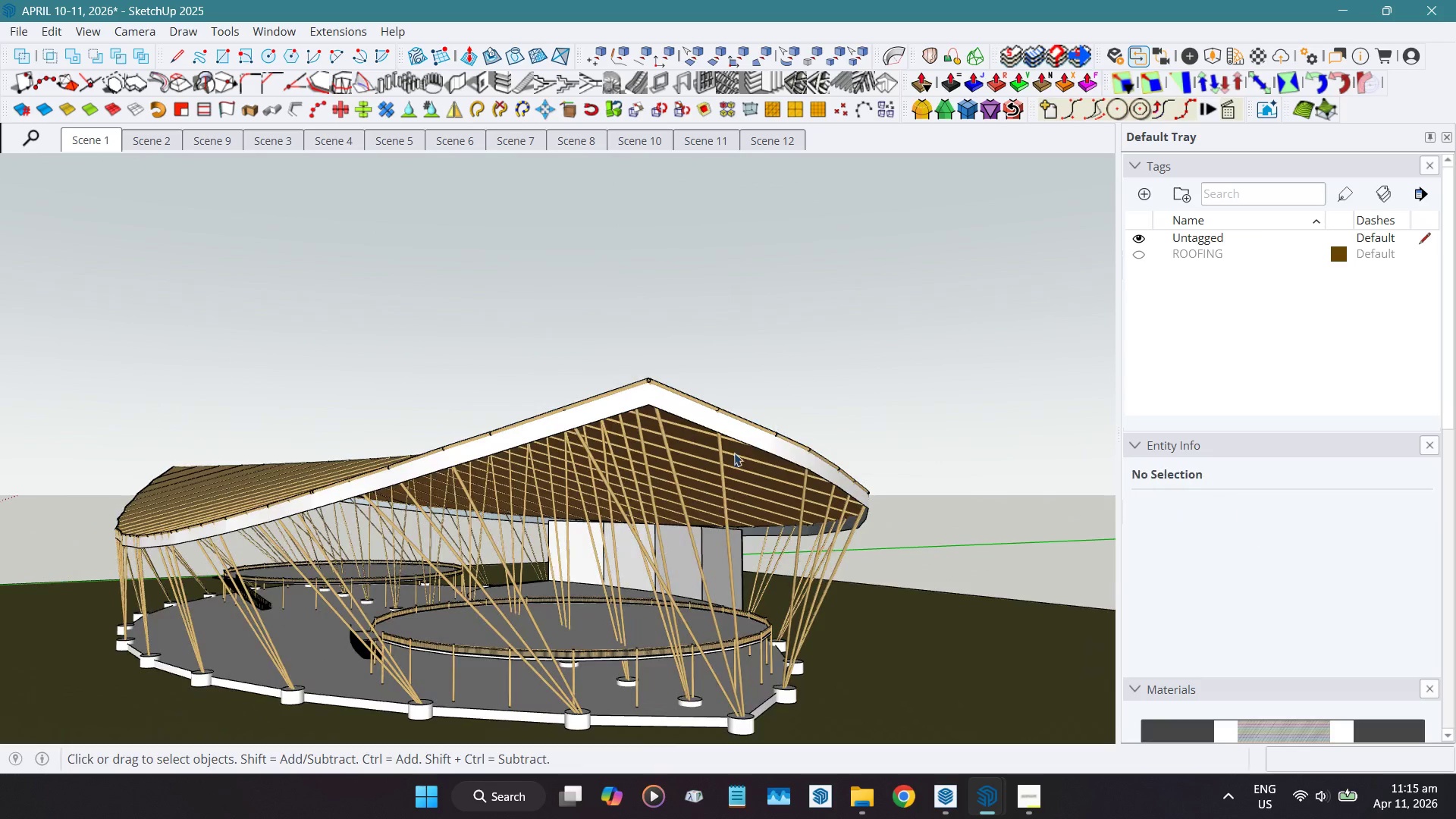 
left_click([653, 205])
 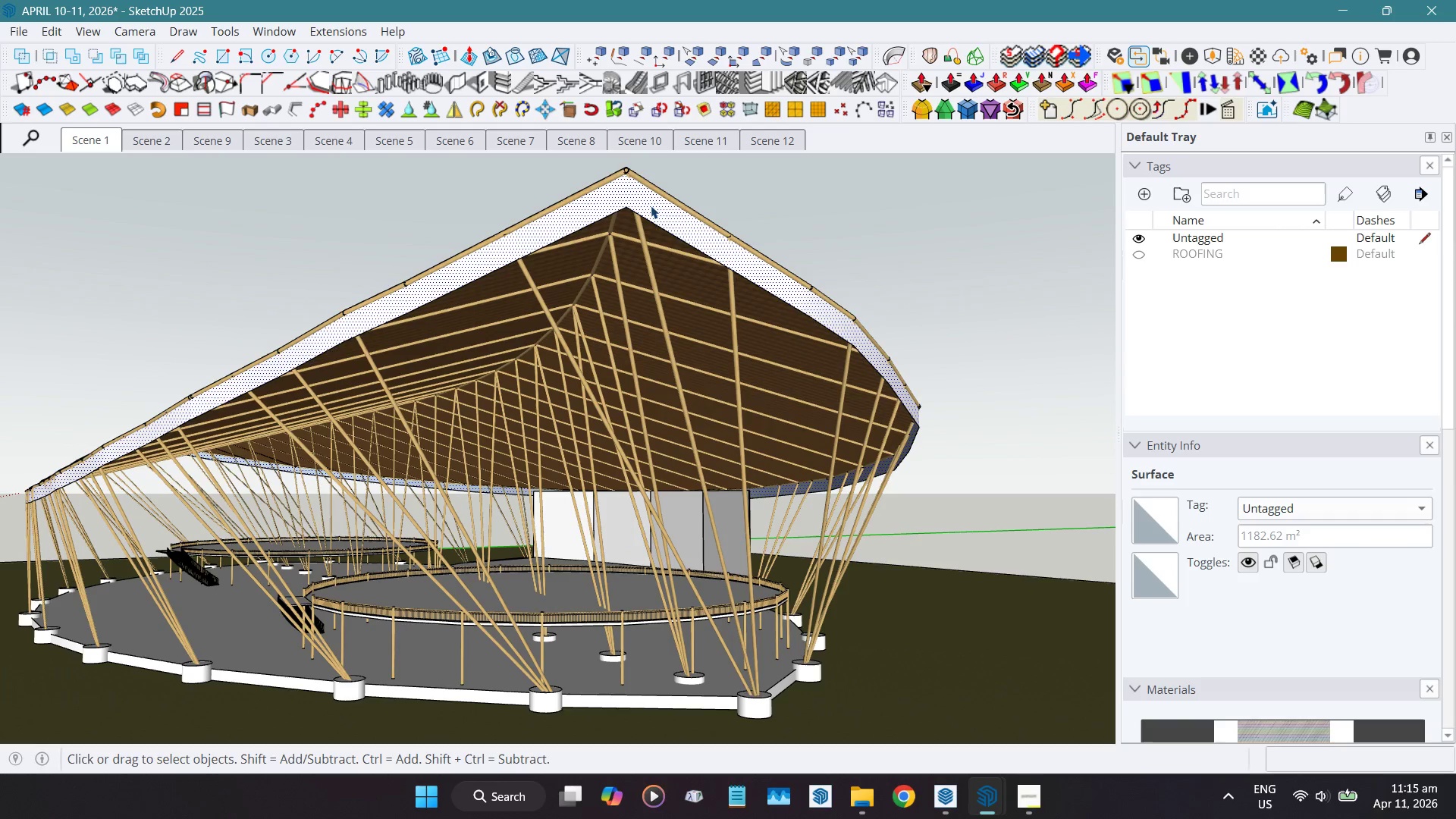 
scroll: coordinate [653, 205], scroll_direction: up, amount: 4.0
 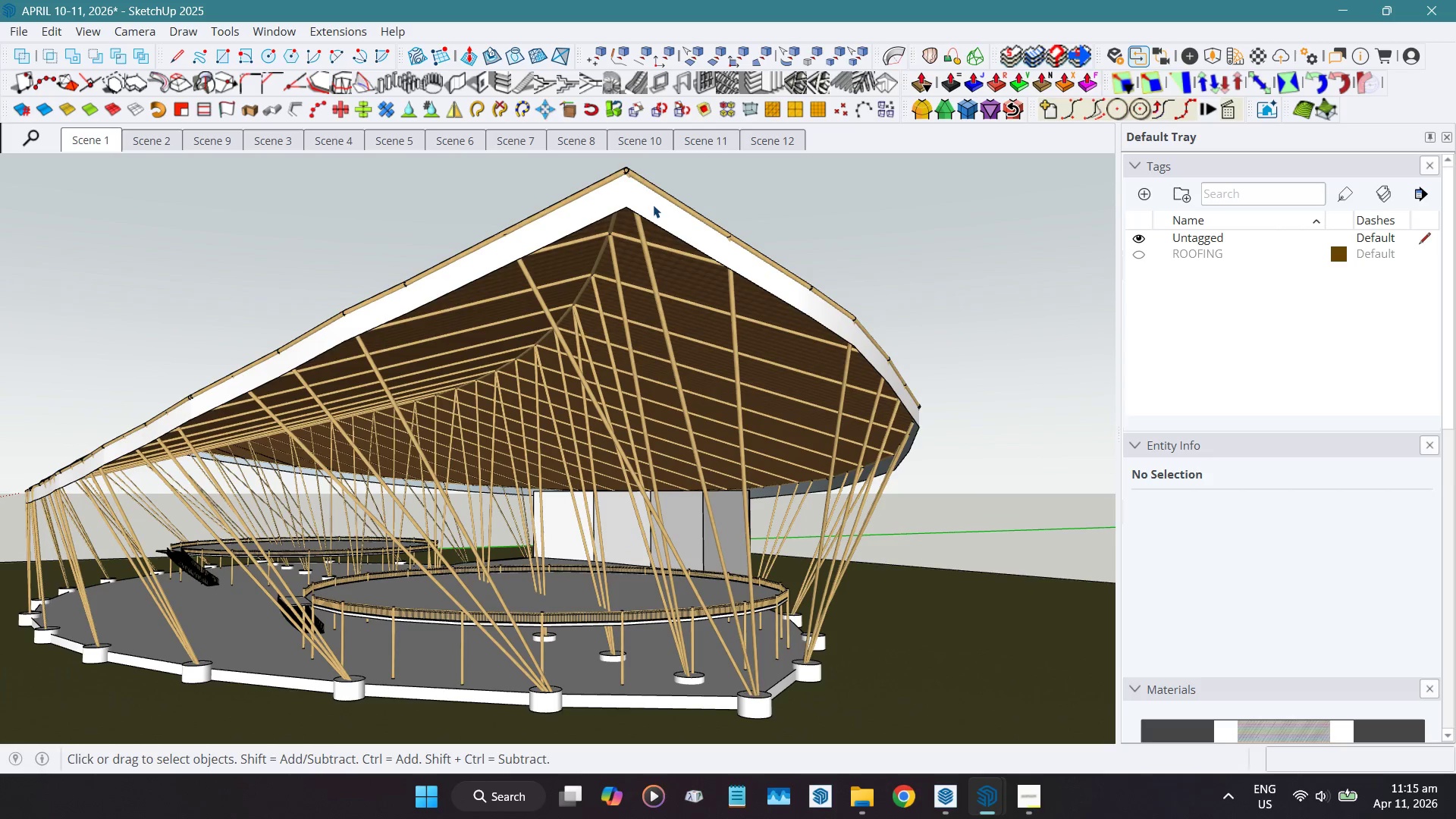 
key(Control+Z)
 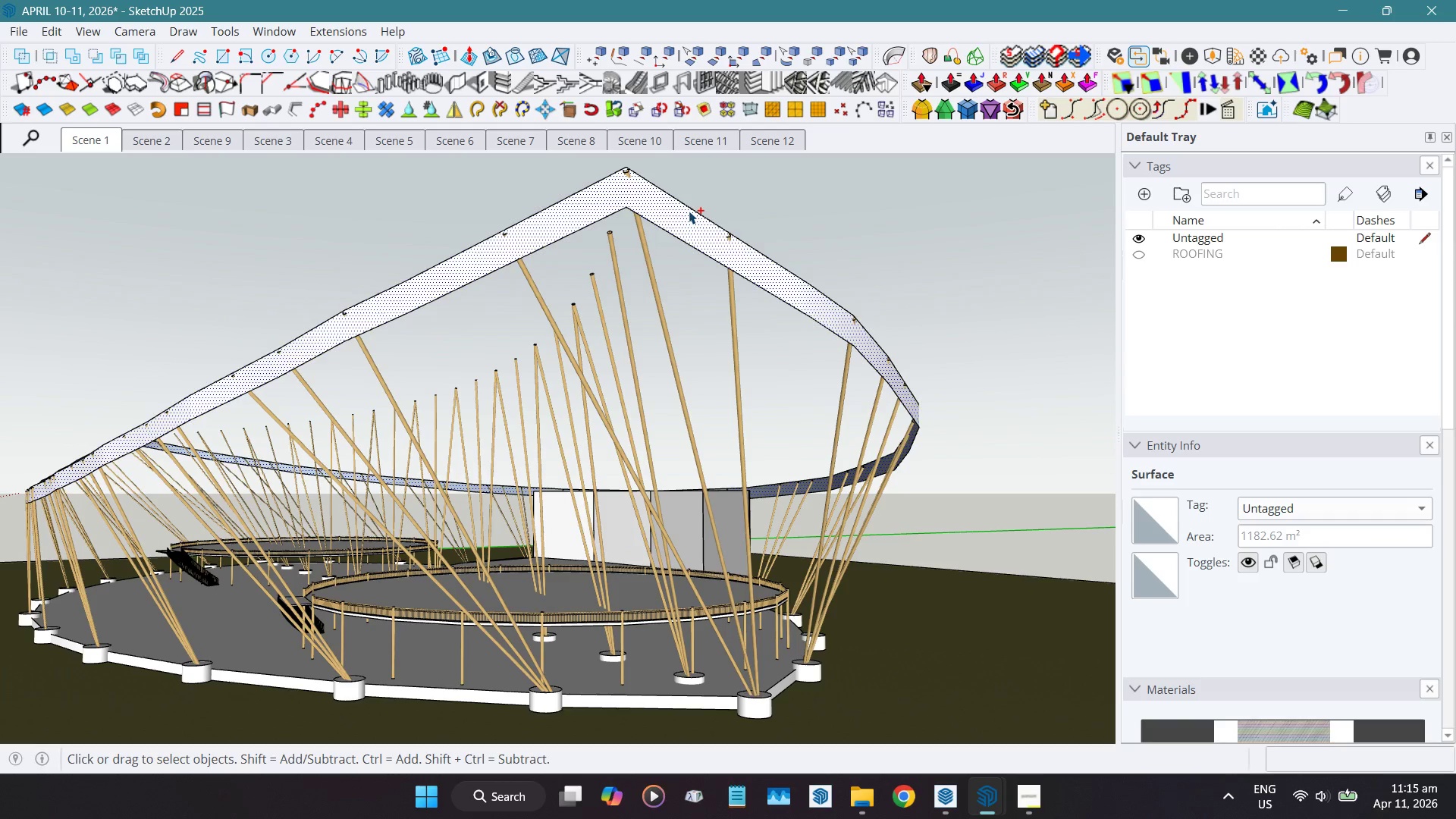 
key(Control+Z)
 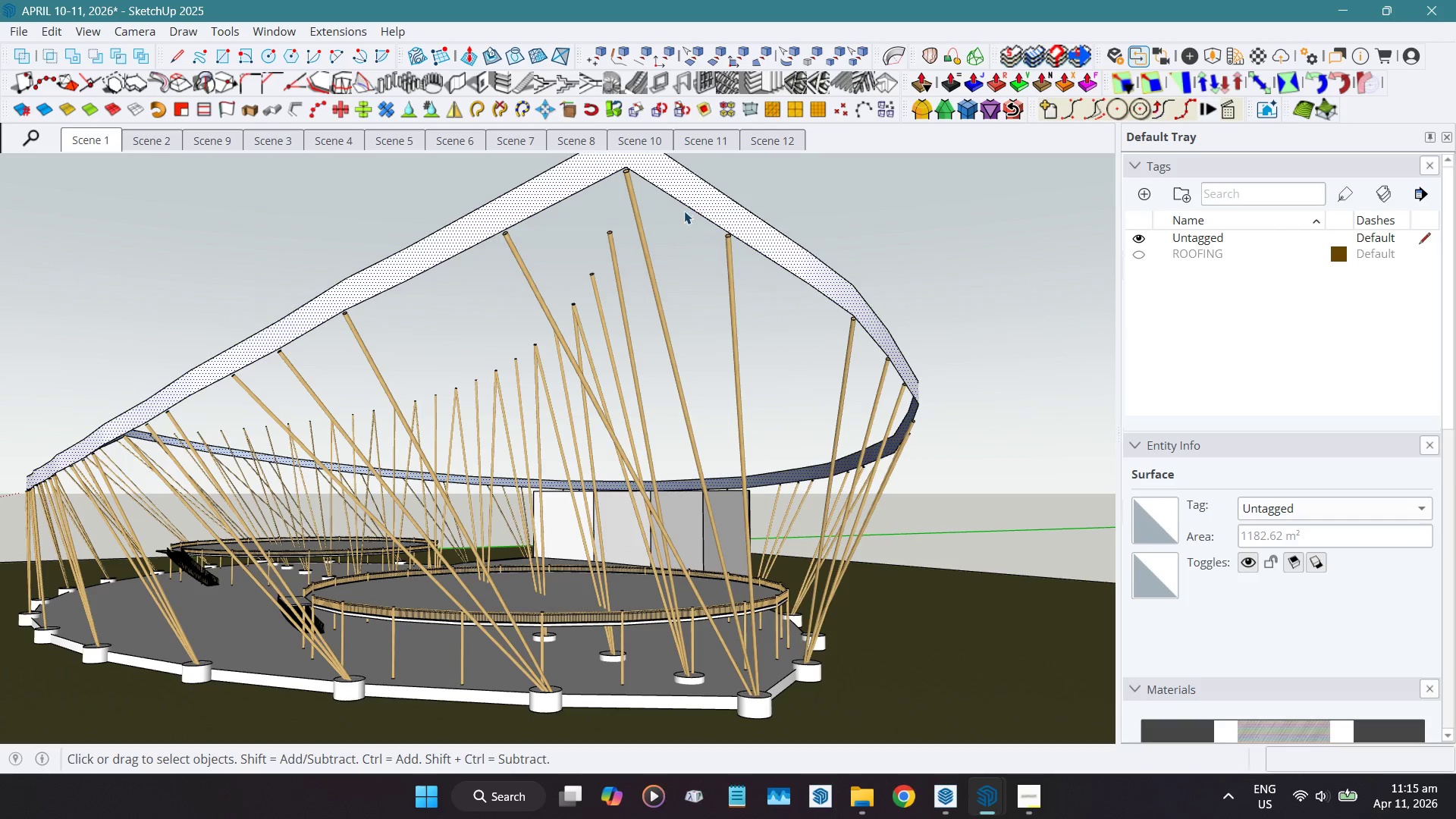 
hold_key(key=ShiftLeft, duration=0.84)
 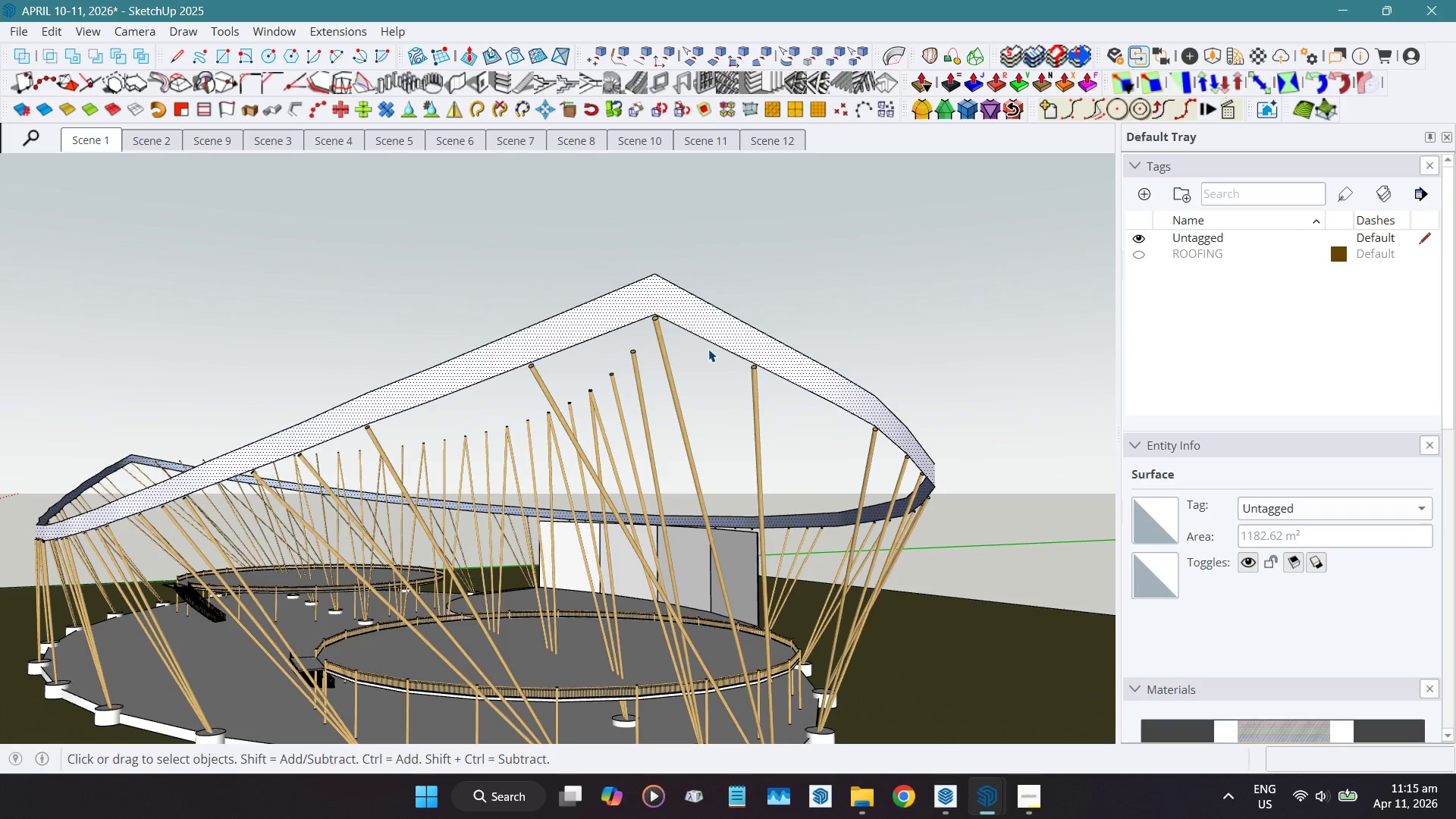 
key(Control+Z)
 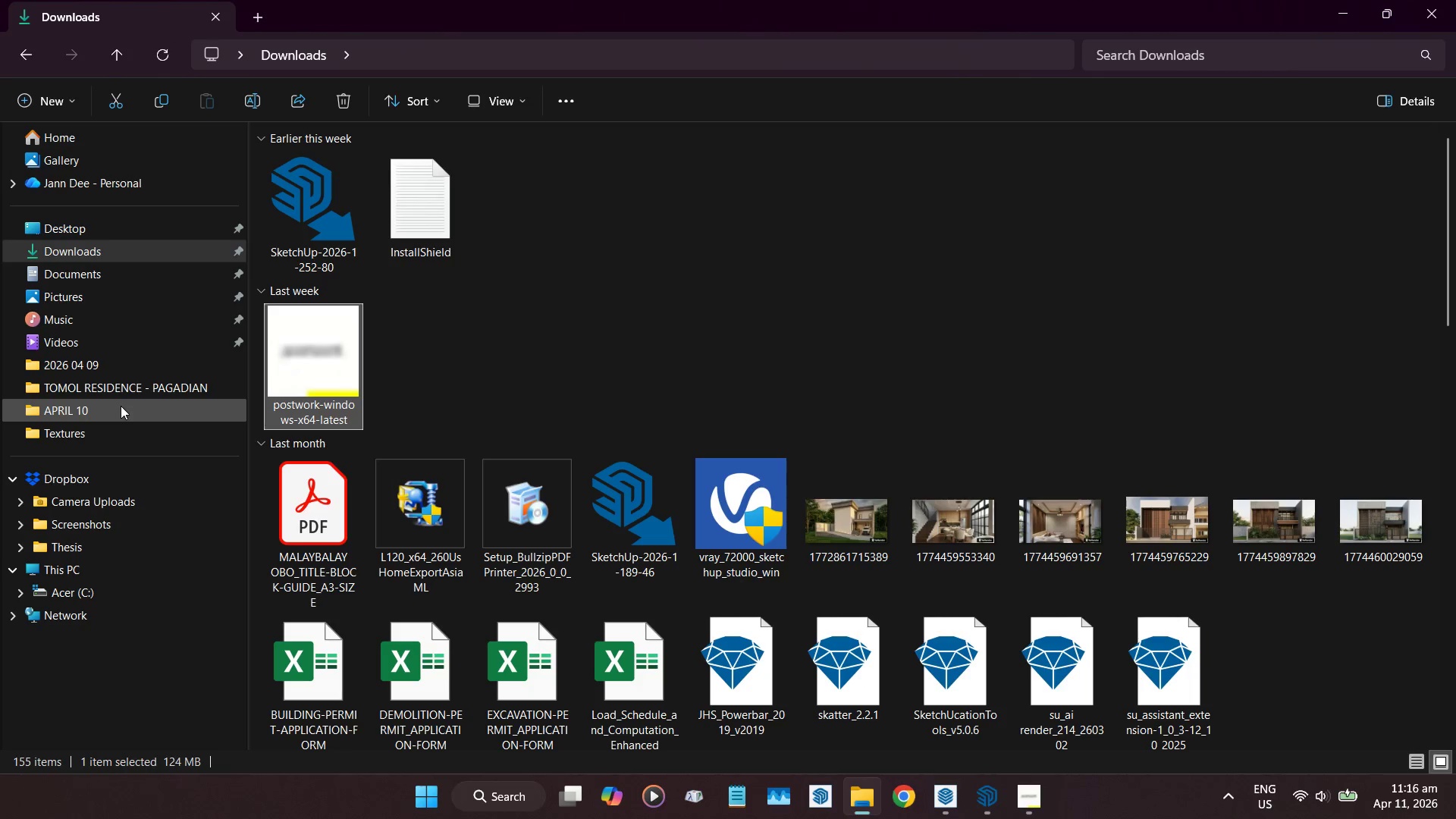 
wait(6.75)
 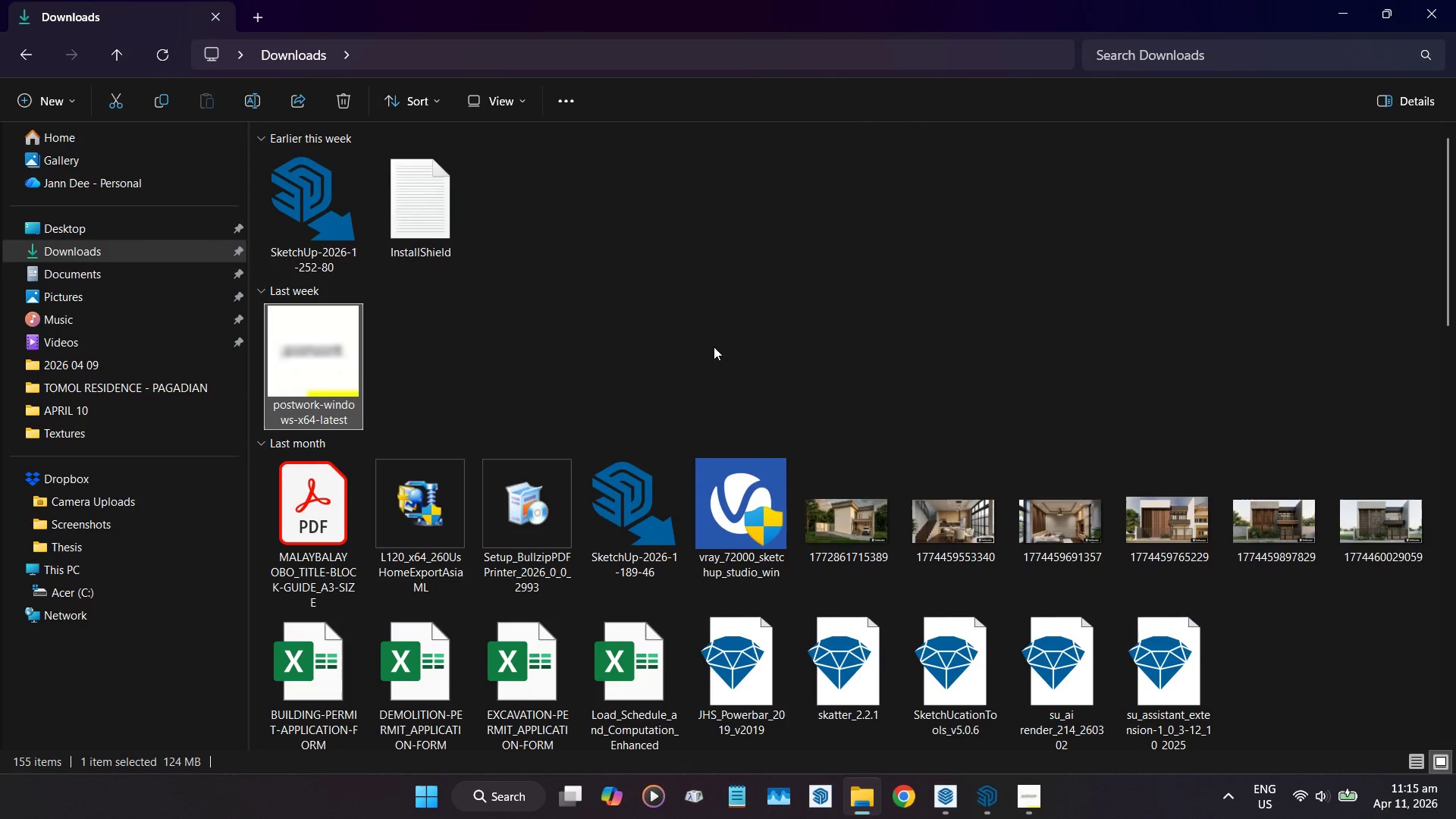 
left_click([502, 58])
 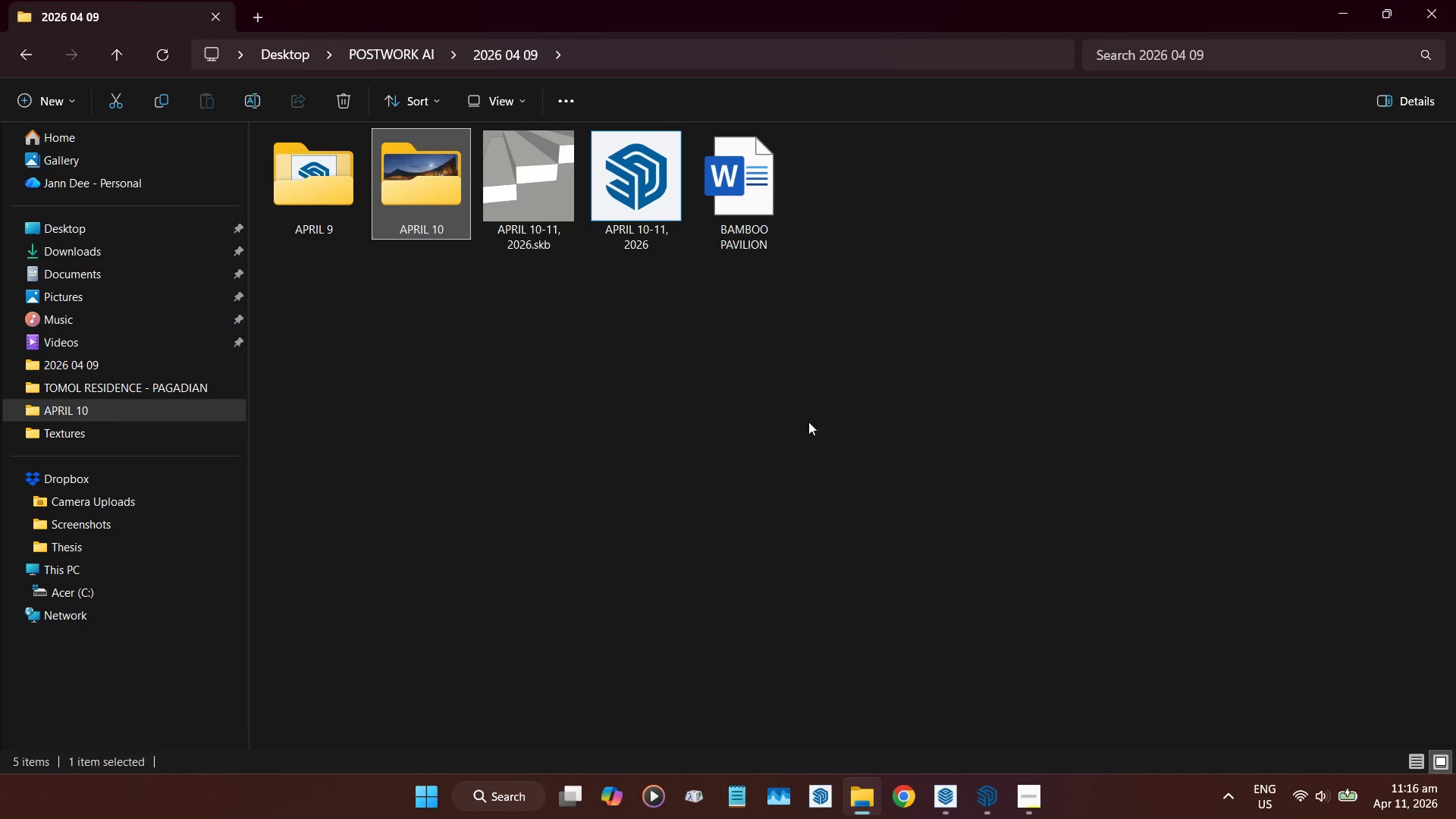 
left_click_drag(start_coordinate=[834, 448], to_coordinate=[833, 443])
 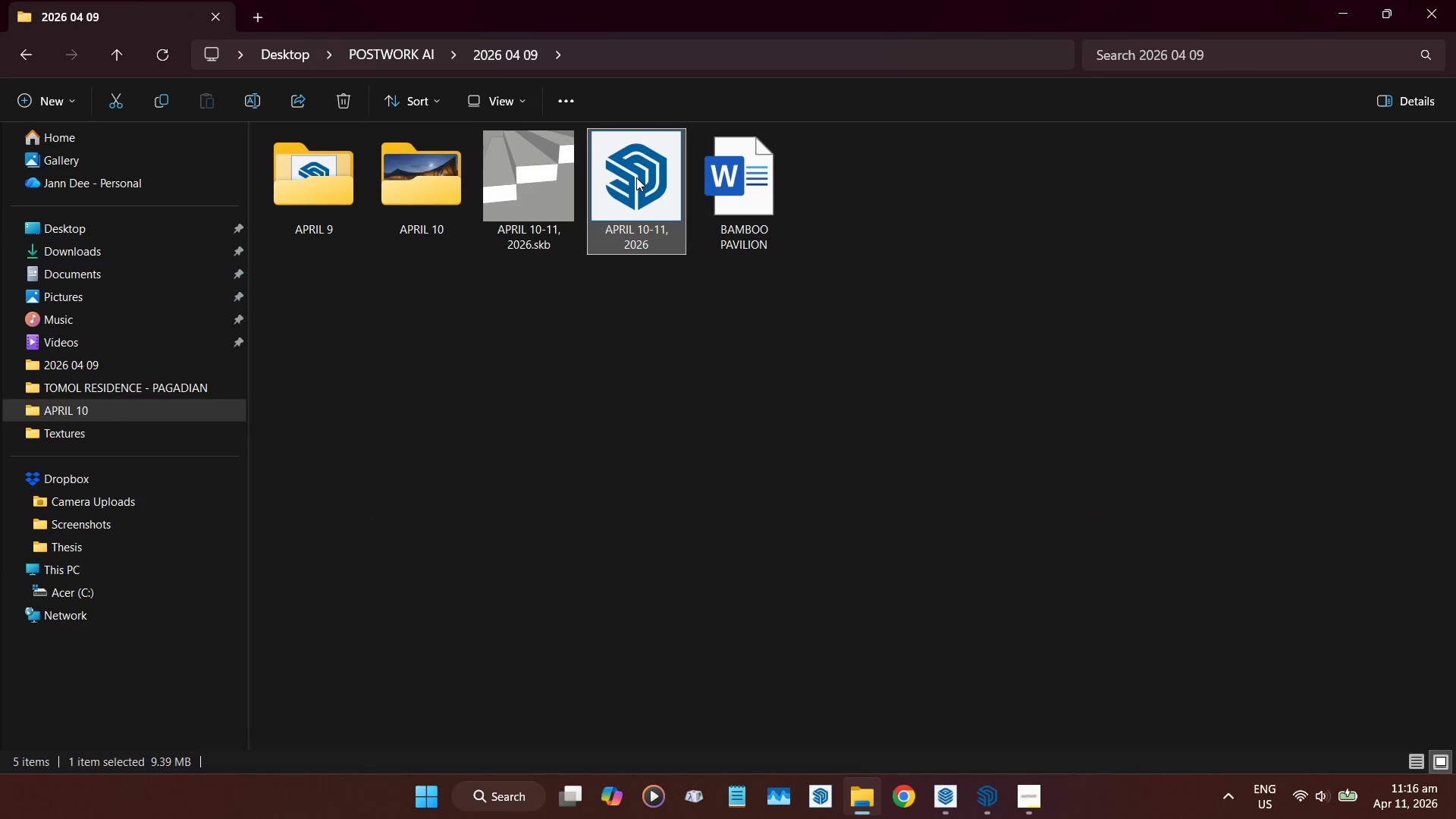 
double_click([636, 177])
 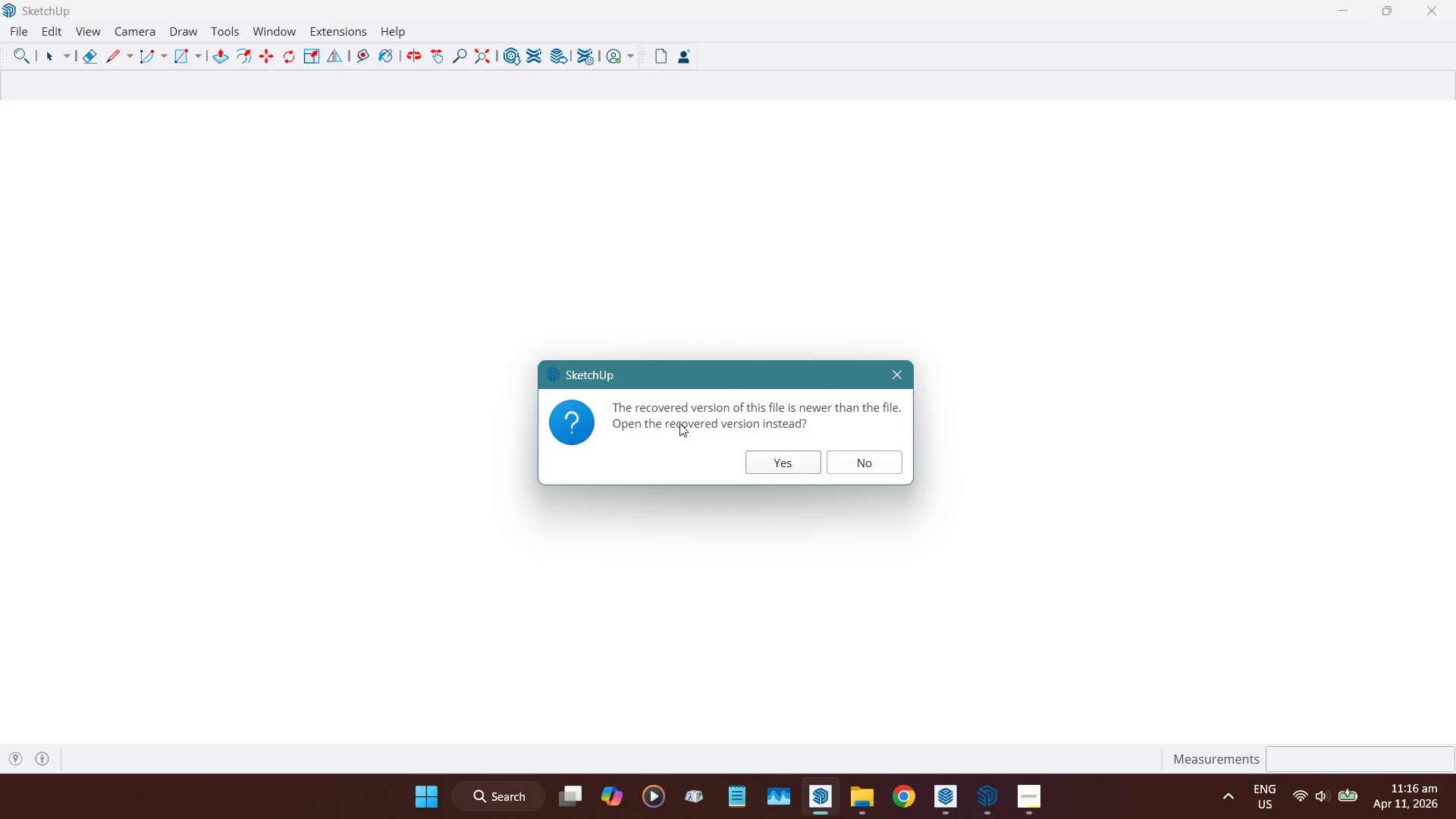 
wait(6.72)
 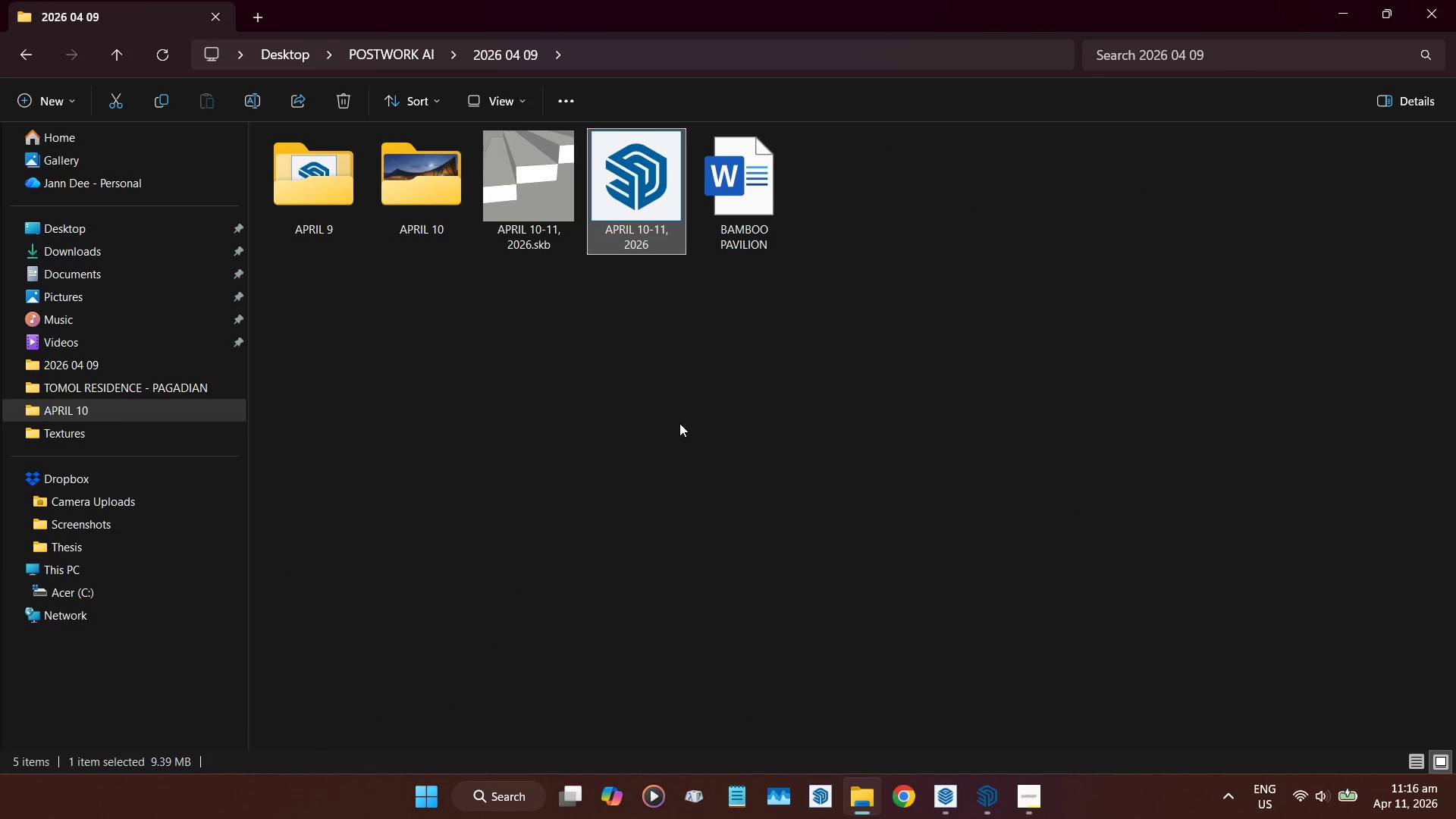 
left_click([795, 477])
 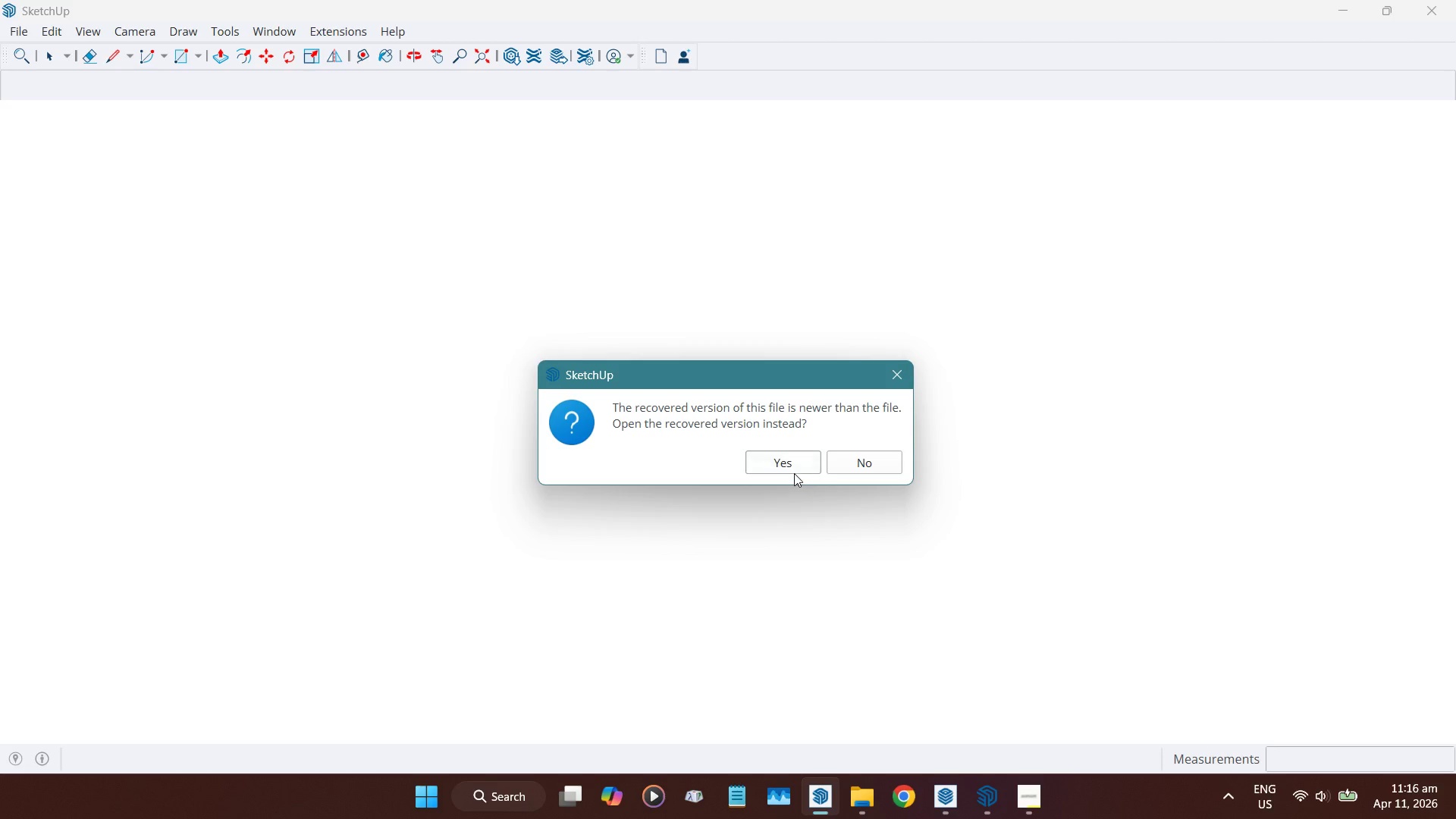 
left_click([794, 473])
 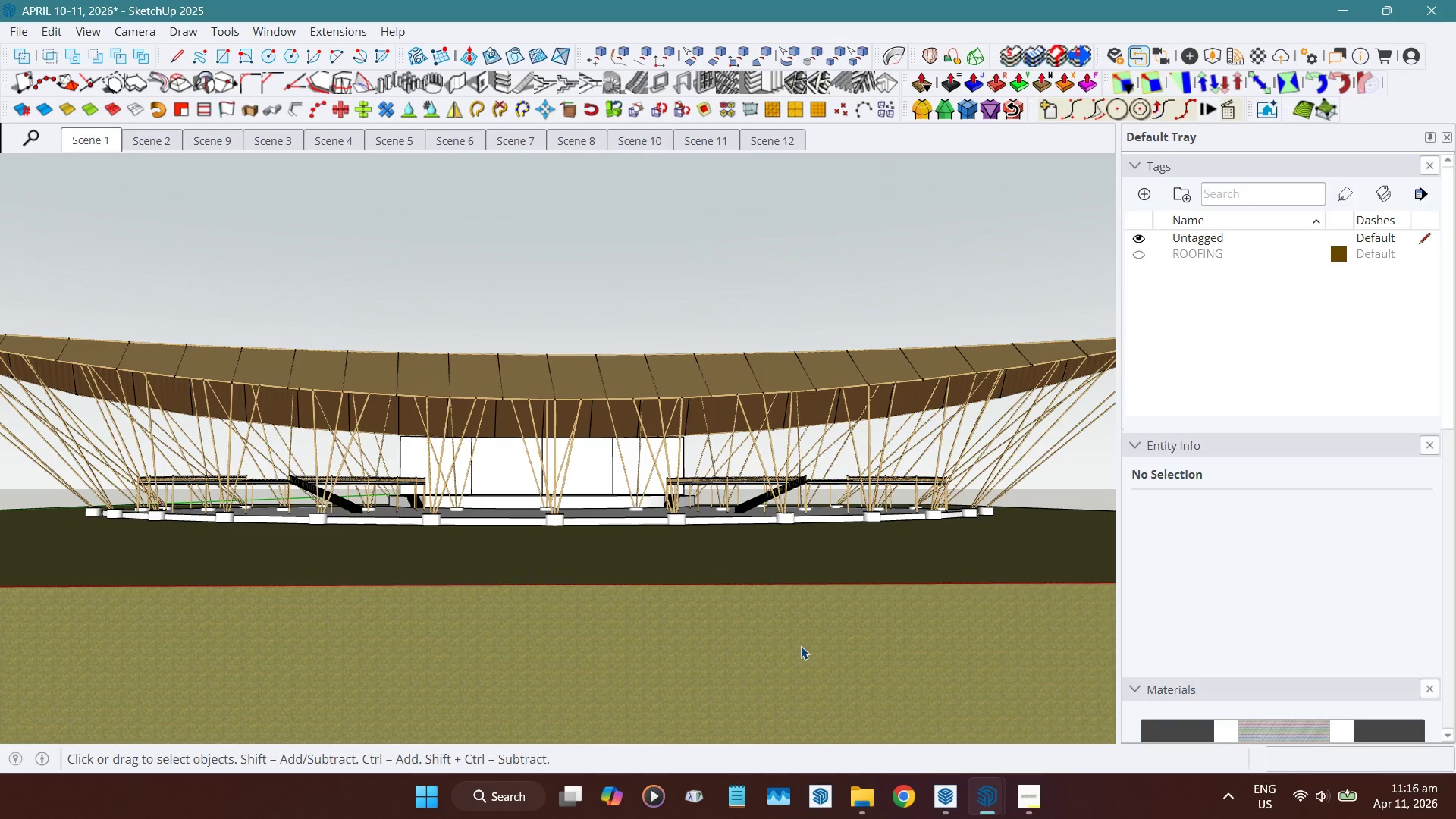 
wait(11.05)
 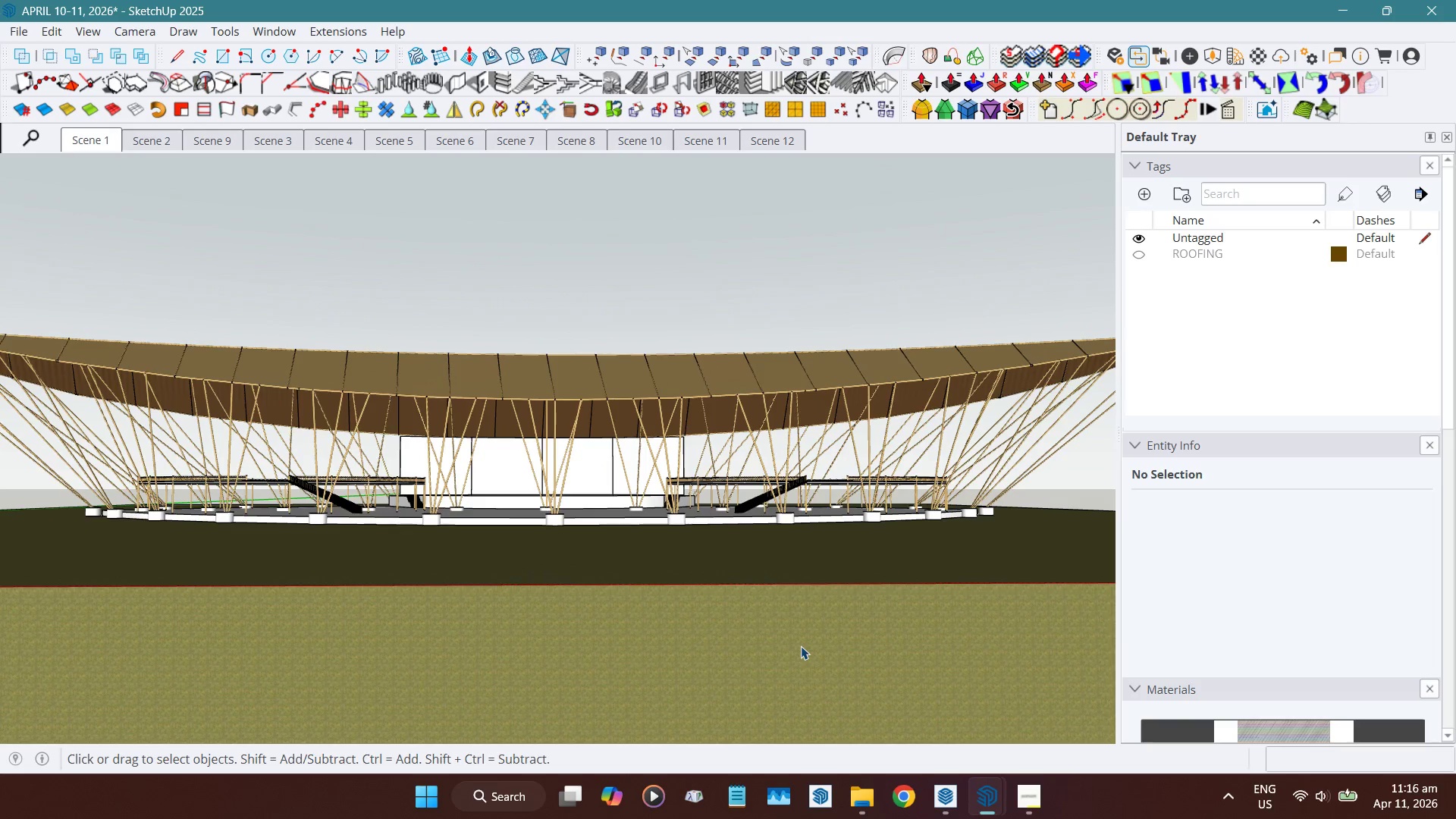 
left_click([1376, 746])
 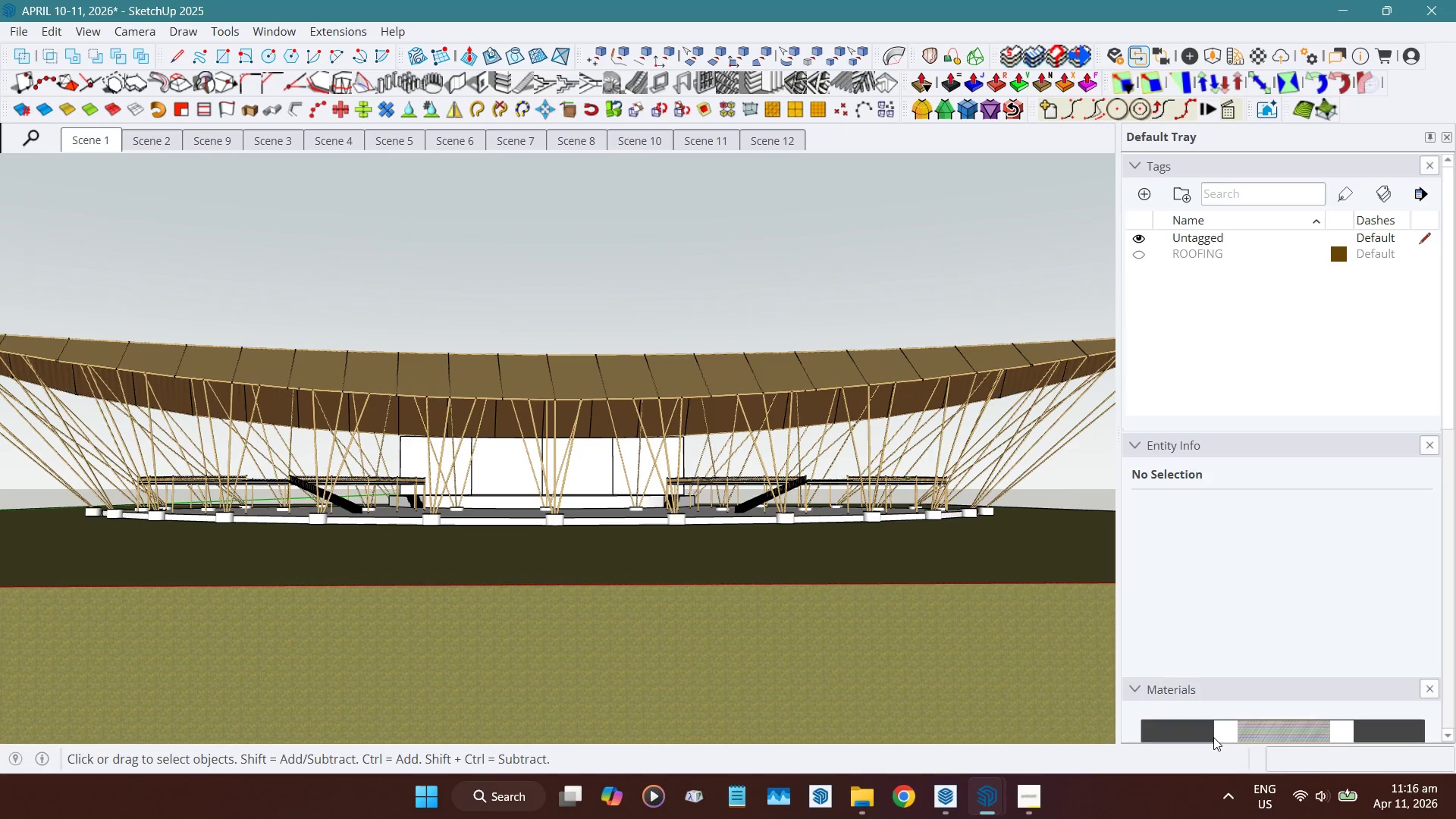 
wait(7.94)
 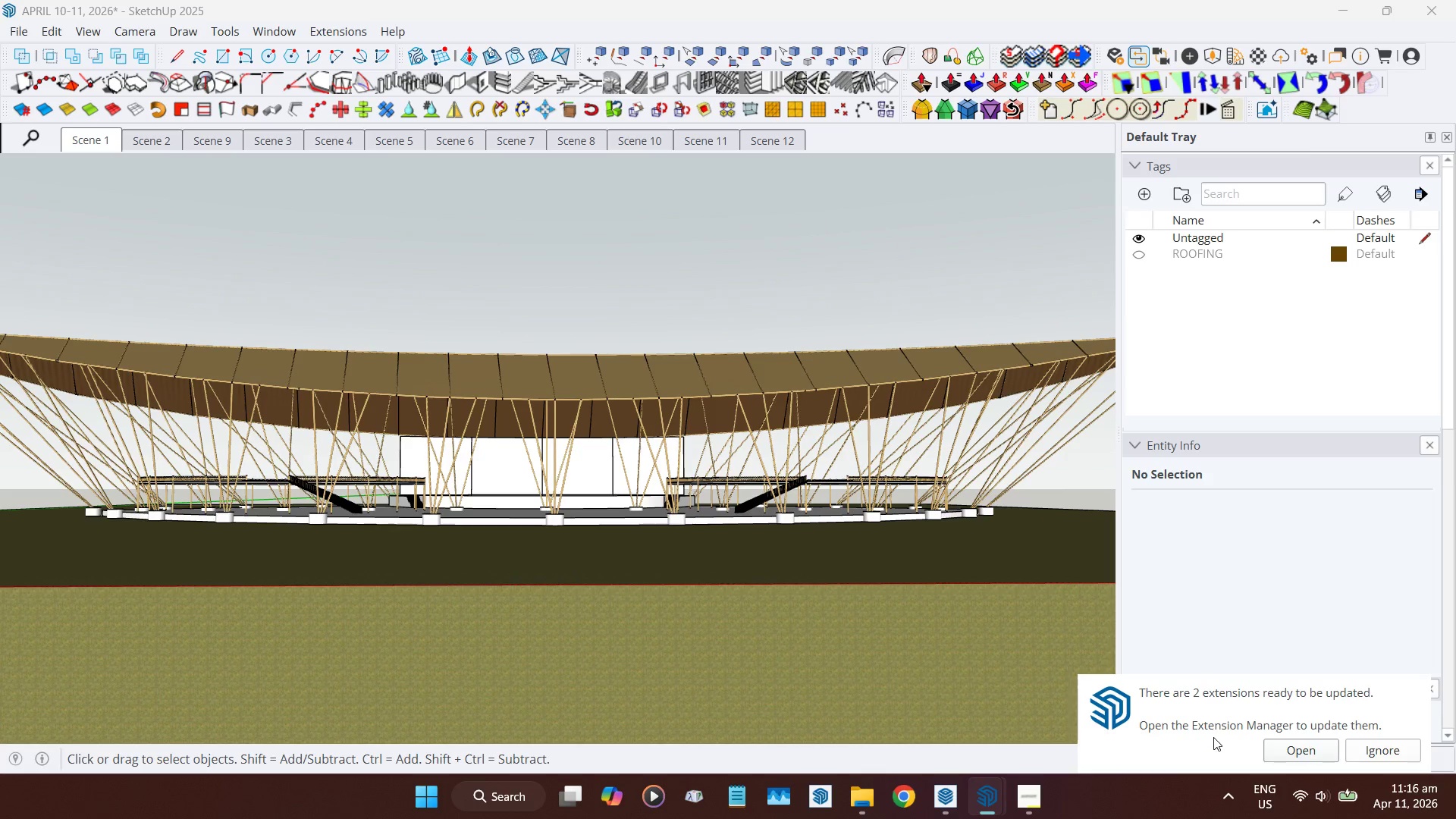 
scroll: coordinate [510, 607], scroll_direction: down, amount: 4.0
 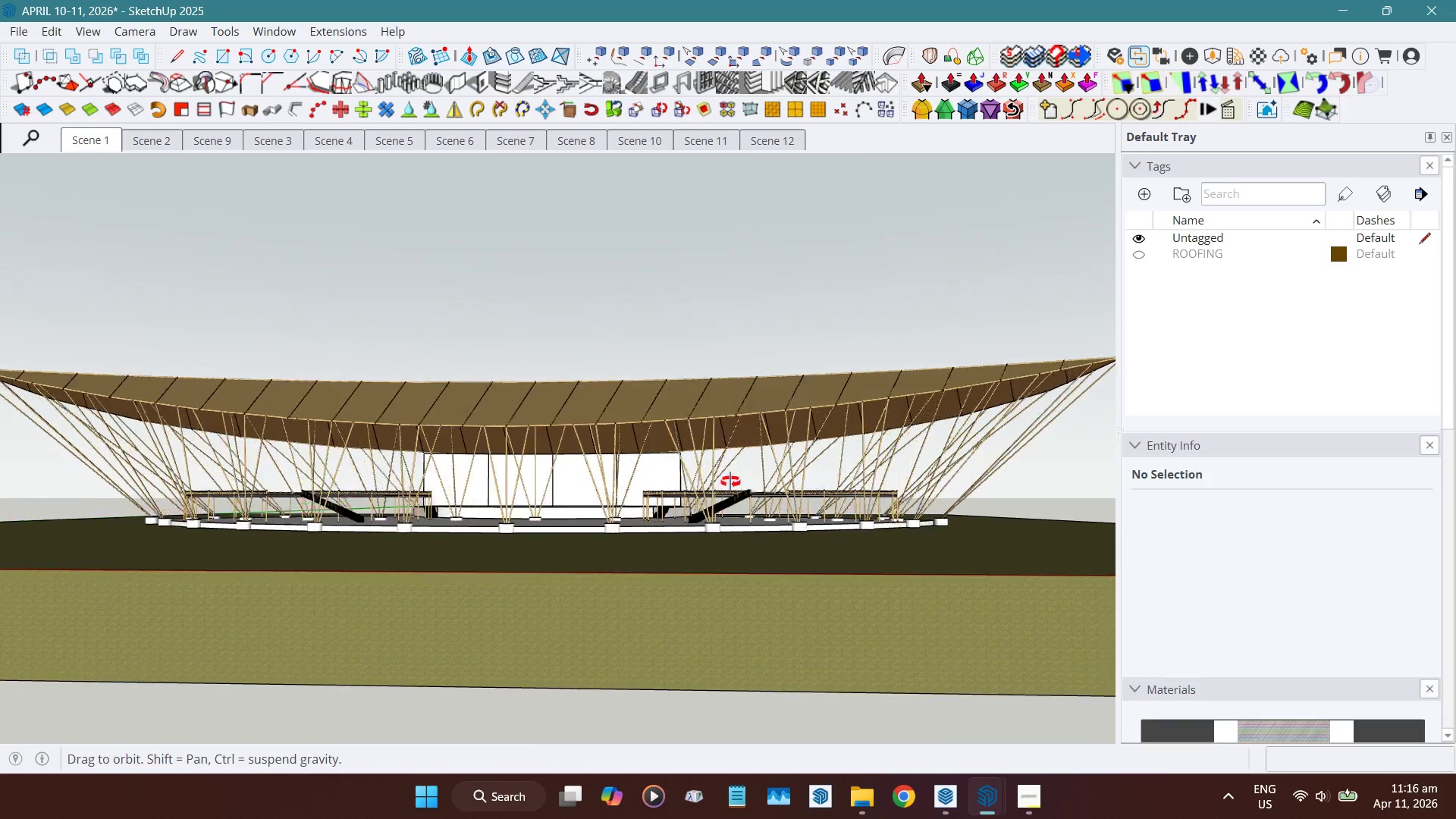 
hold_key(key=ShiftLeft, duration=0.61)
 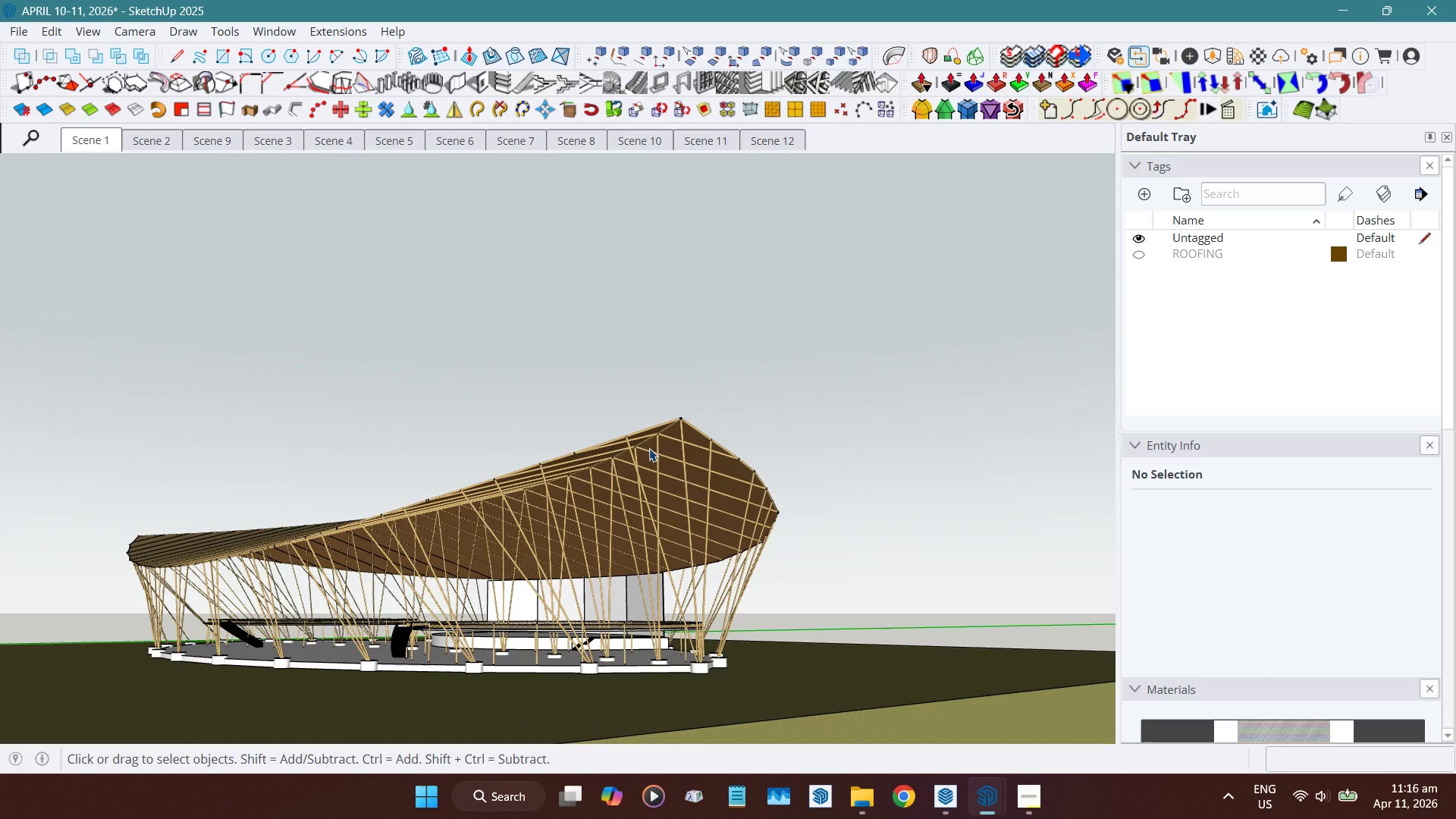 
scroll: coordinate [683, 400], scroll_direction: up, amount: 5.0
 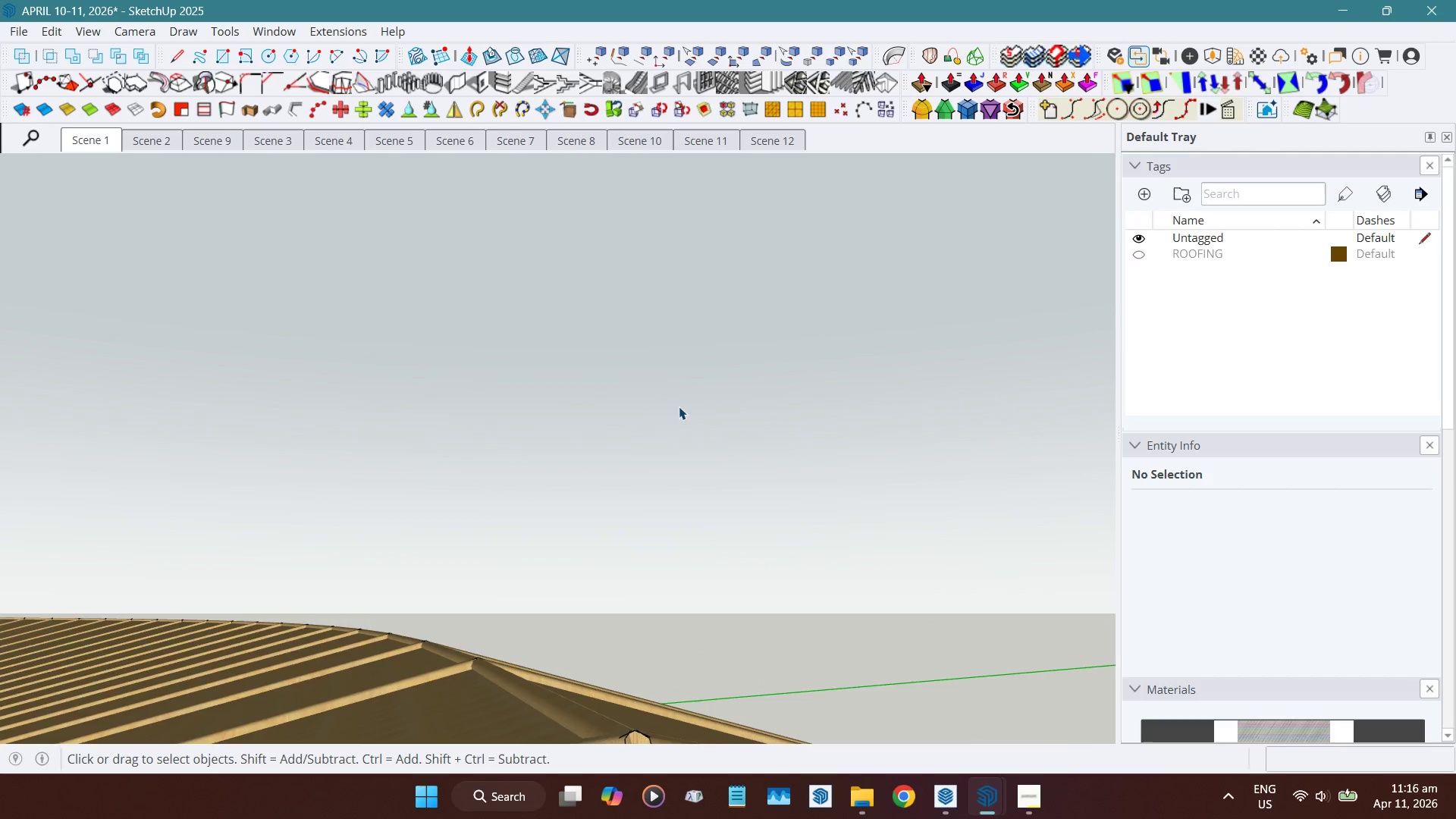 
scroll: coordinate [679, 407], scroll_direction: down, amount: 3.0
 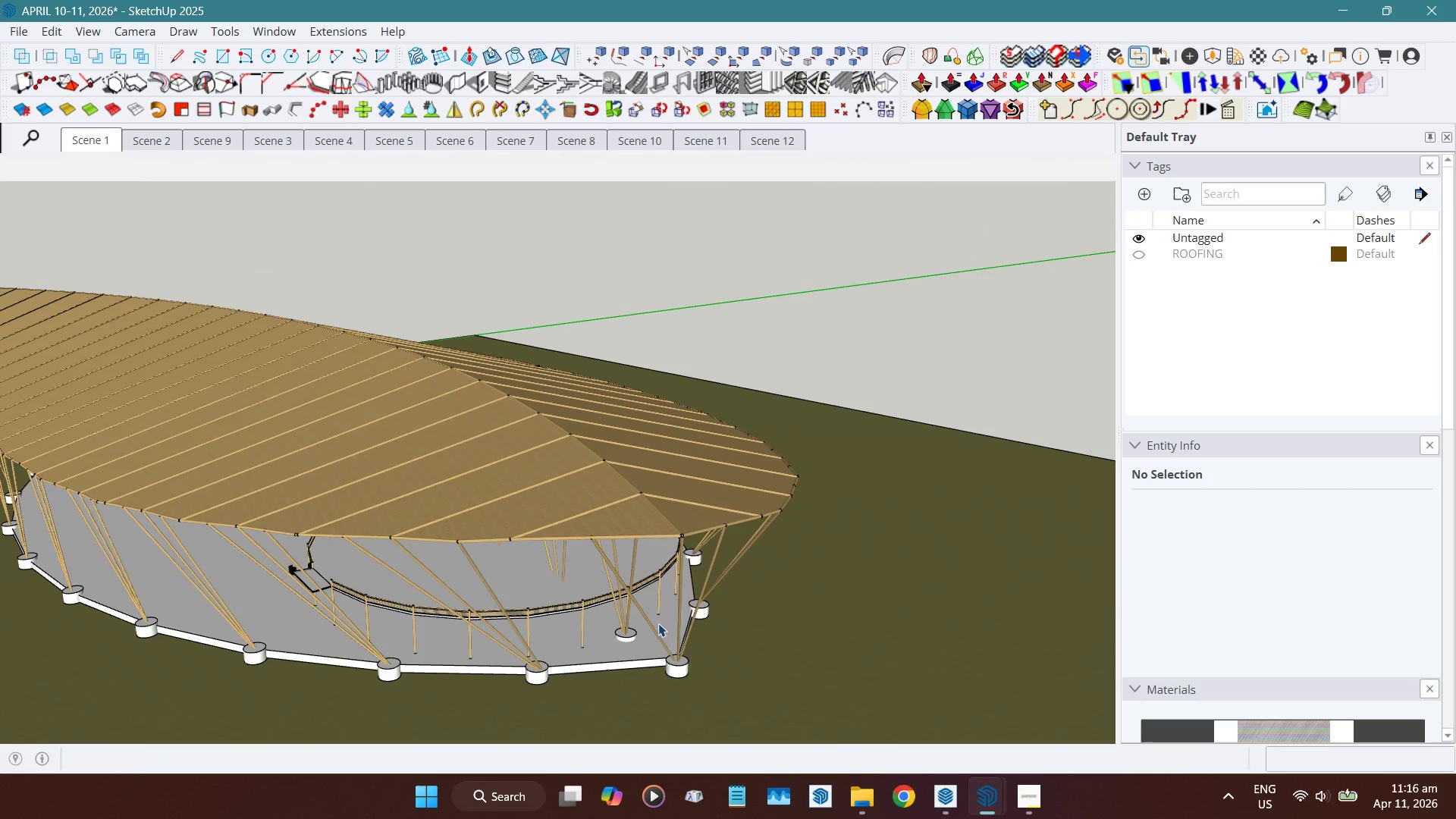 
scroll: coordinate [642, 492], scroll_direction: up, amount: 4.0
 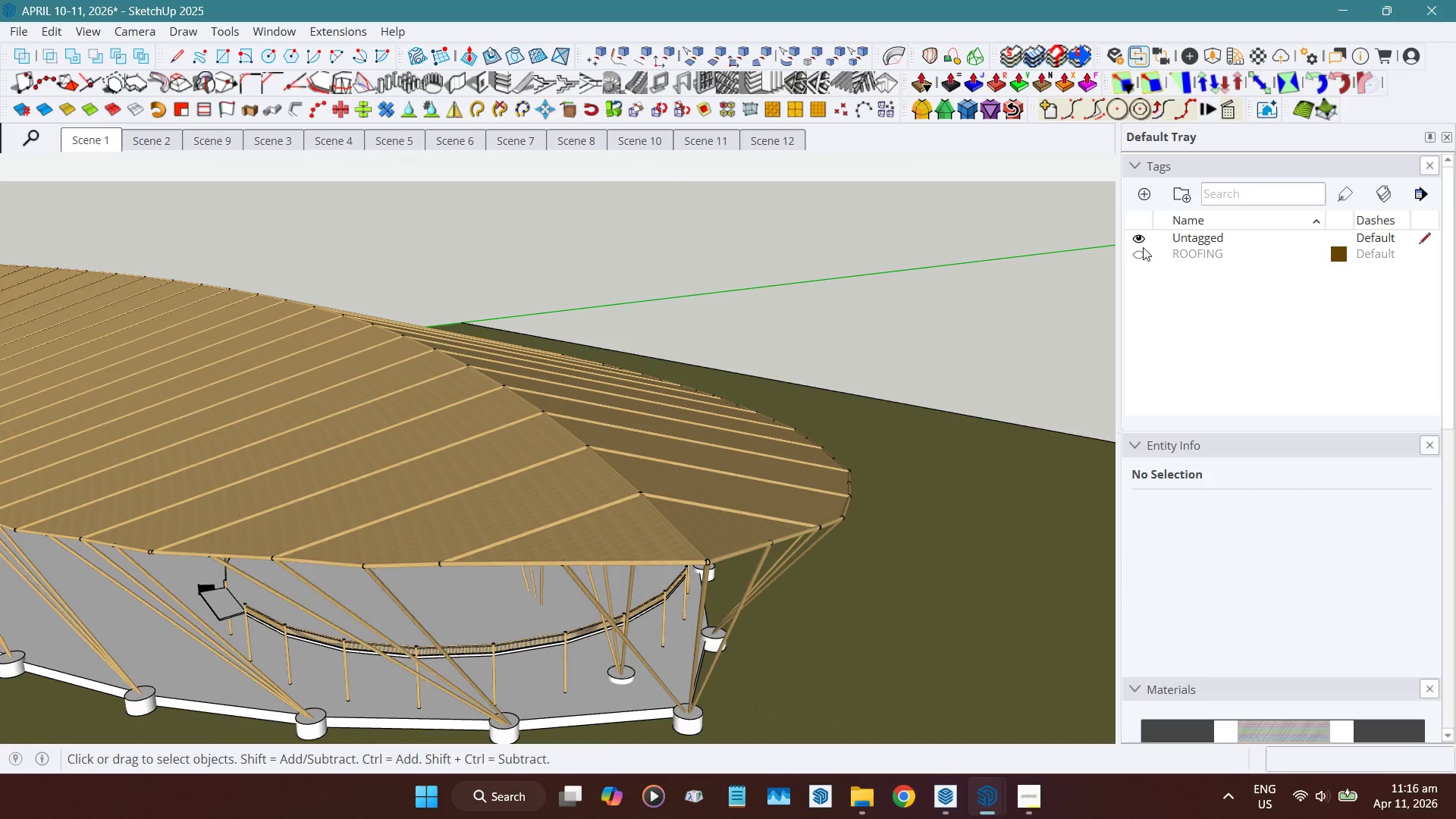 
key(Control+S)
 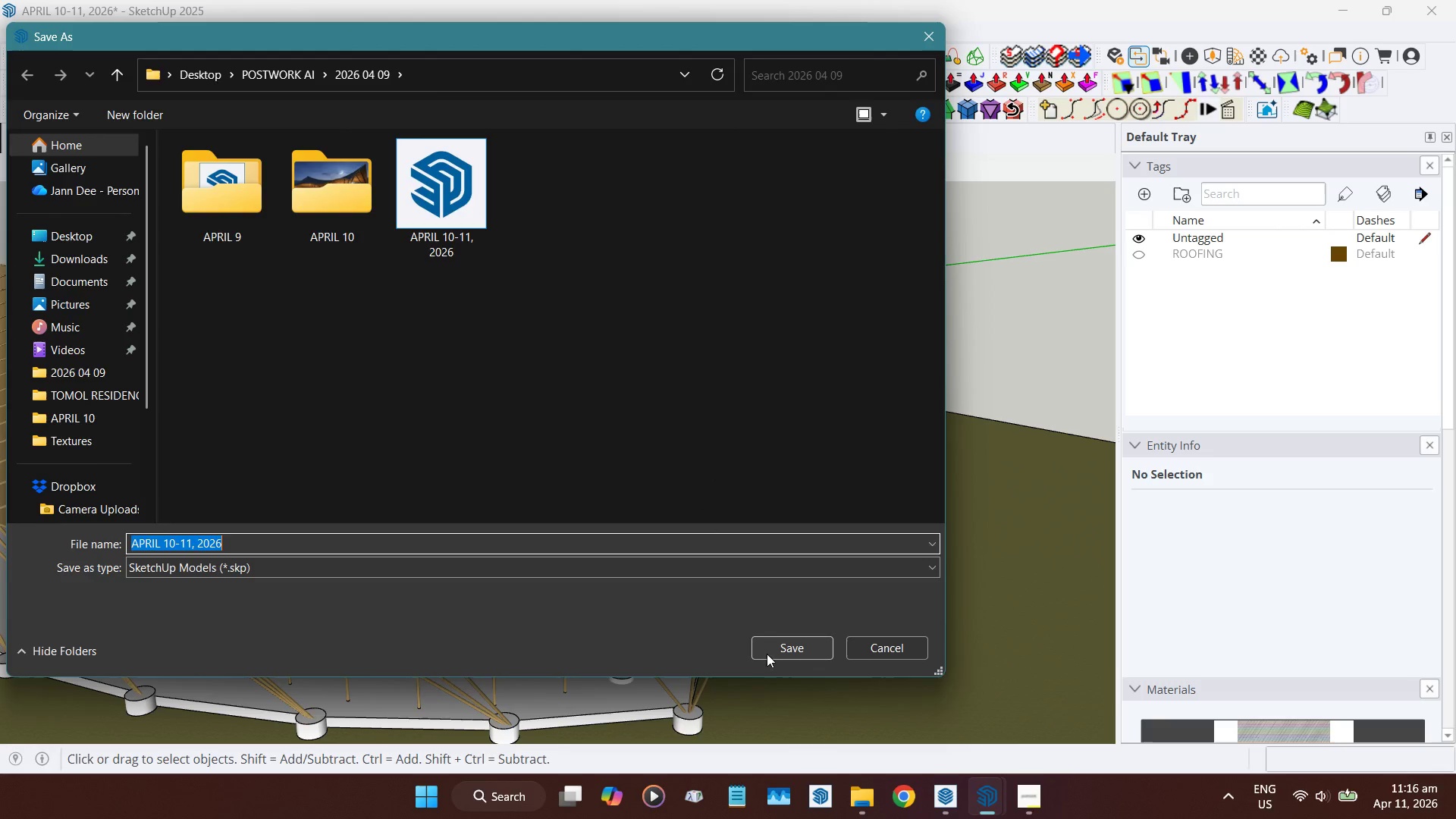 
left_click([778, 652])
 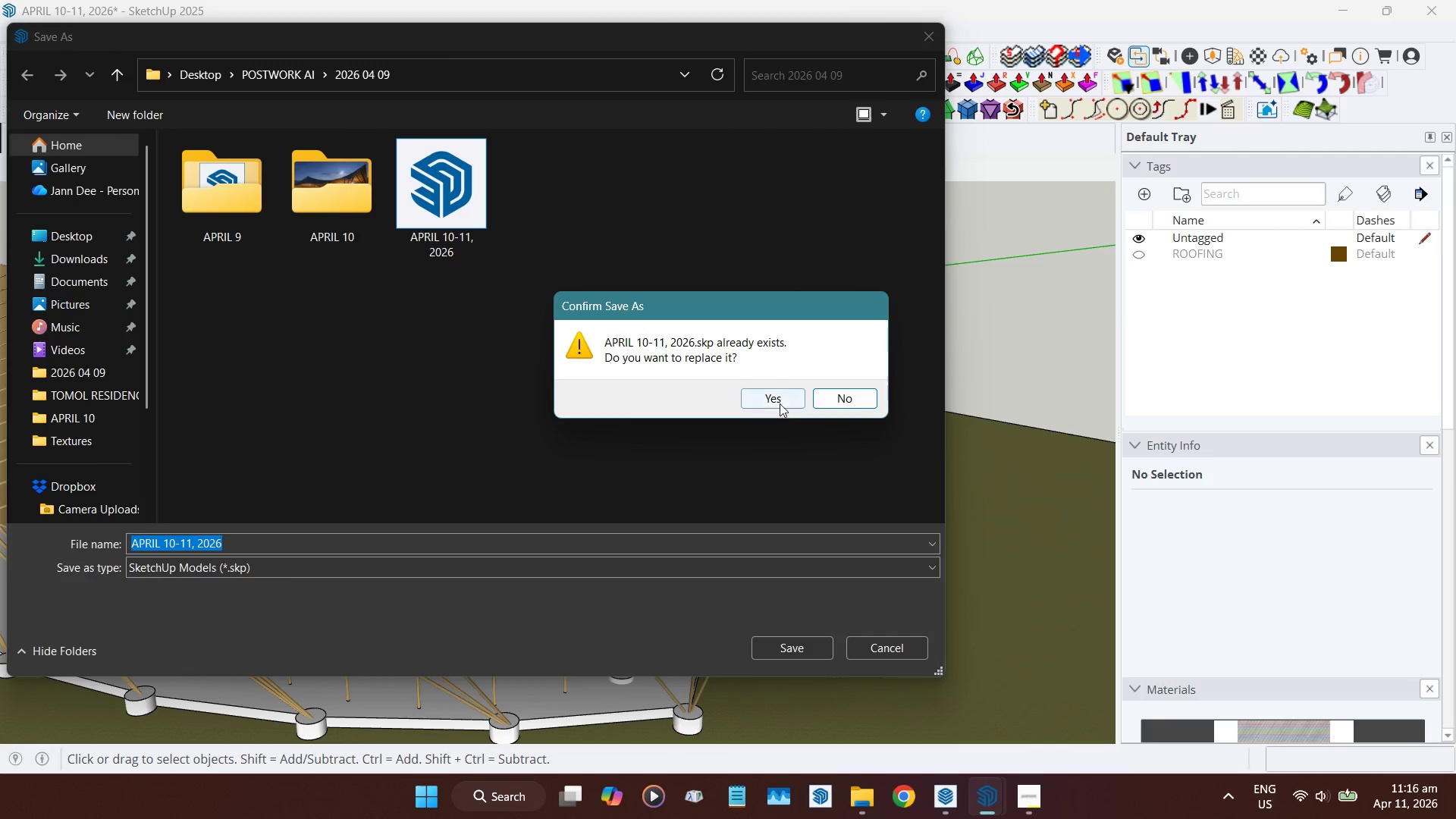 
left_click([780, 401])
 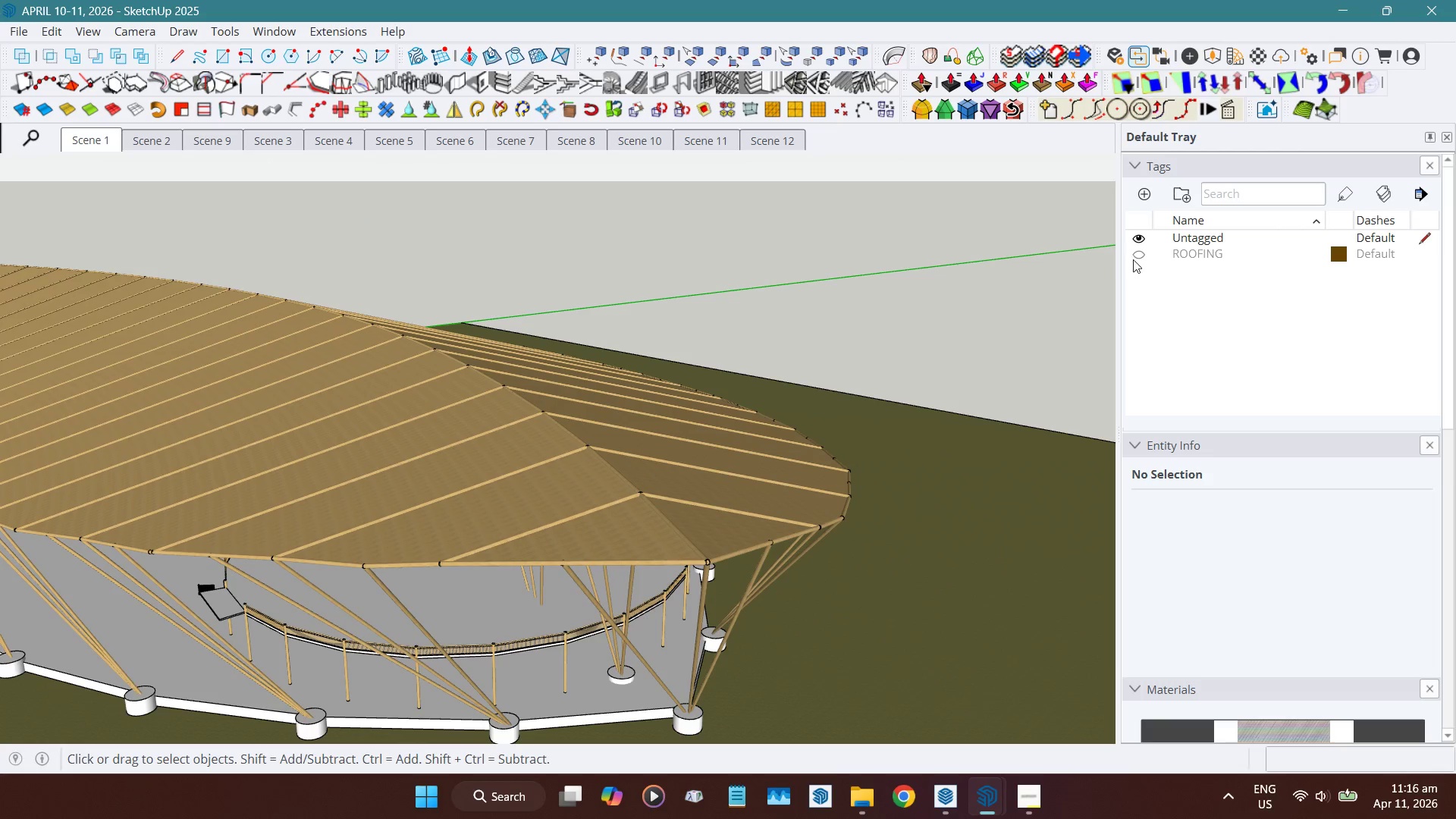 
left_click([1137, 259])
 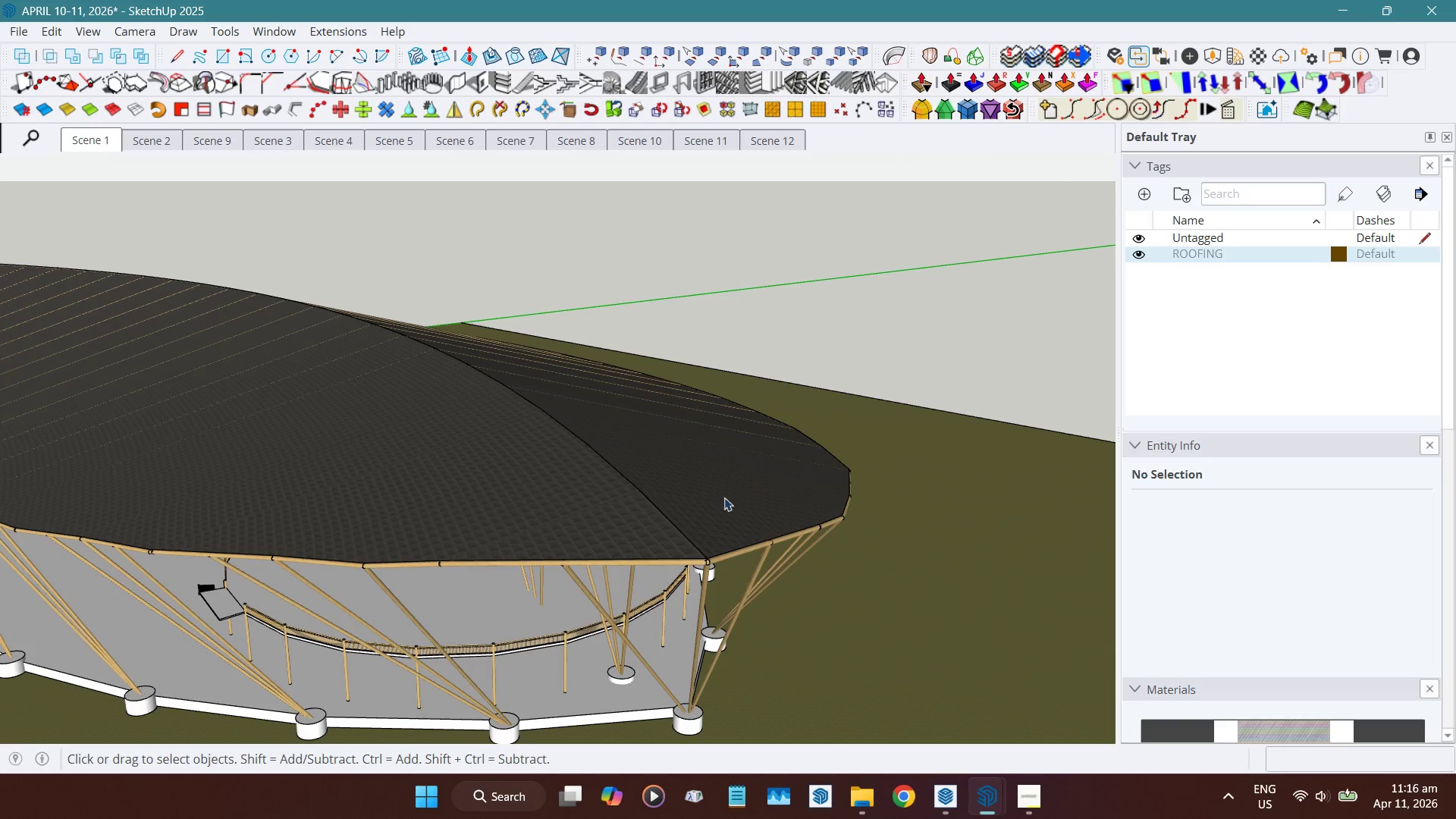 
left_click([715, 507])
 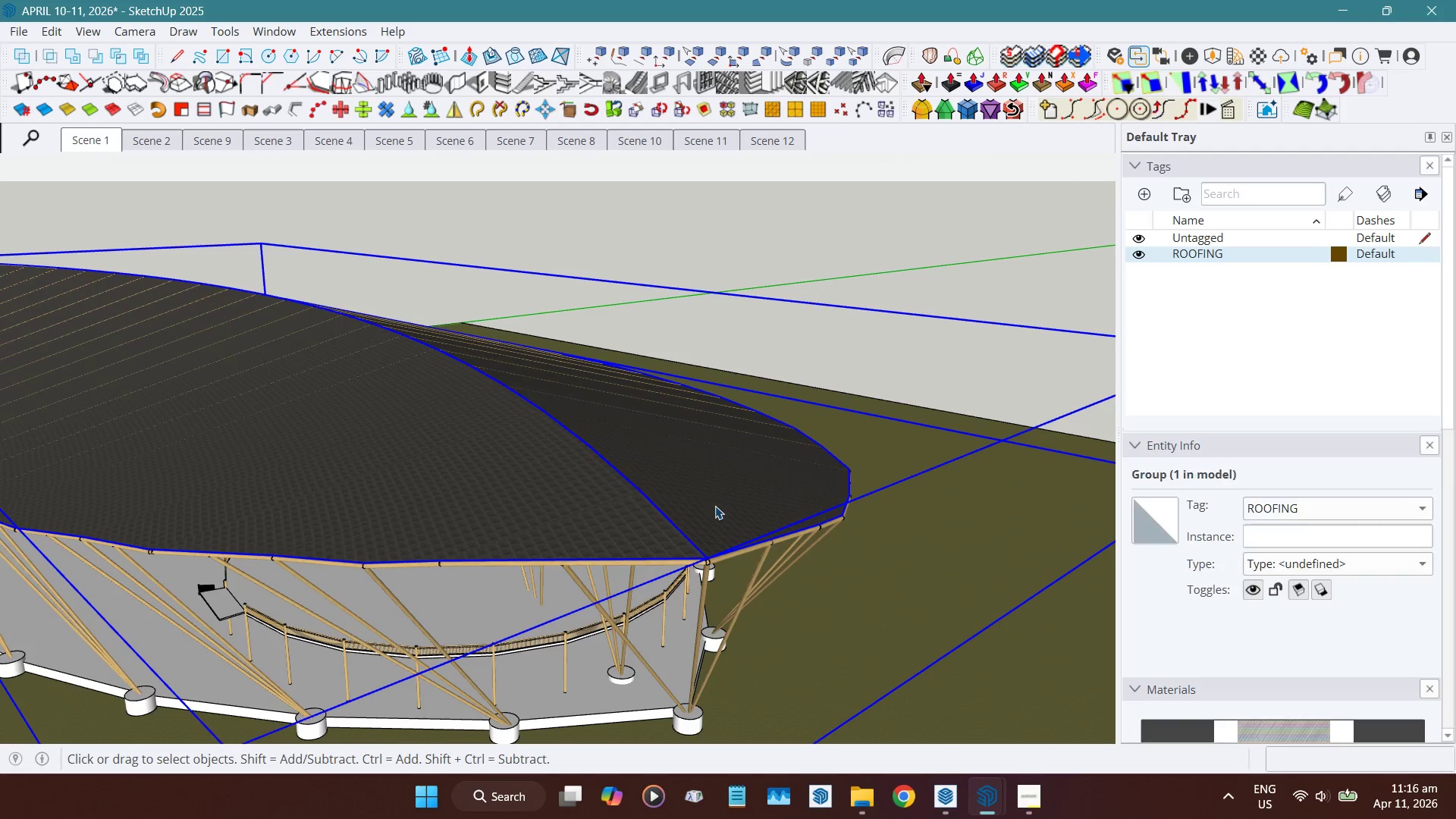 
double_click([715, 506])
 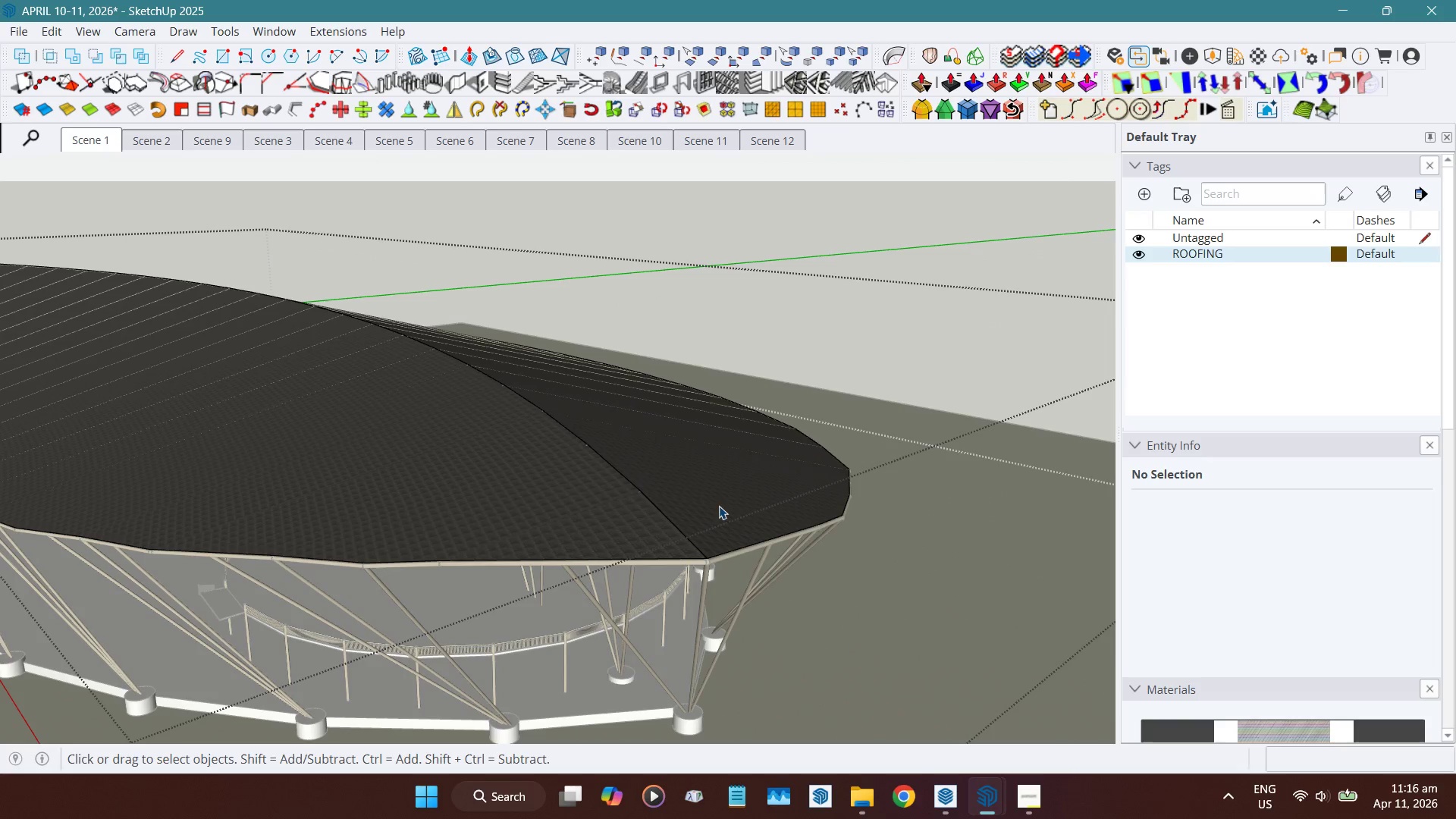 
key(Alt+H)
 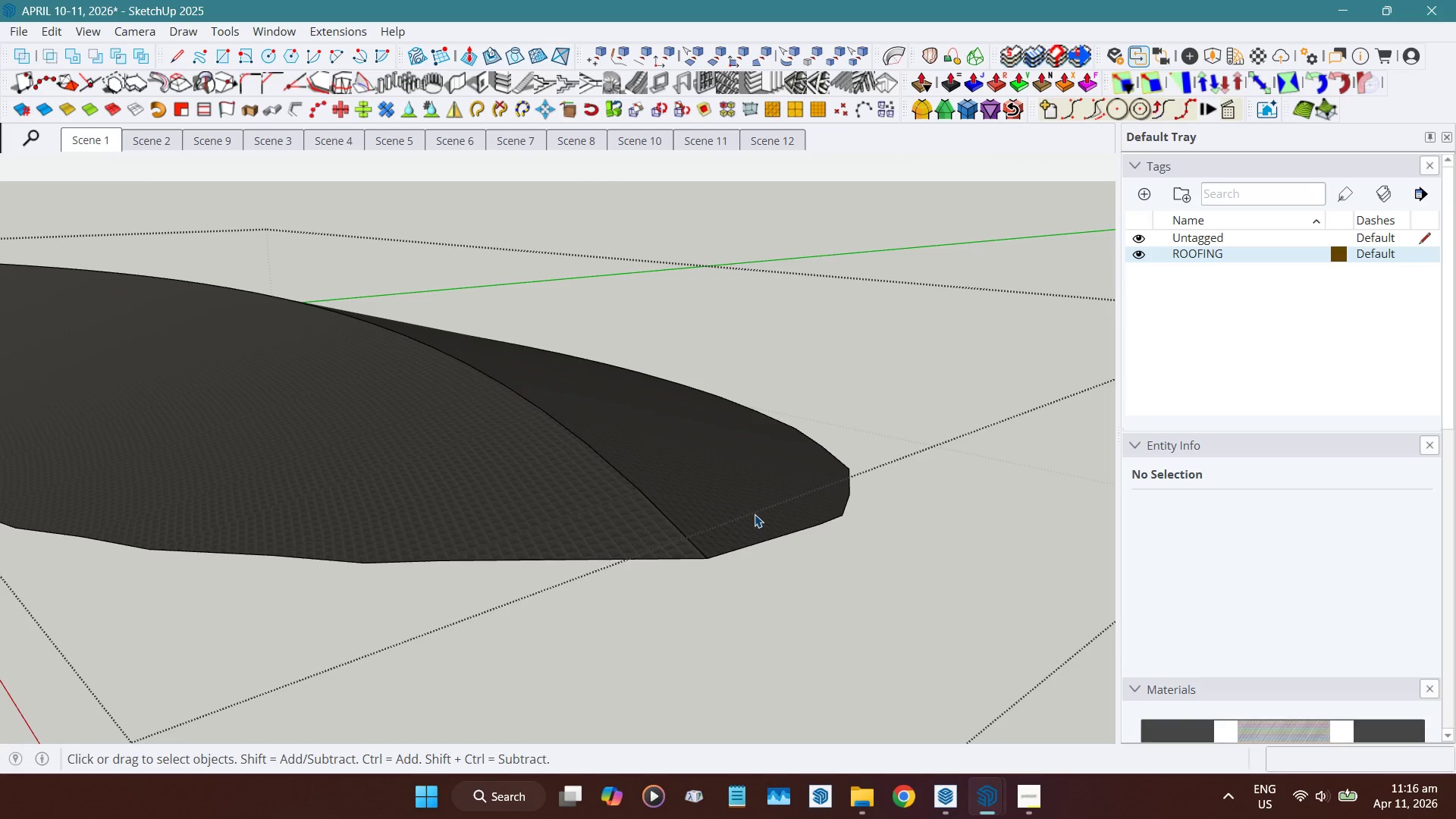 
double_click([755, 514])
 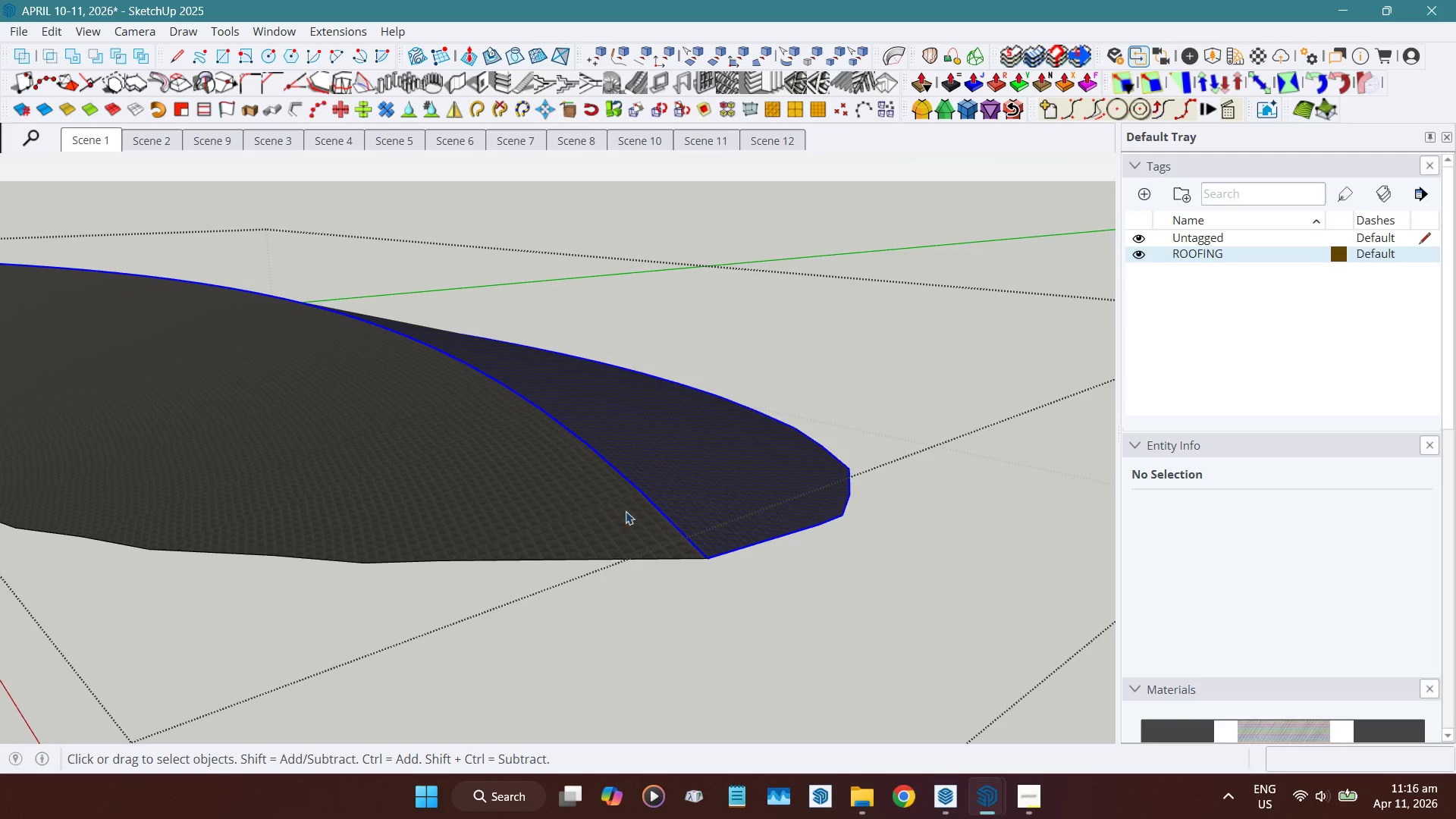 
hold_key(key=ShiftLeft, duration=0.73)
double_click([585, 509])
 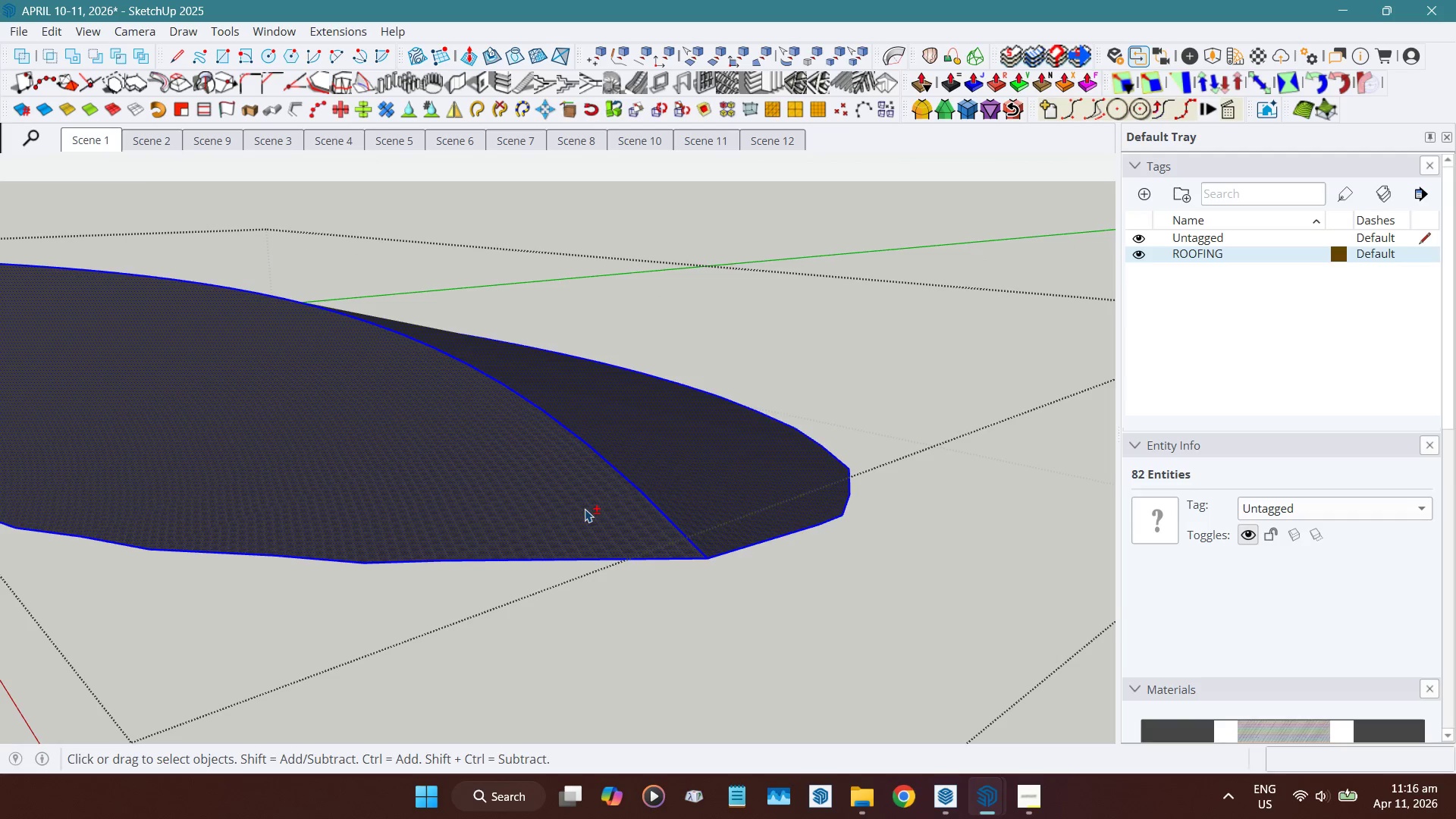 
hold_key(key=ShiftLeft, duration=0.58)
left_click([581, 504])
 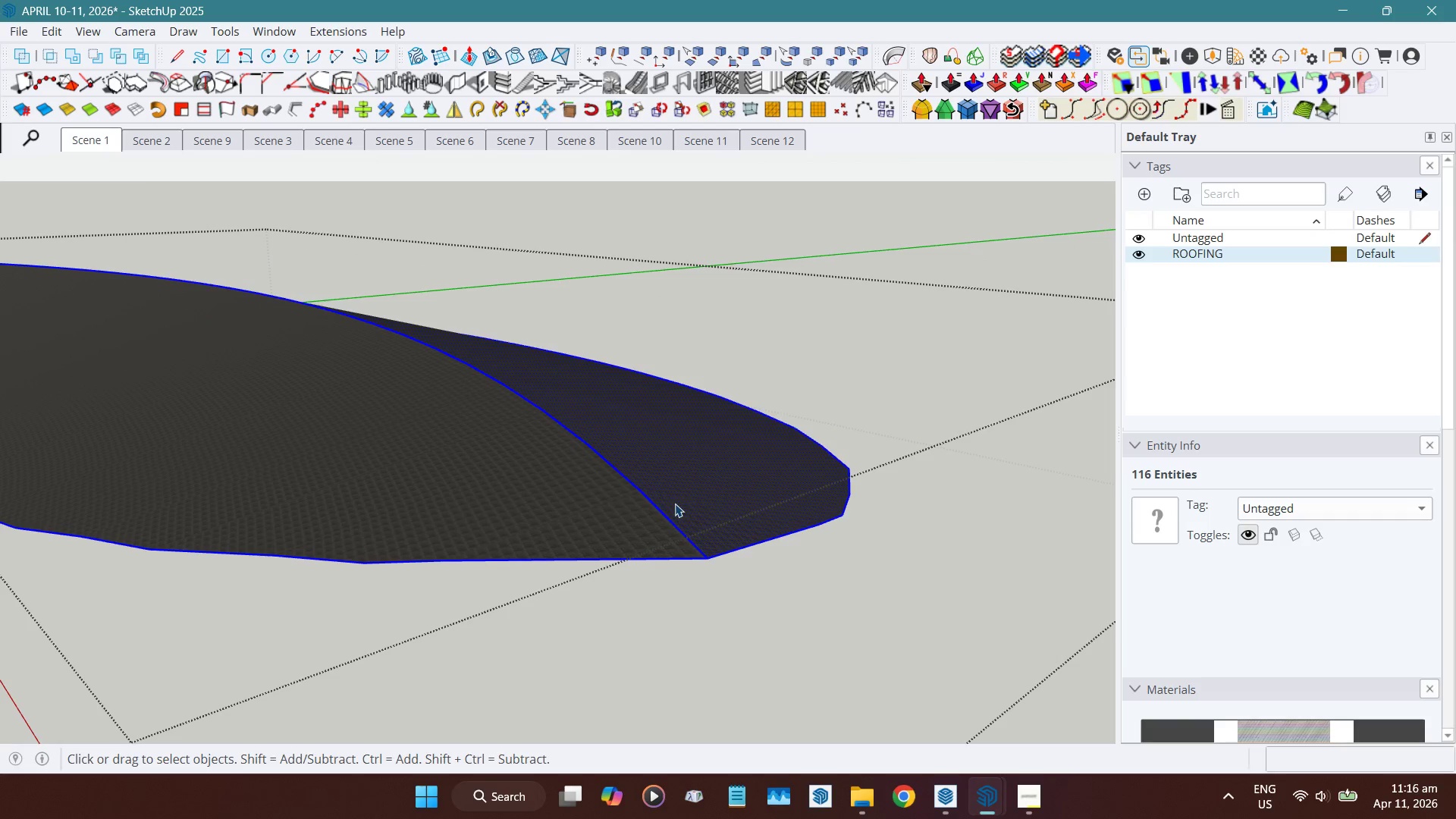 
hold_key(key=ShiftLeft, duration=0.5)
left_click([708, 498])
 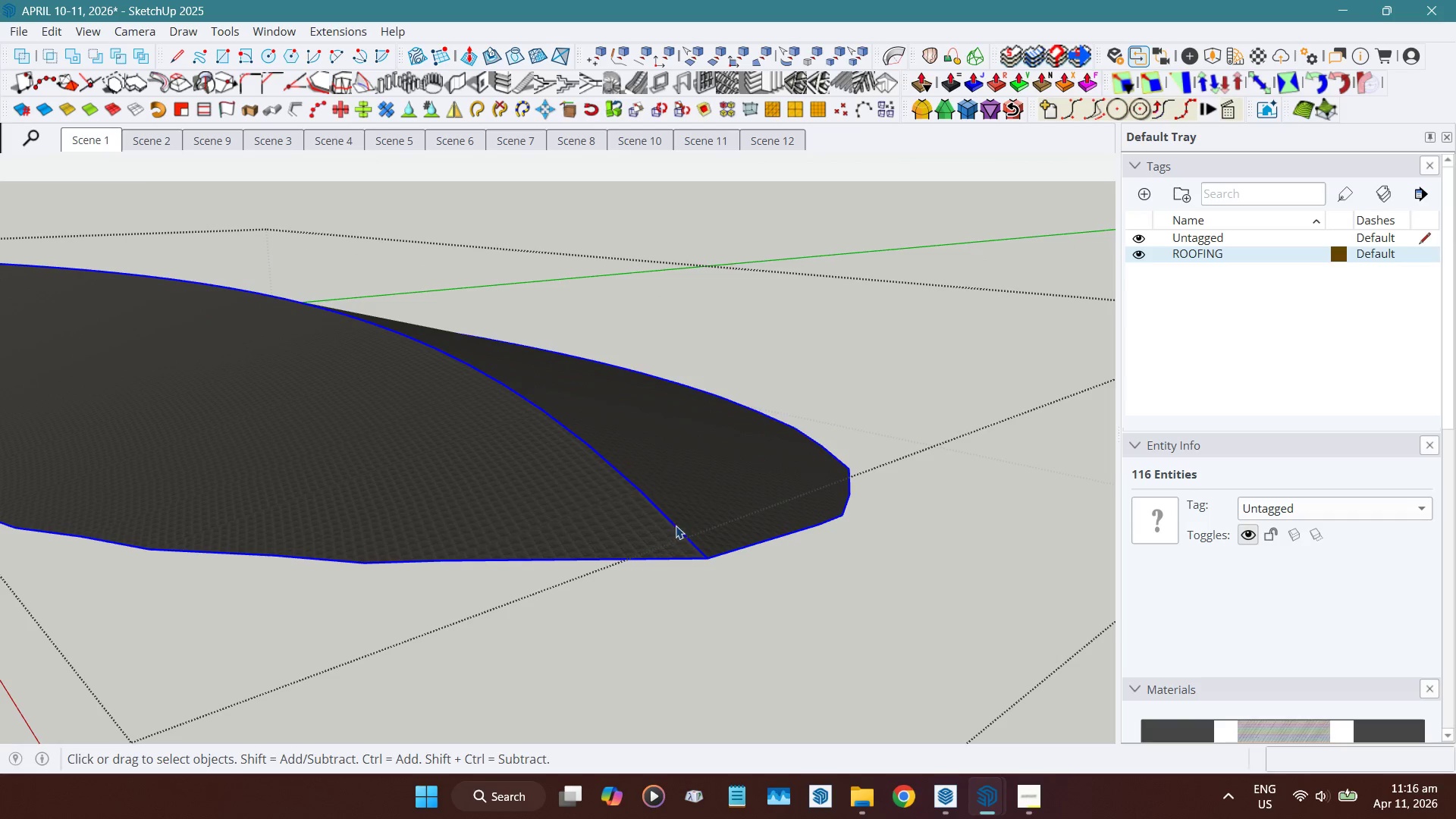 
hold_key(key=ShiftLeft, duration=1.44)
left_click([672, 523])
 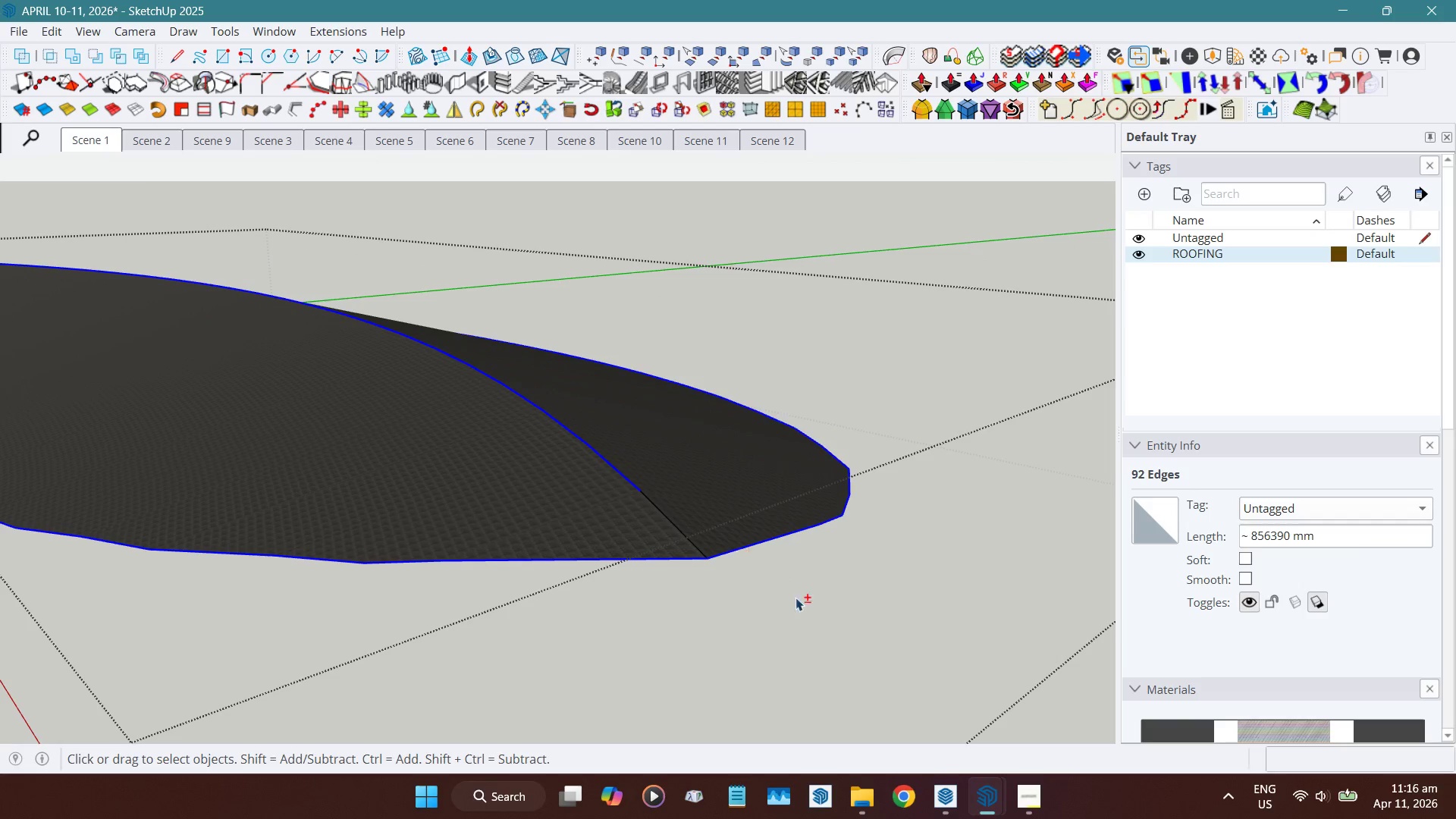 
scroll: coordinate [874, 655], scroll_direction: down, amount: 10.0
 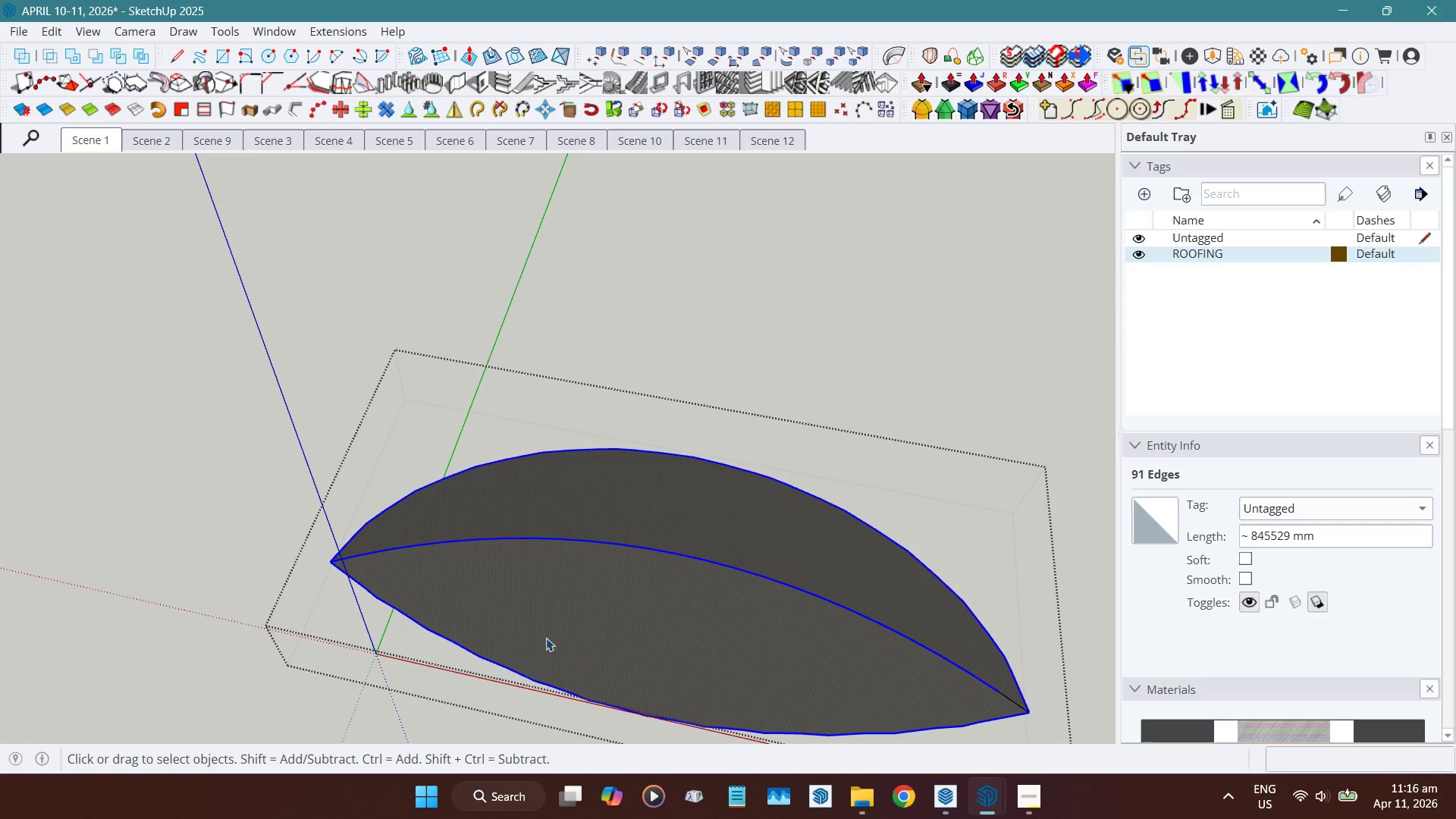 
scroll: coordinate [320, 558], scroll_direction: up, amount: 11.0
 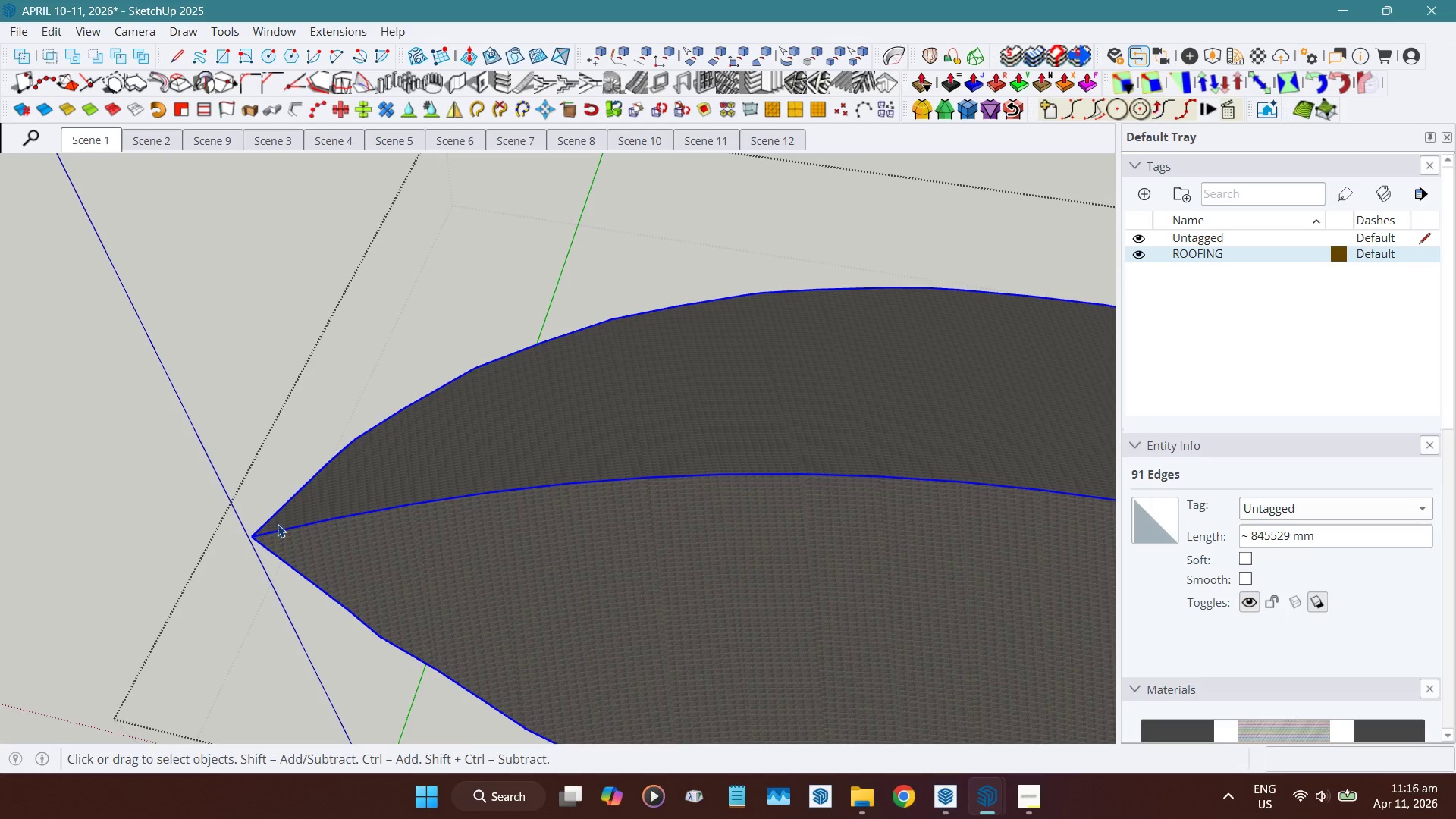 
hold_key(key=ShiftLeft, duration=1.47)
left_click([281, 532])
 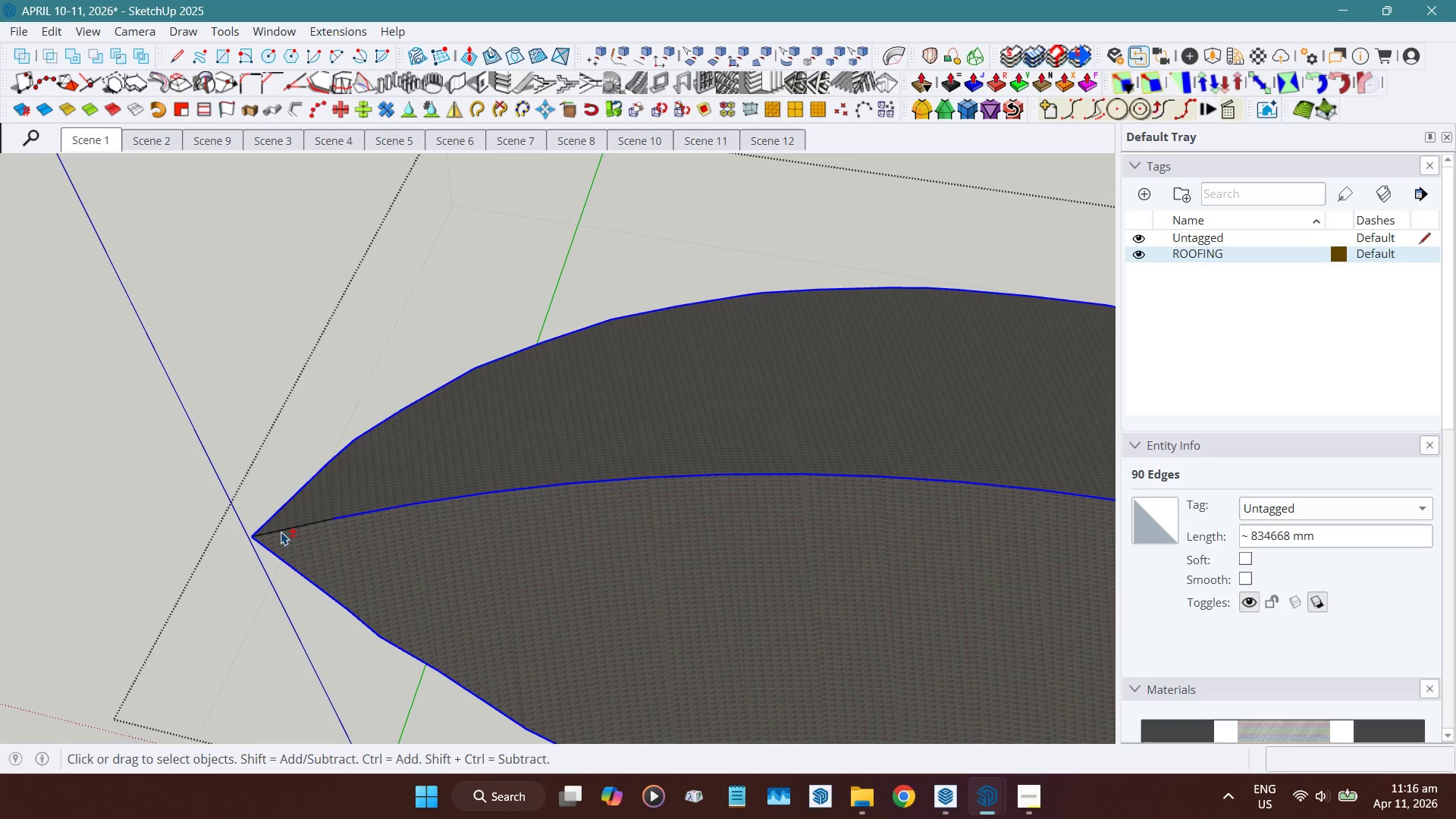 
hold_key(key=ShiftLeft, duration=21.98)
 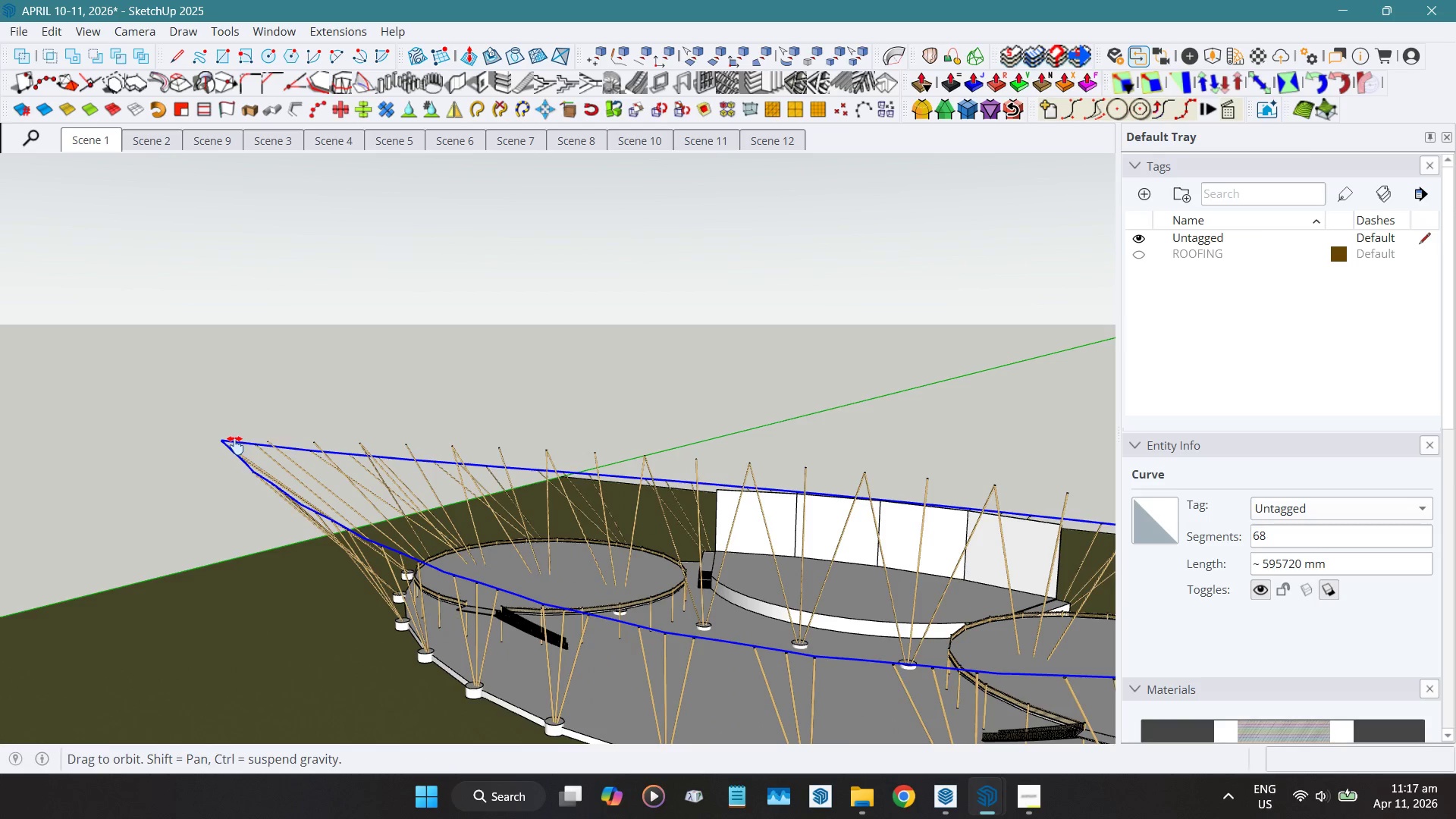 
key(Control+C)
 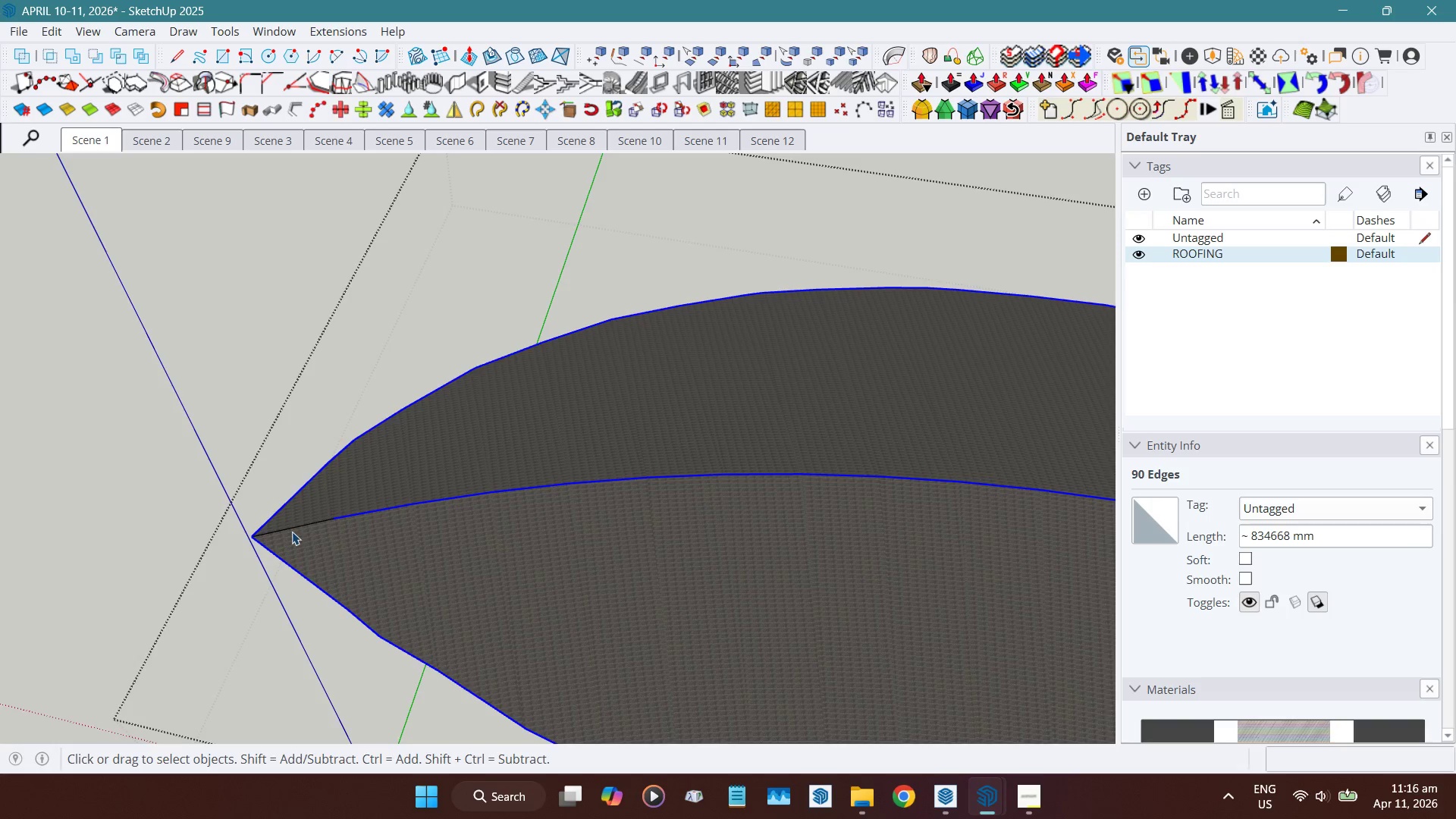 
key(Escape)
 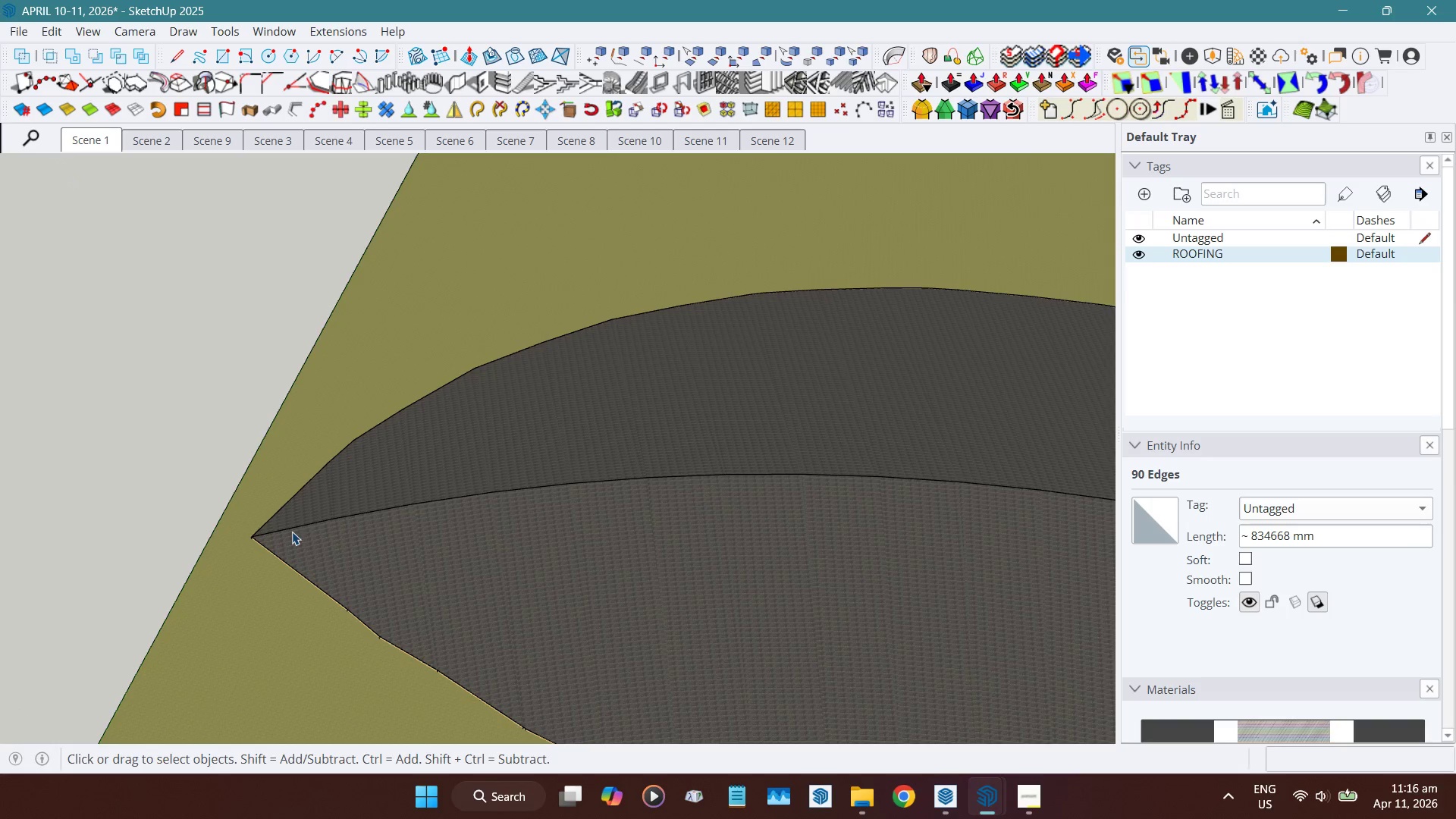 
key(Escape)
 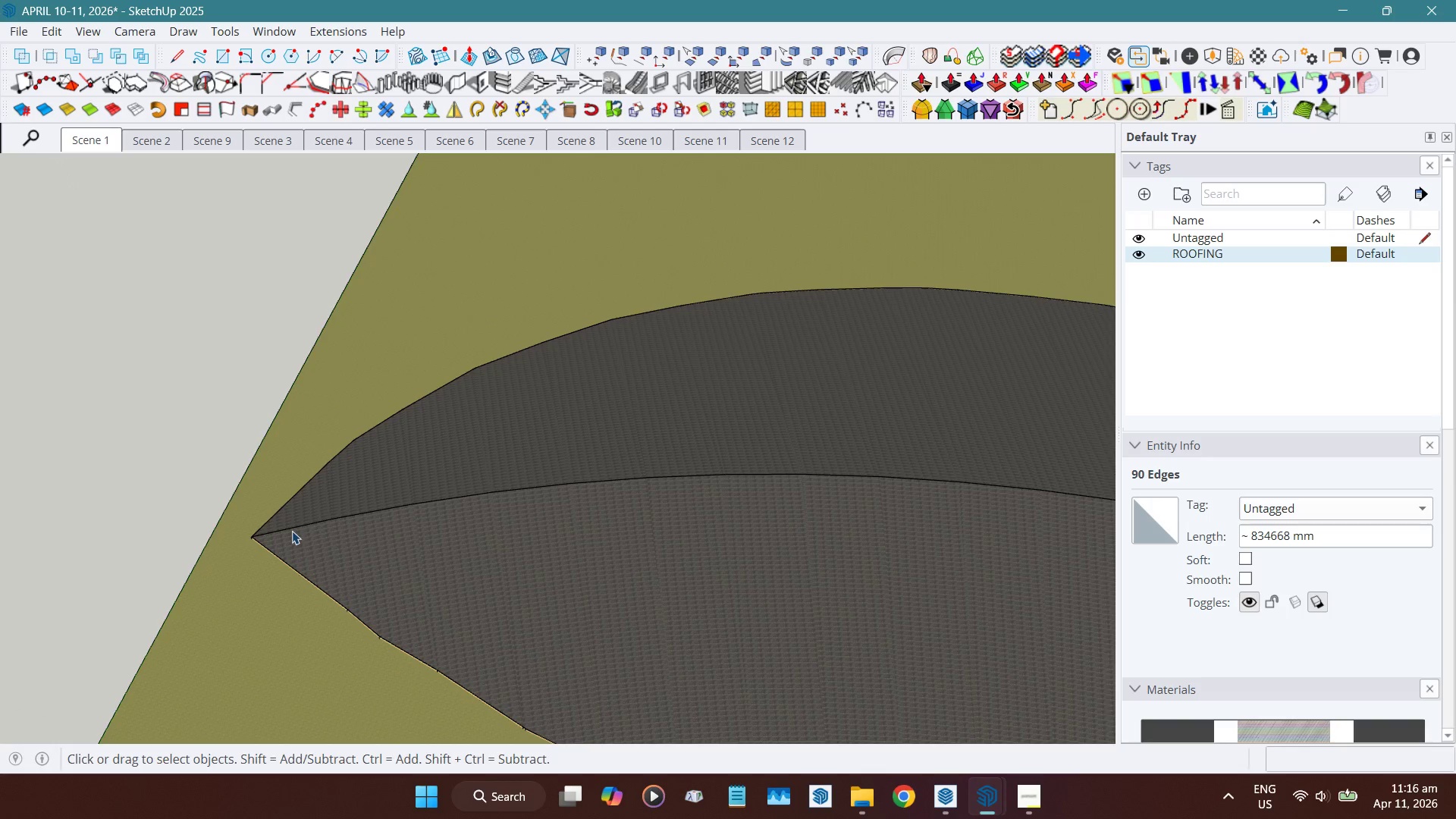 
key(Escape)
 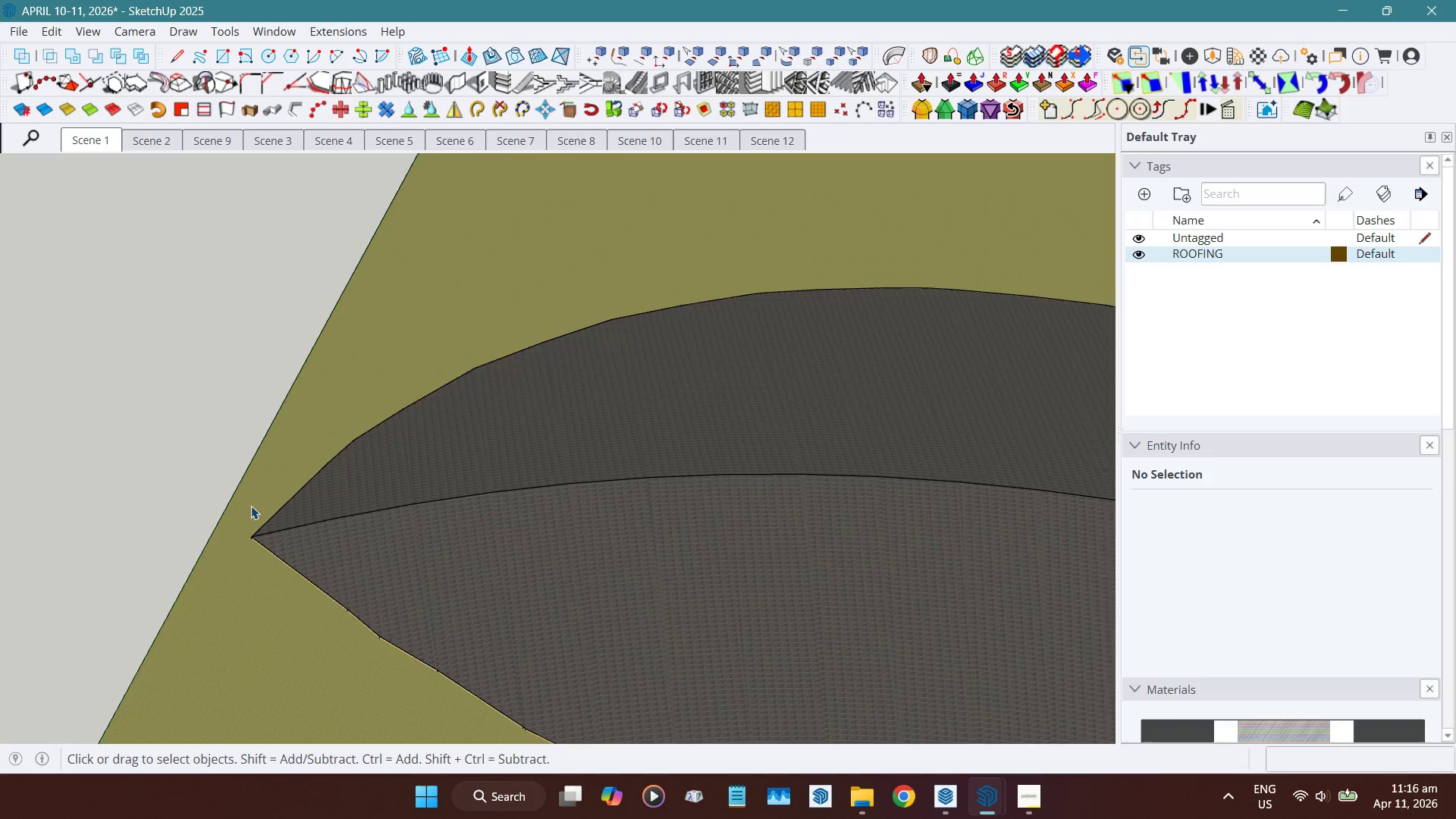 
scroll: coordinate [246, 508], scroll_direction: down, amount: 6.0
 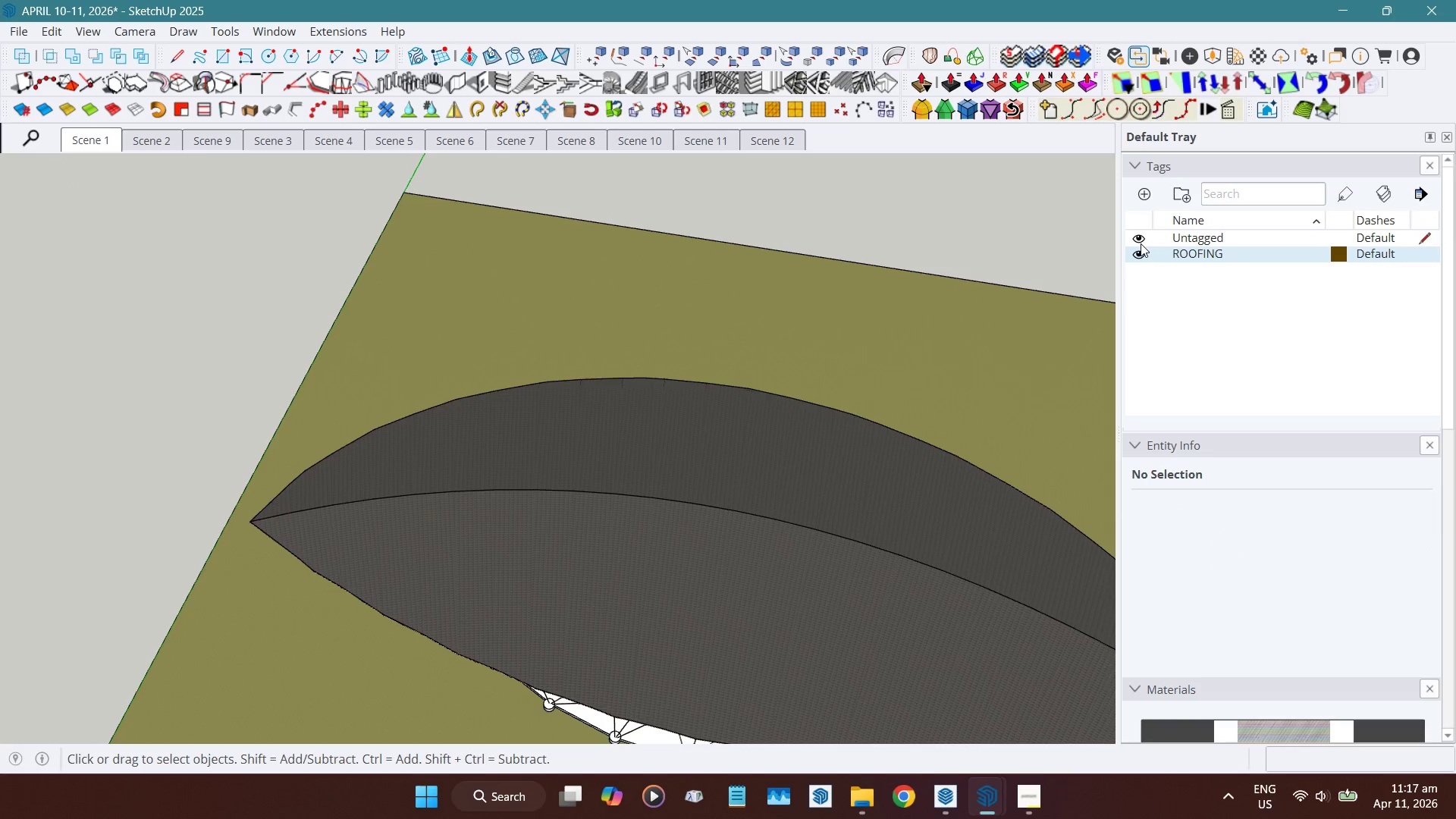 
left_click([1140, 258])
 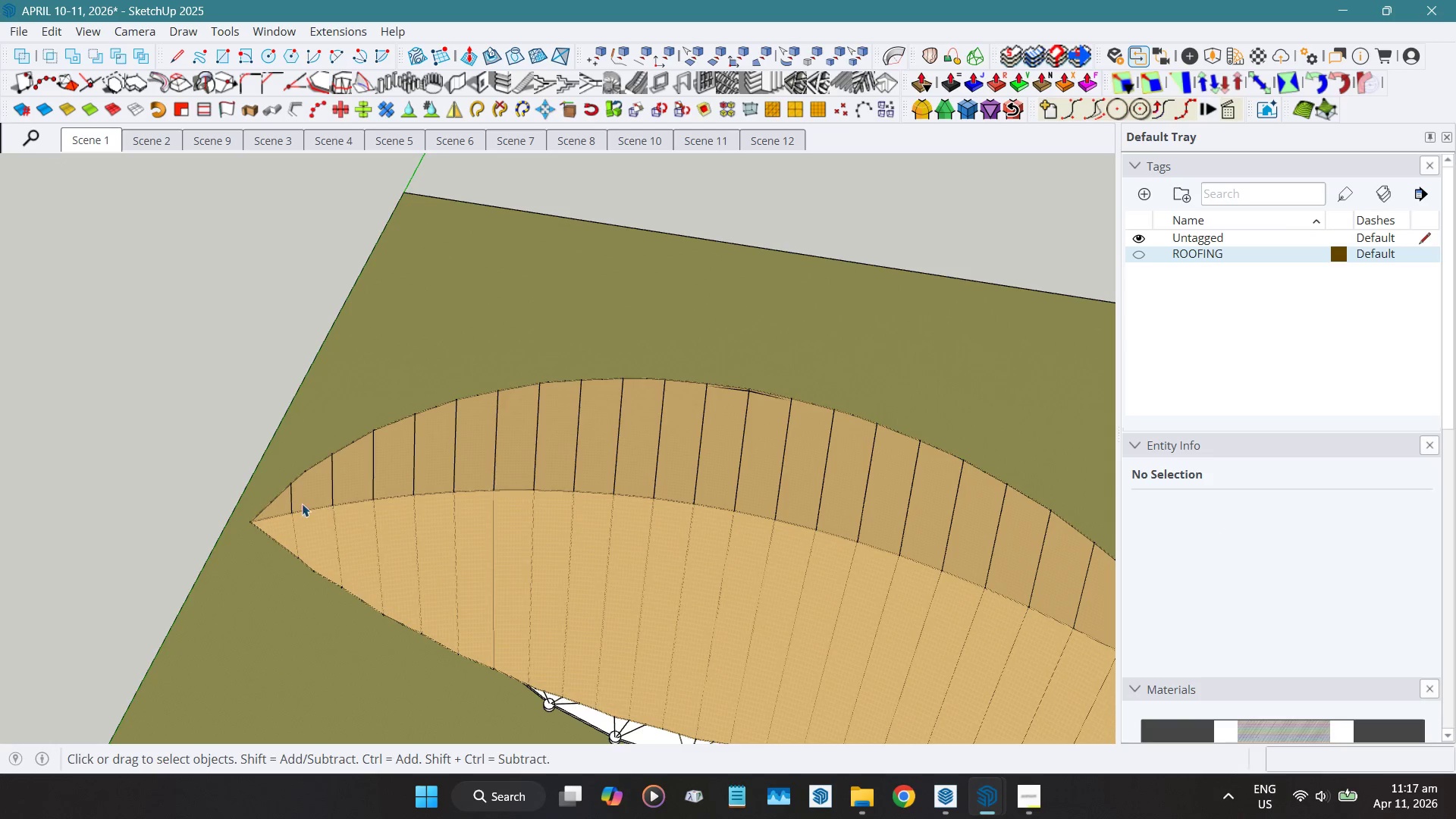 
left_click([330, 494])
 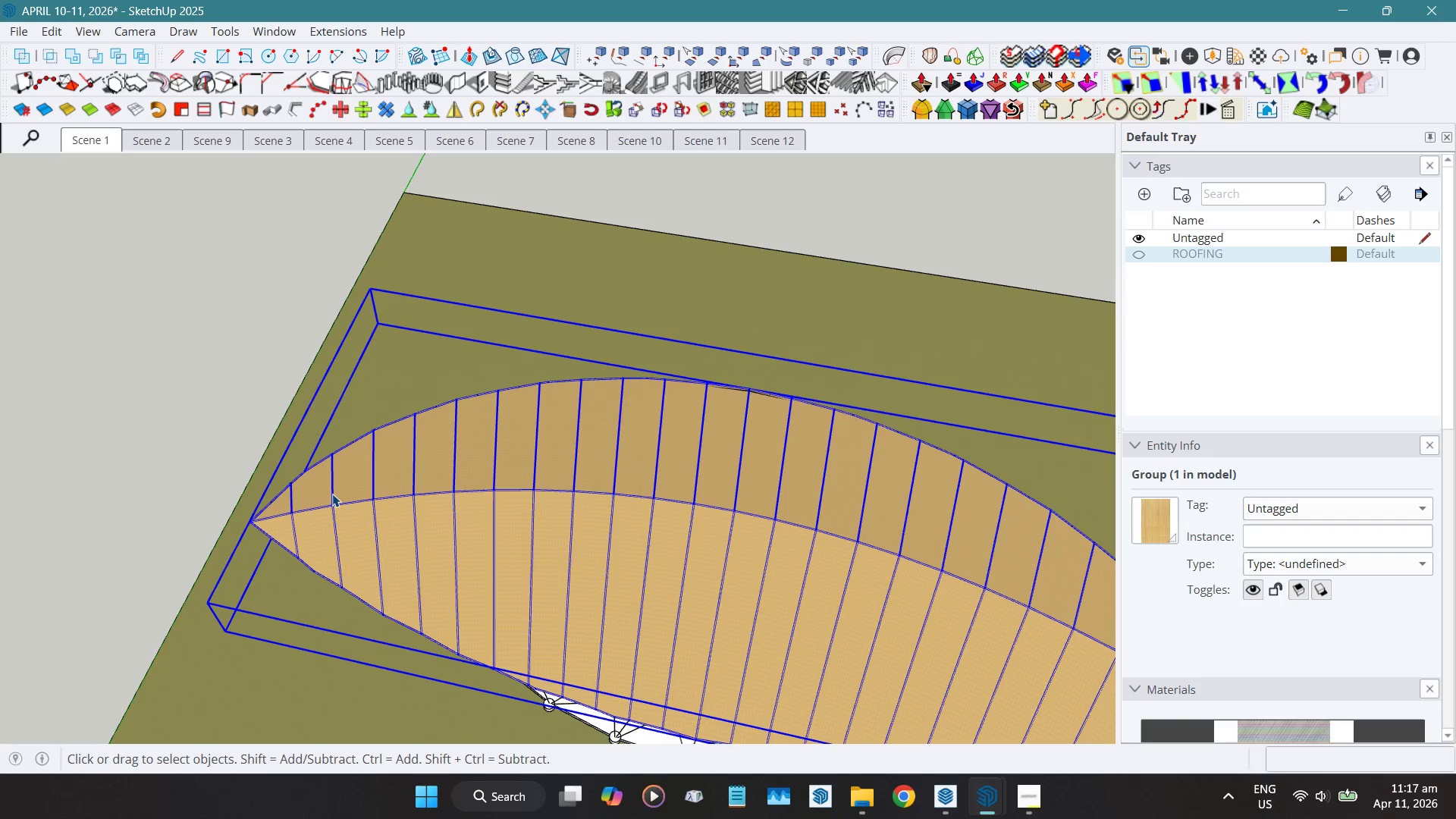 
key(H)
 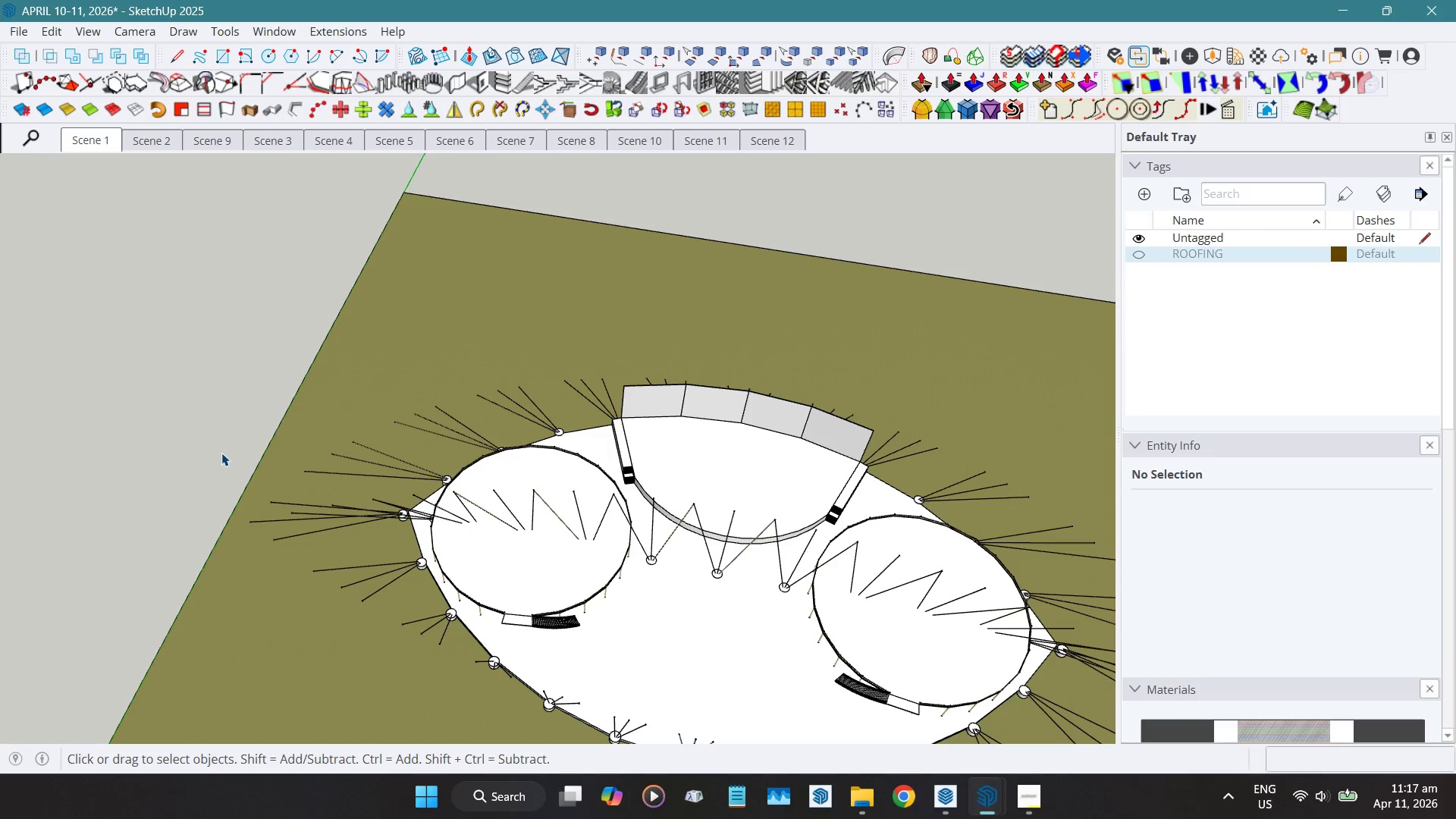 
key(Alt+AltLeft)
 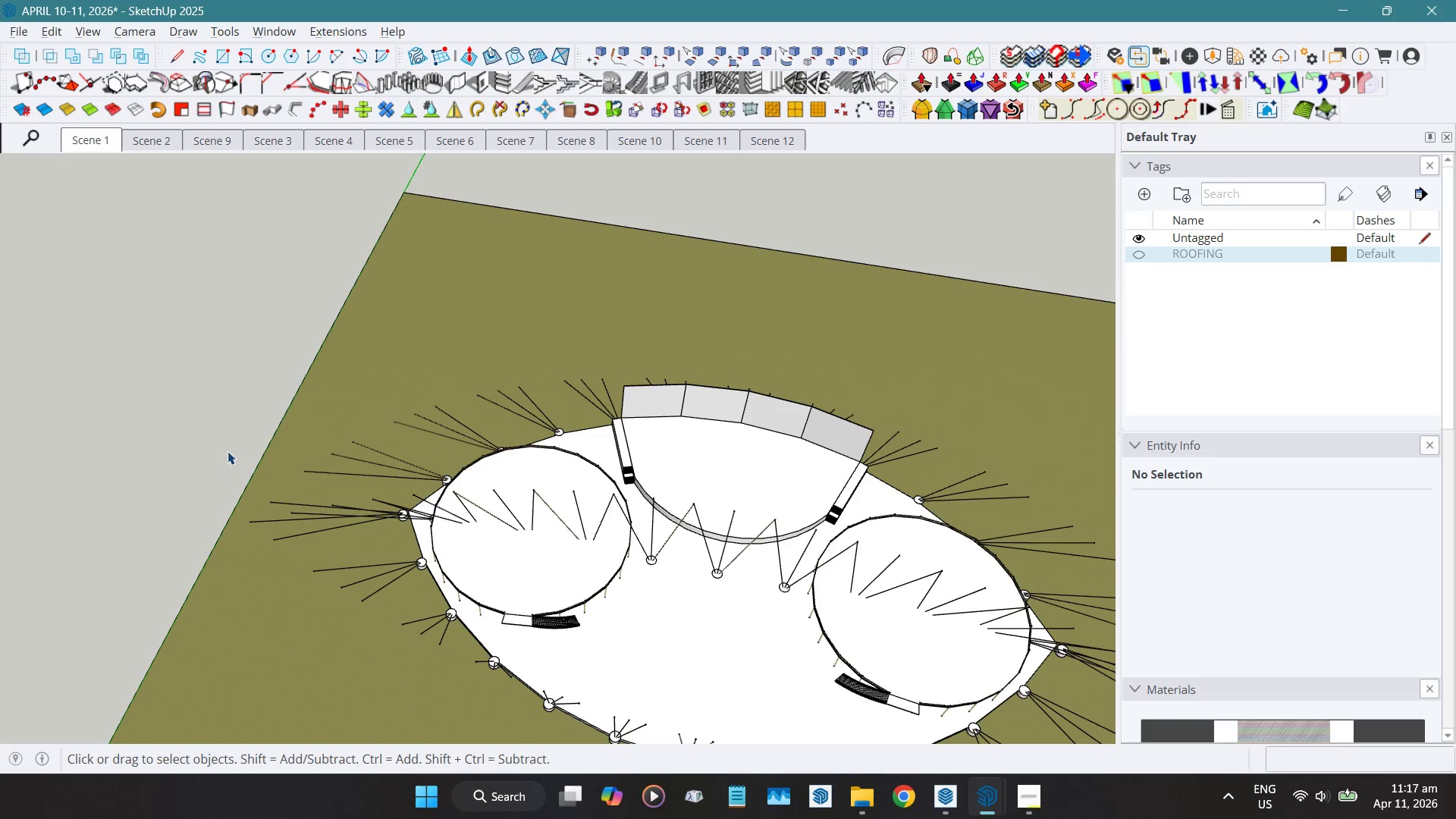 
key(Alt+V)
 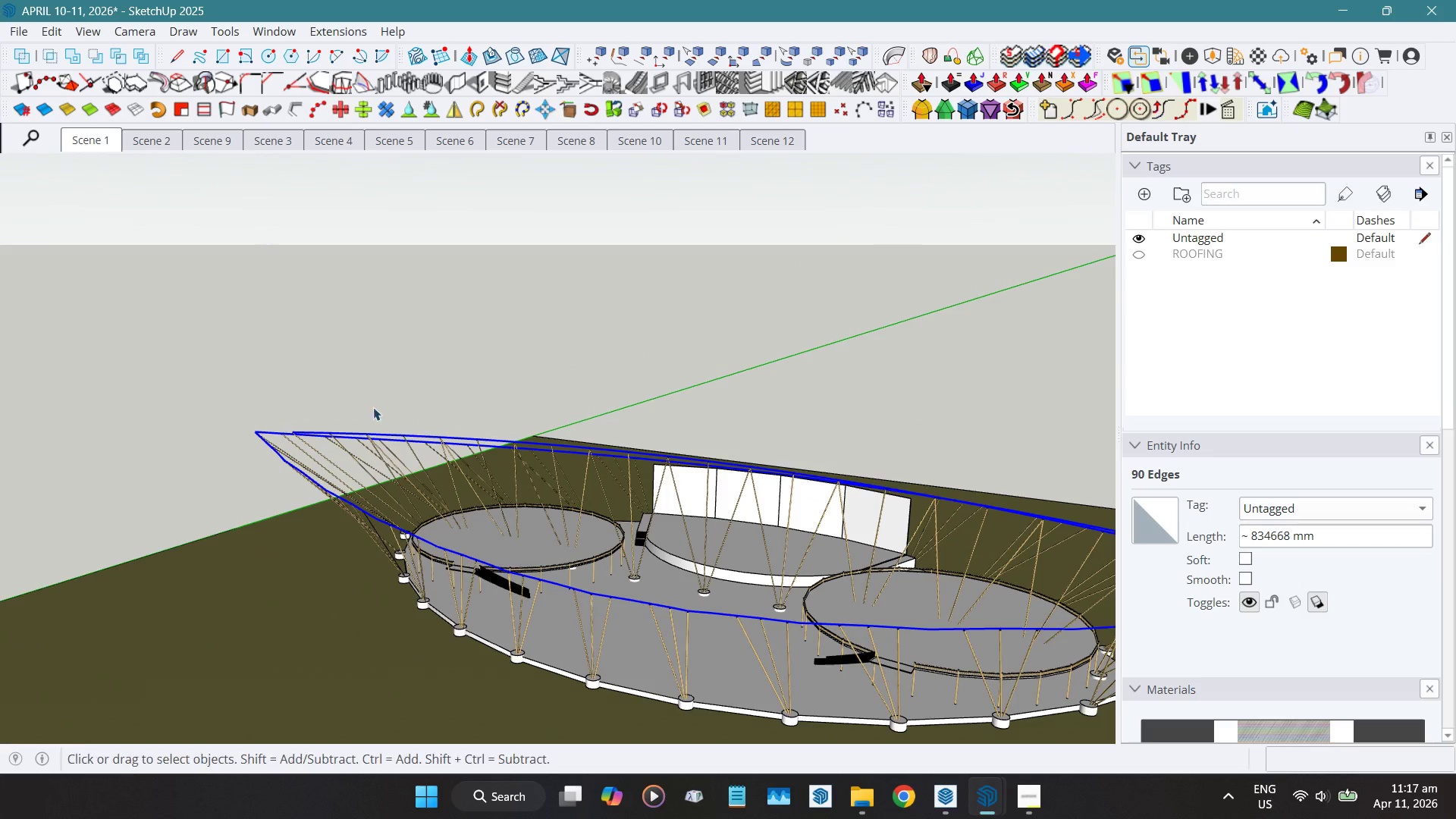 
scroll: coordinate [309, 435], scroll_direction: up, amount: 13.0
 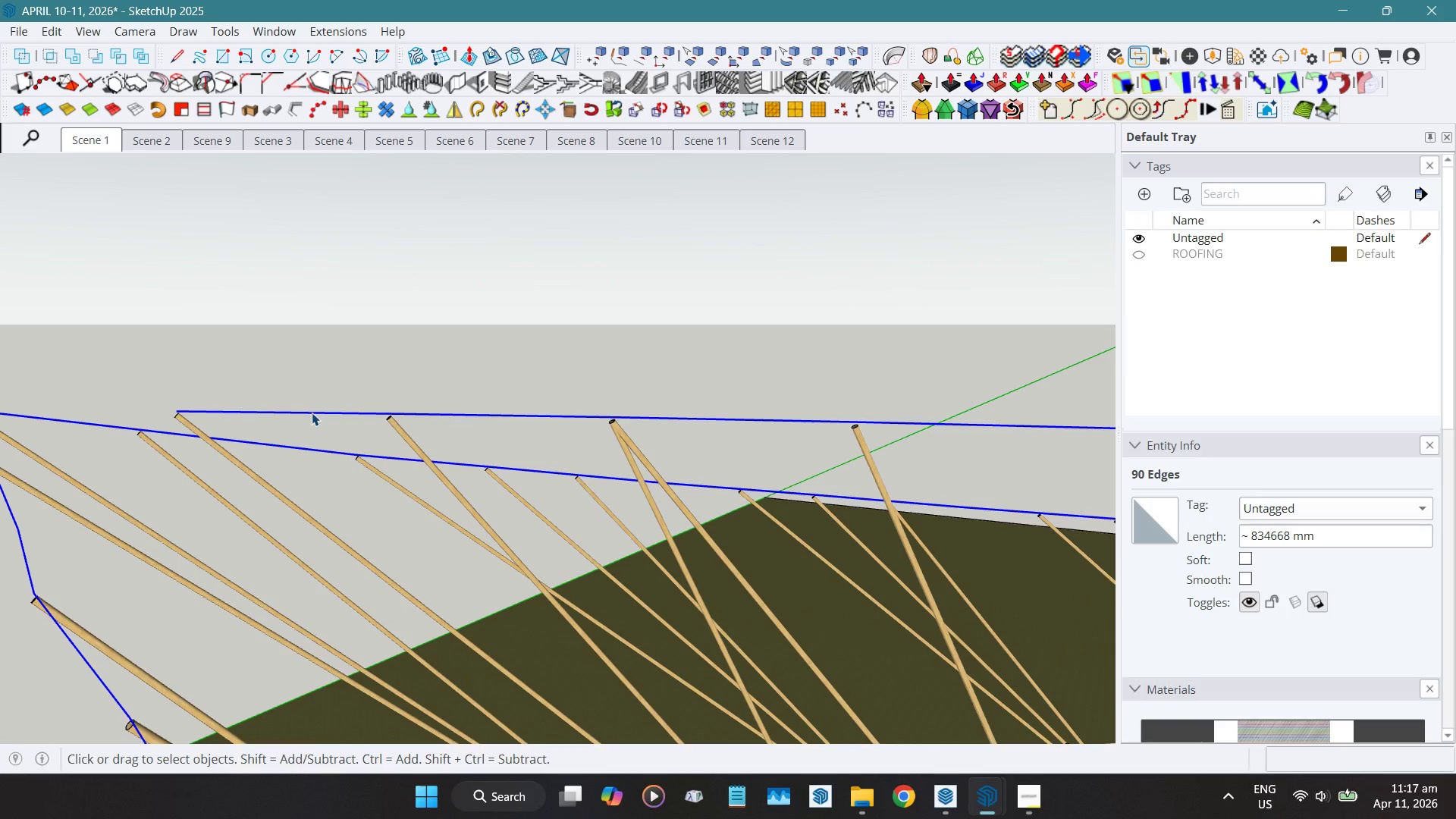 
double_click([312, 412])
 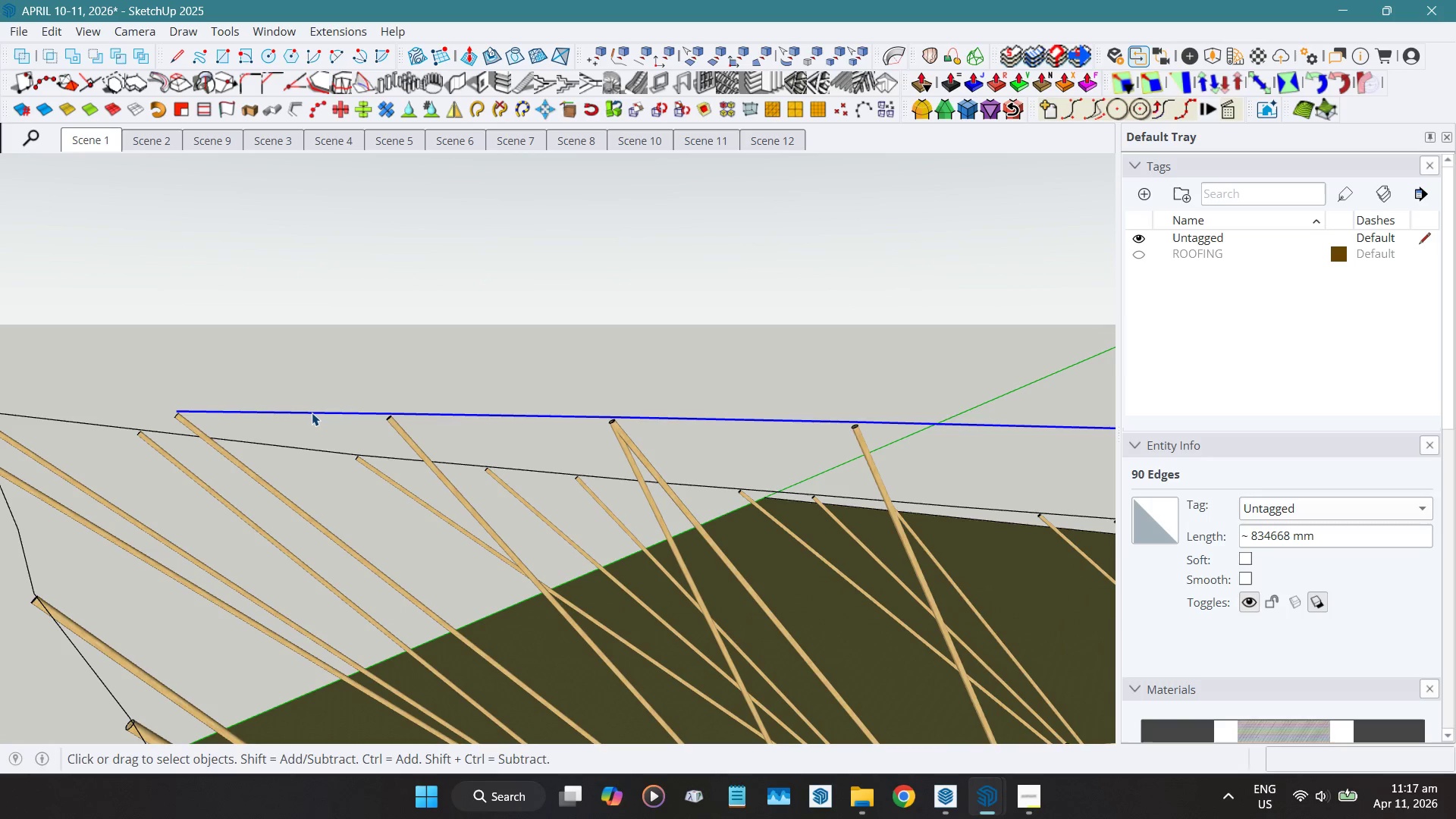 
triple_click([312, 413])
 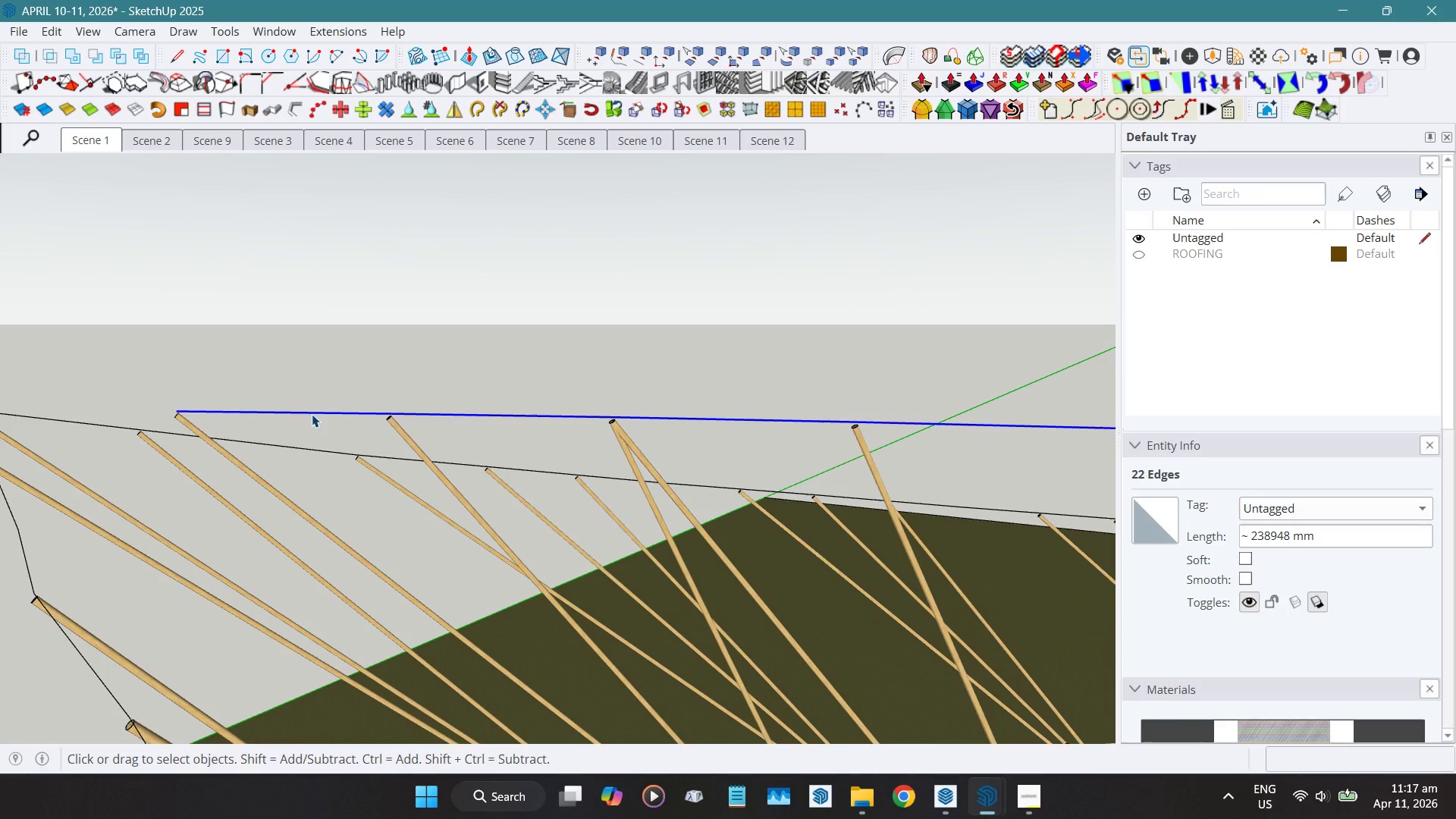 
key(Delete)
 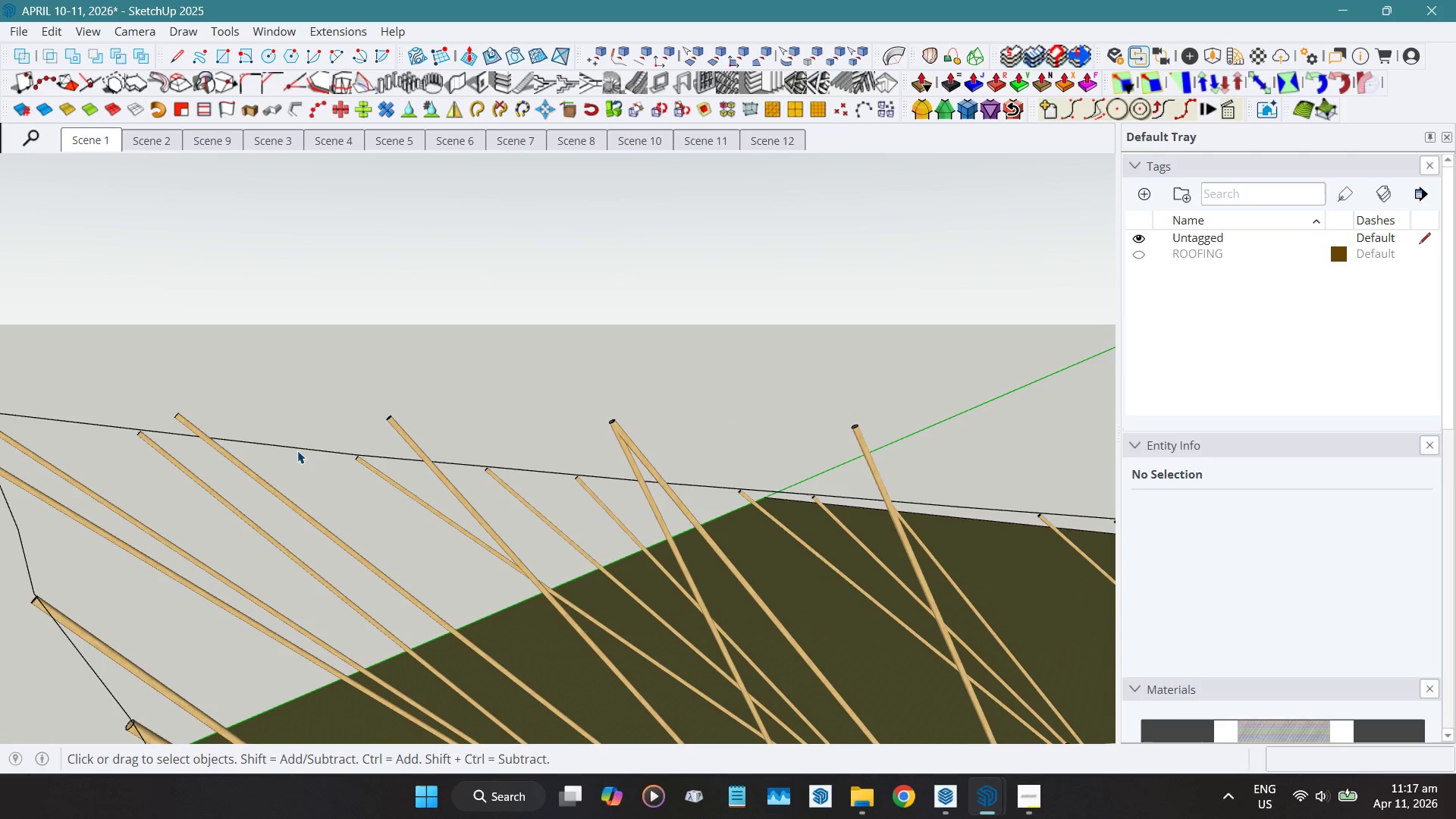 
left_click([297, 448])
 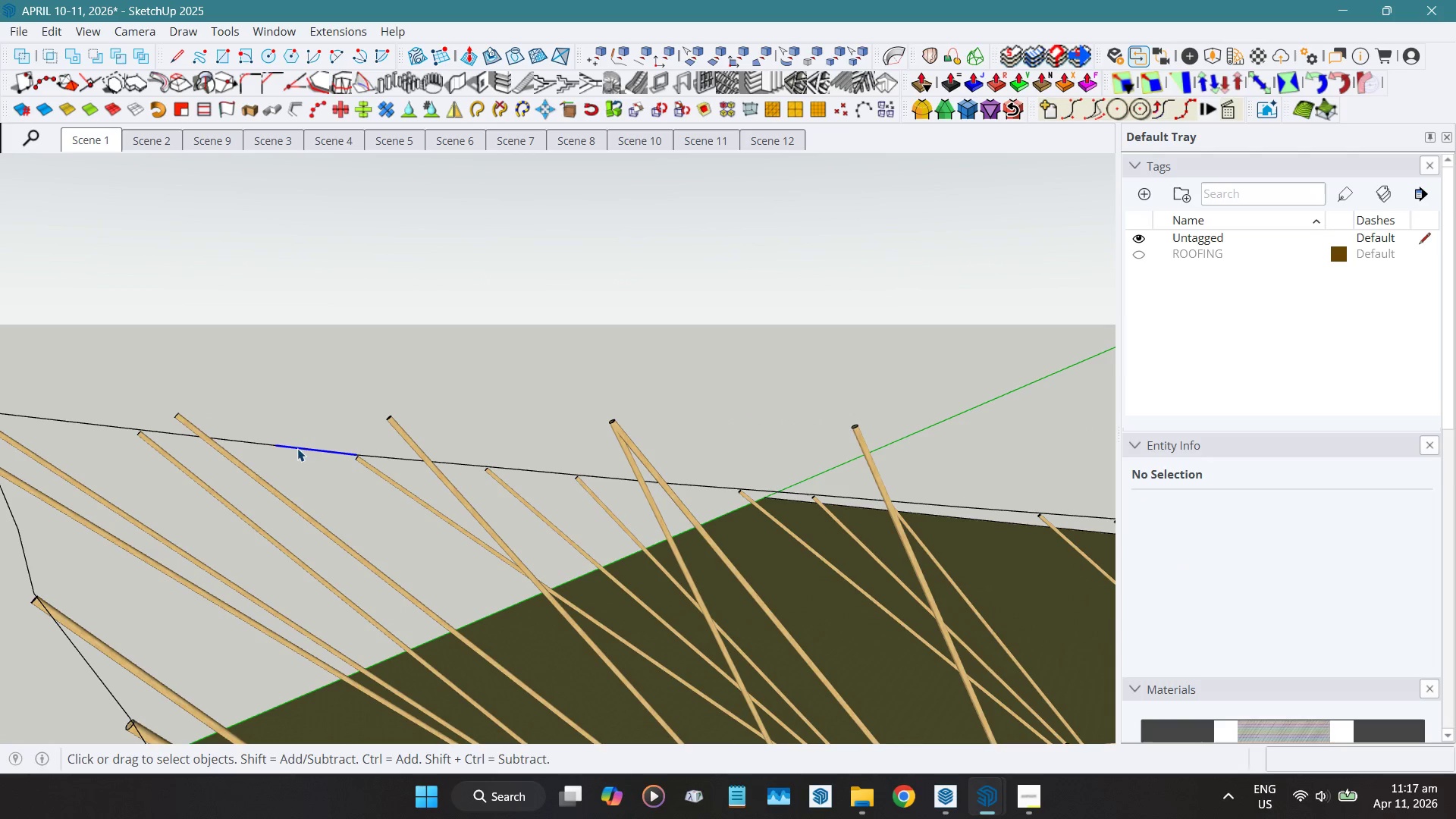 
triple_click([297, 449])
 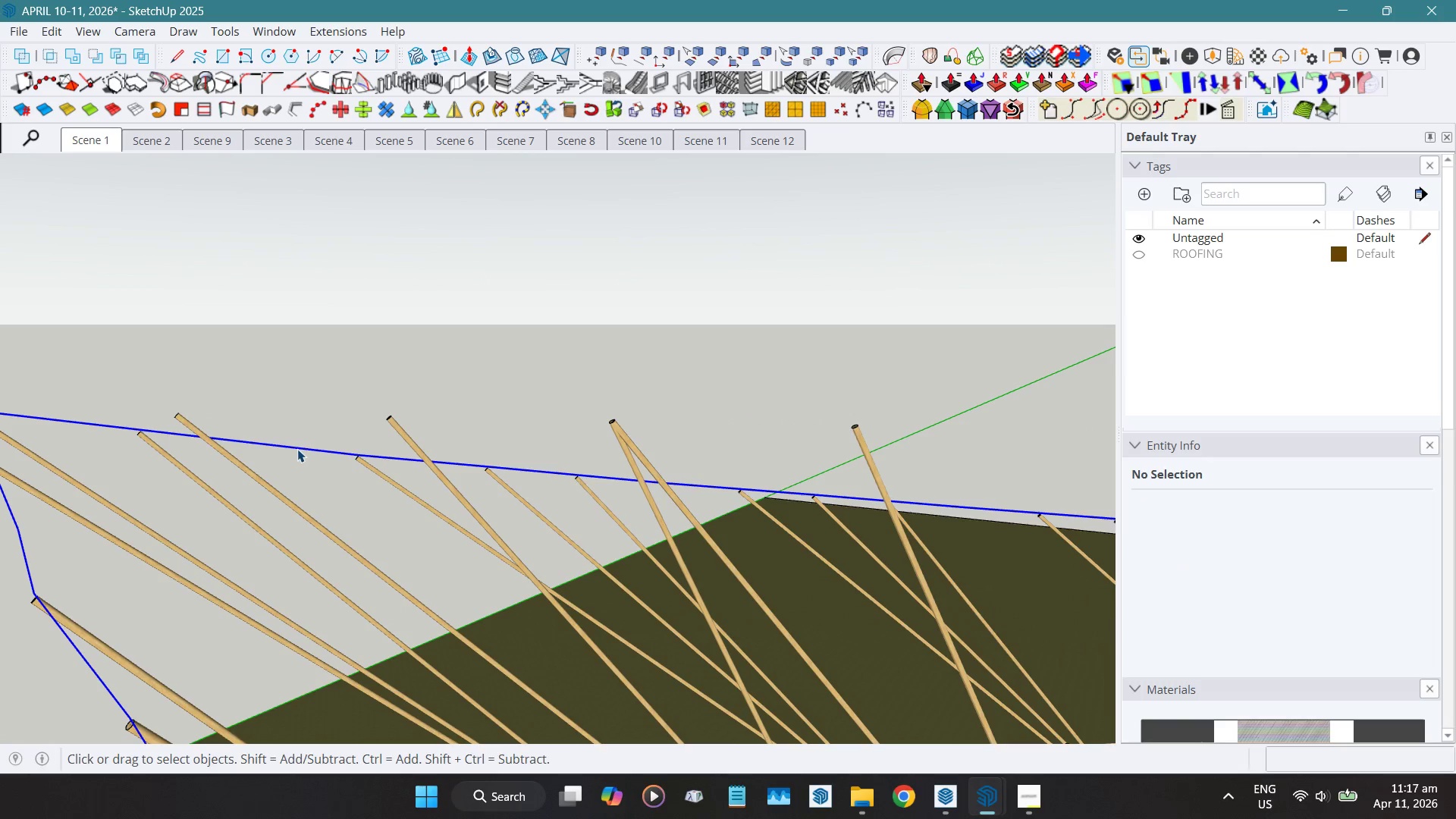 
triple_click([297, 449])
 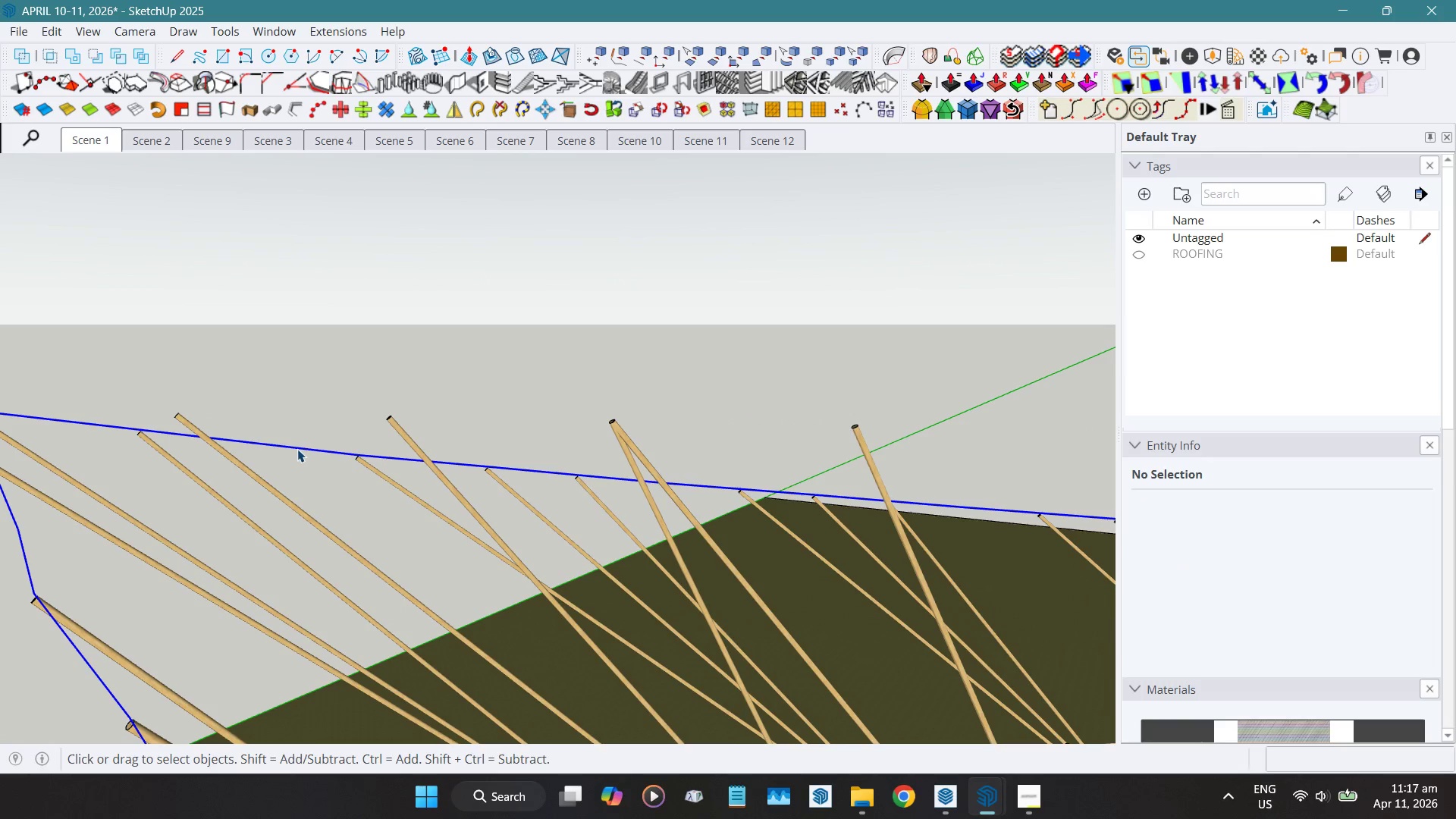 
triple_click([297, 449])
 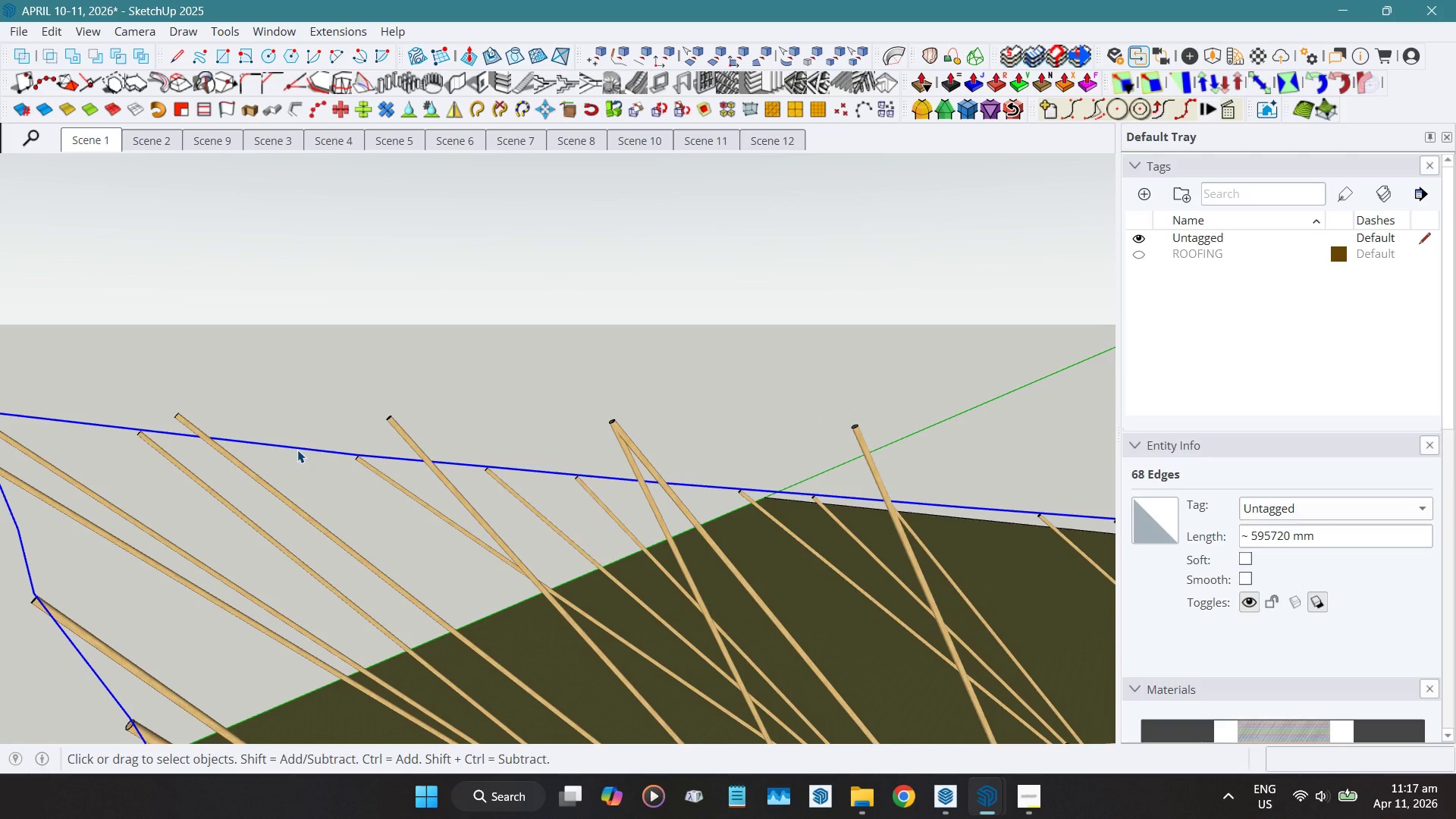 
key(W)
 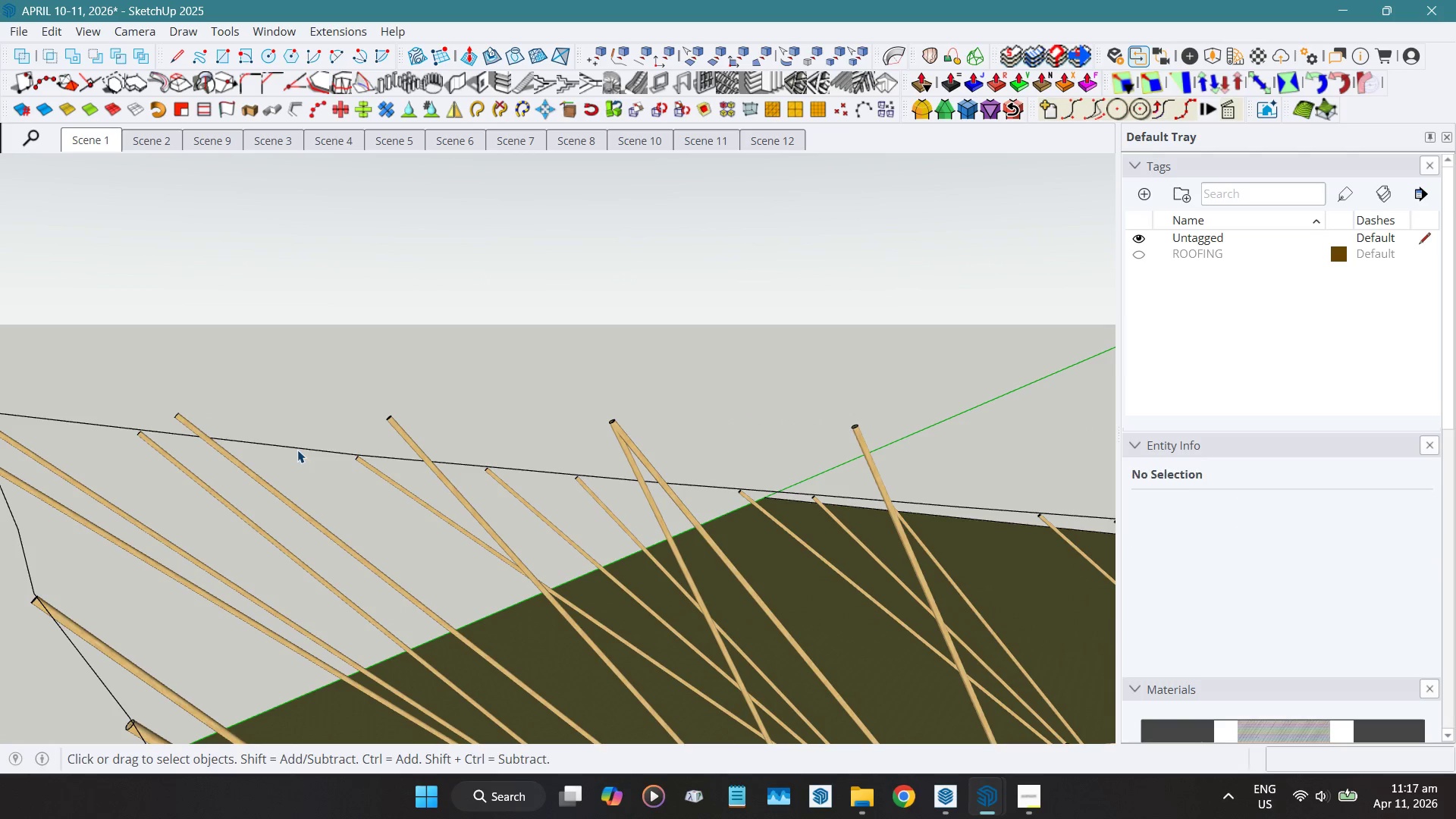 
left_click([297, 450])
 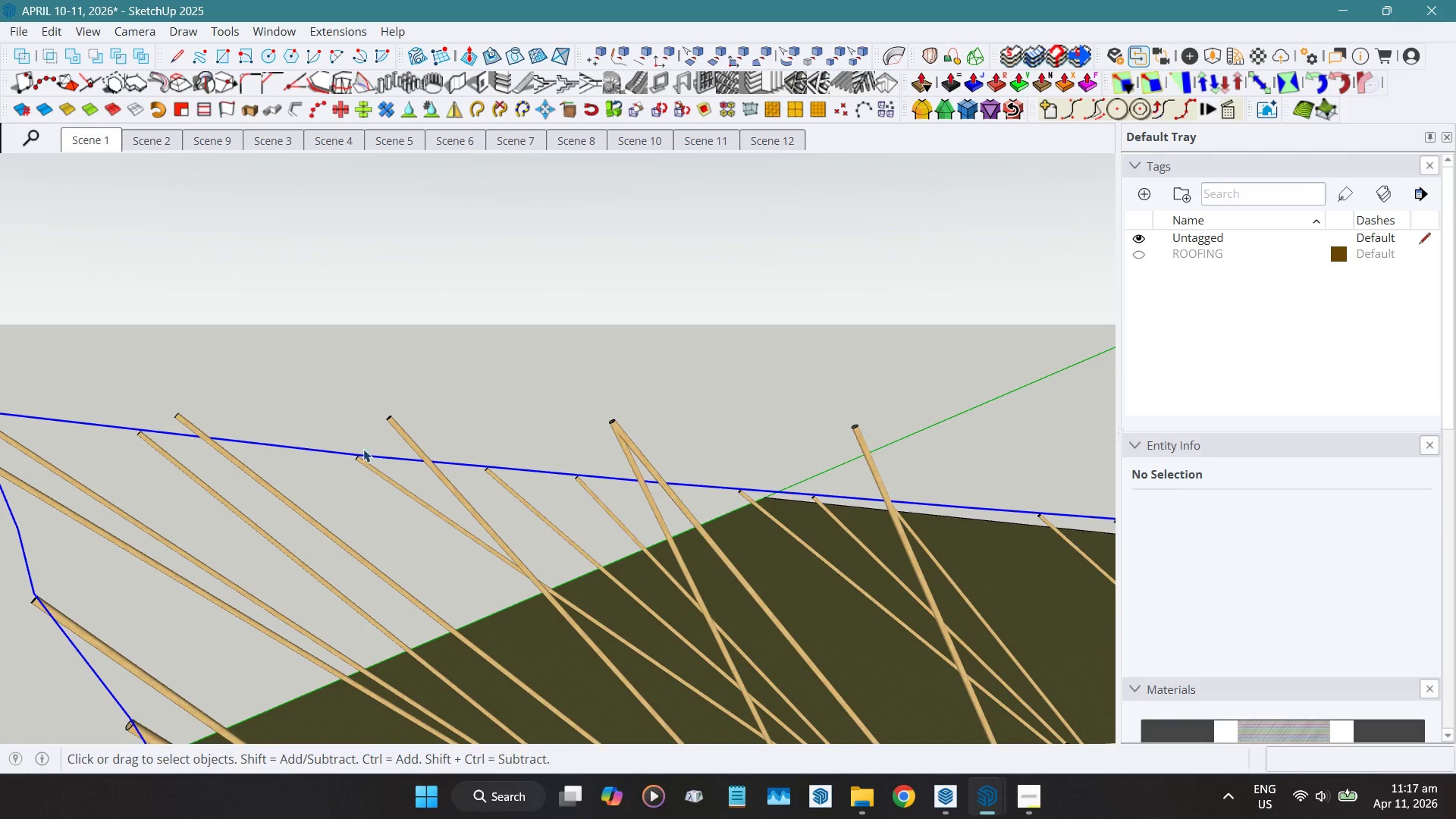 
scroll: coordinate [227, 441], scroll_direction: down, amount: 10.0
 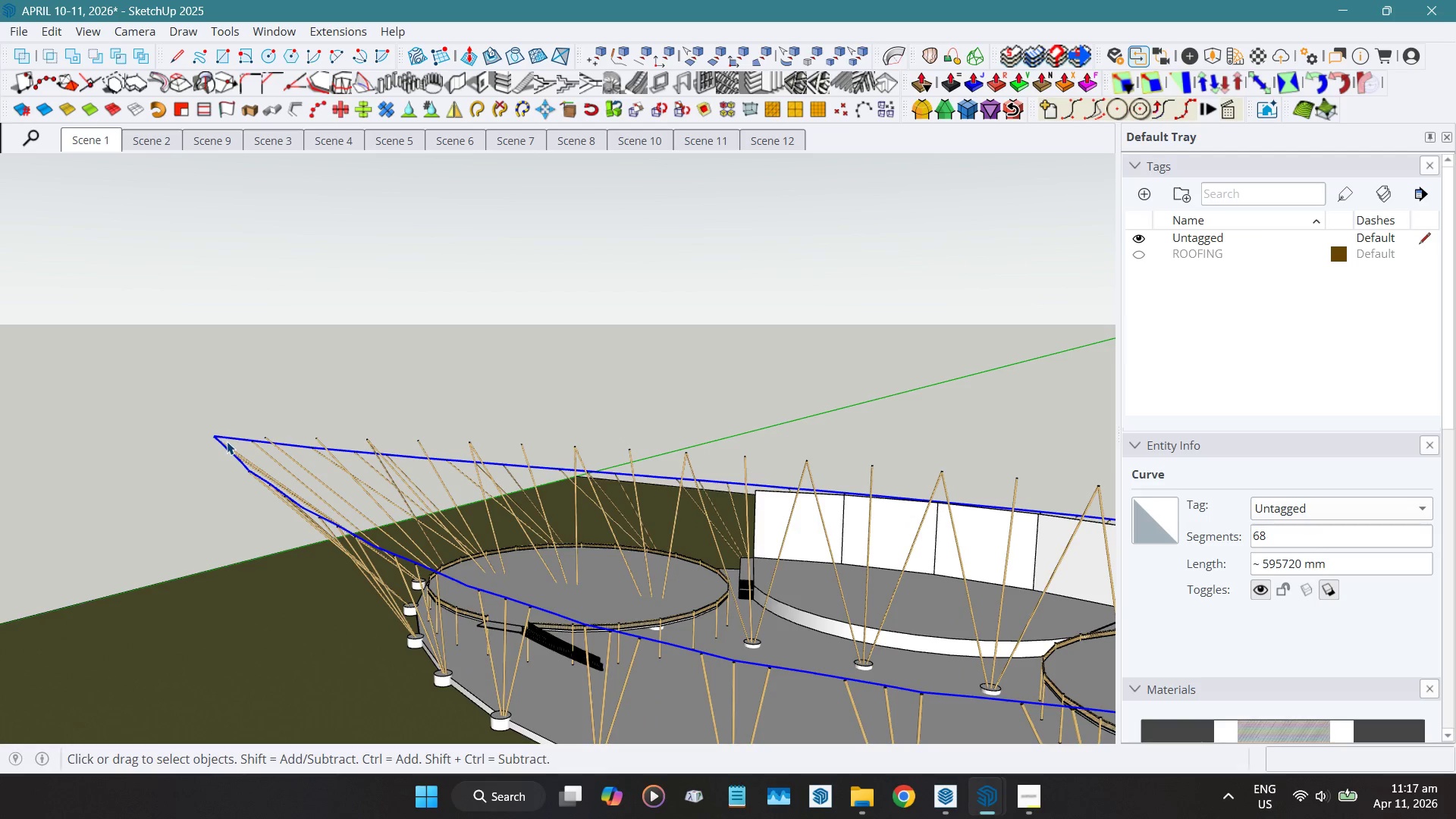 
hold_key(key=ShiftLeft, duration=1.41)
scroll: coordinate [234, 444], scroll_direction: down, amount: 1.0
 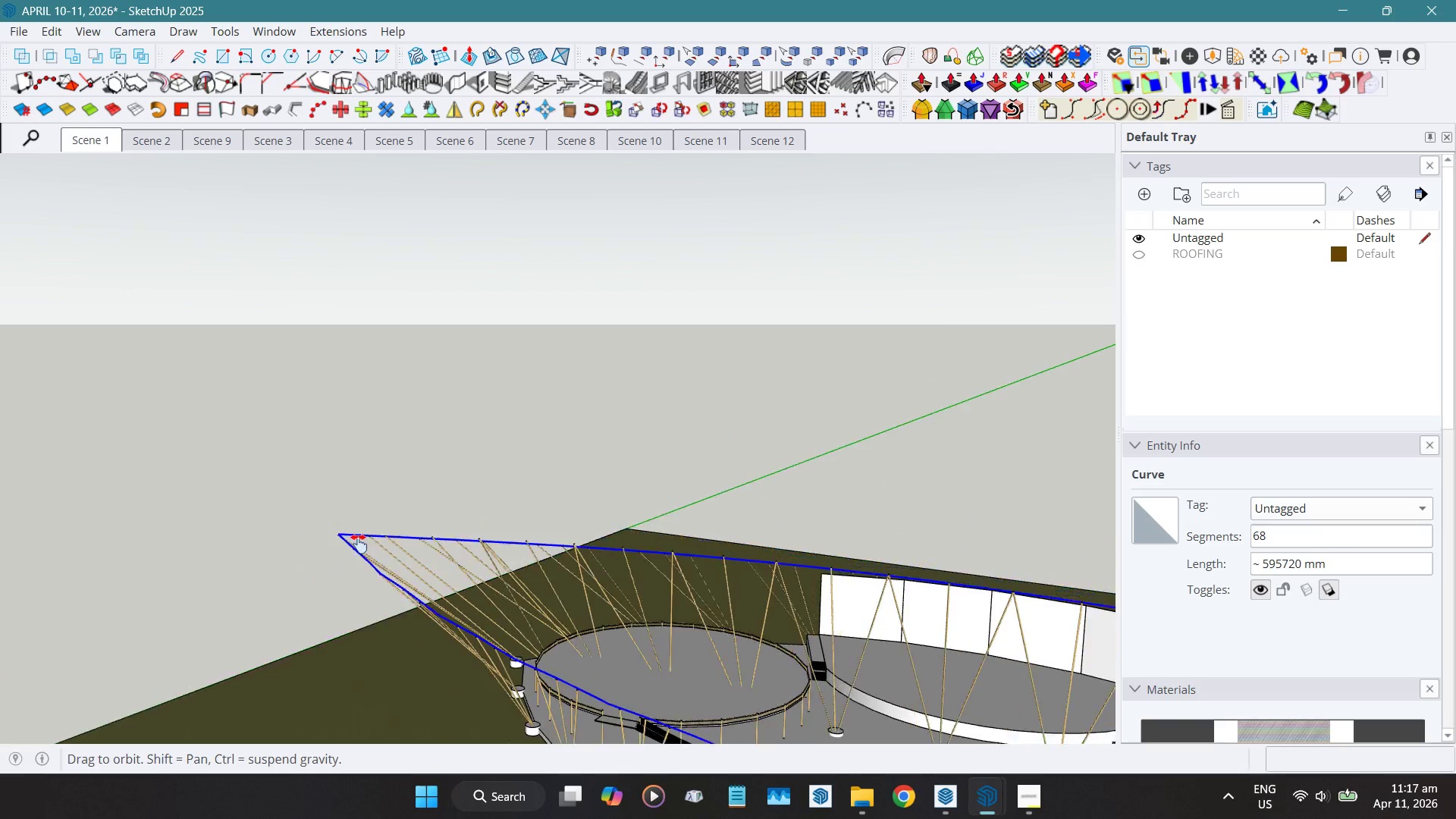 
scroll: coordinate [360, 529], scroll_direction: up, amount: 11.0
 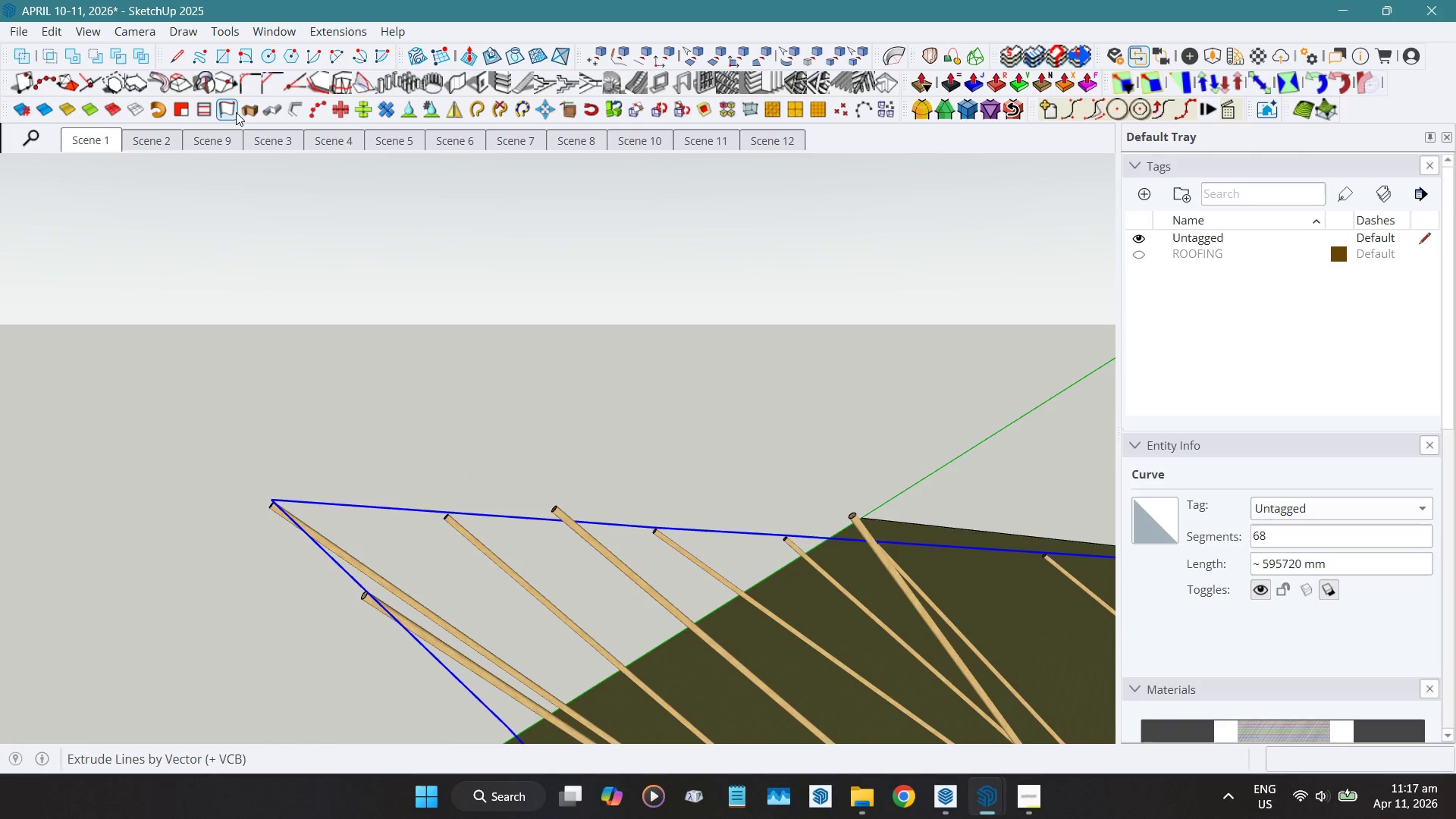 
left_click([229, 108])
 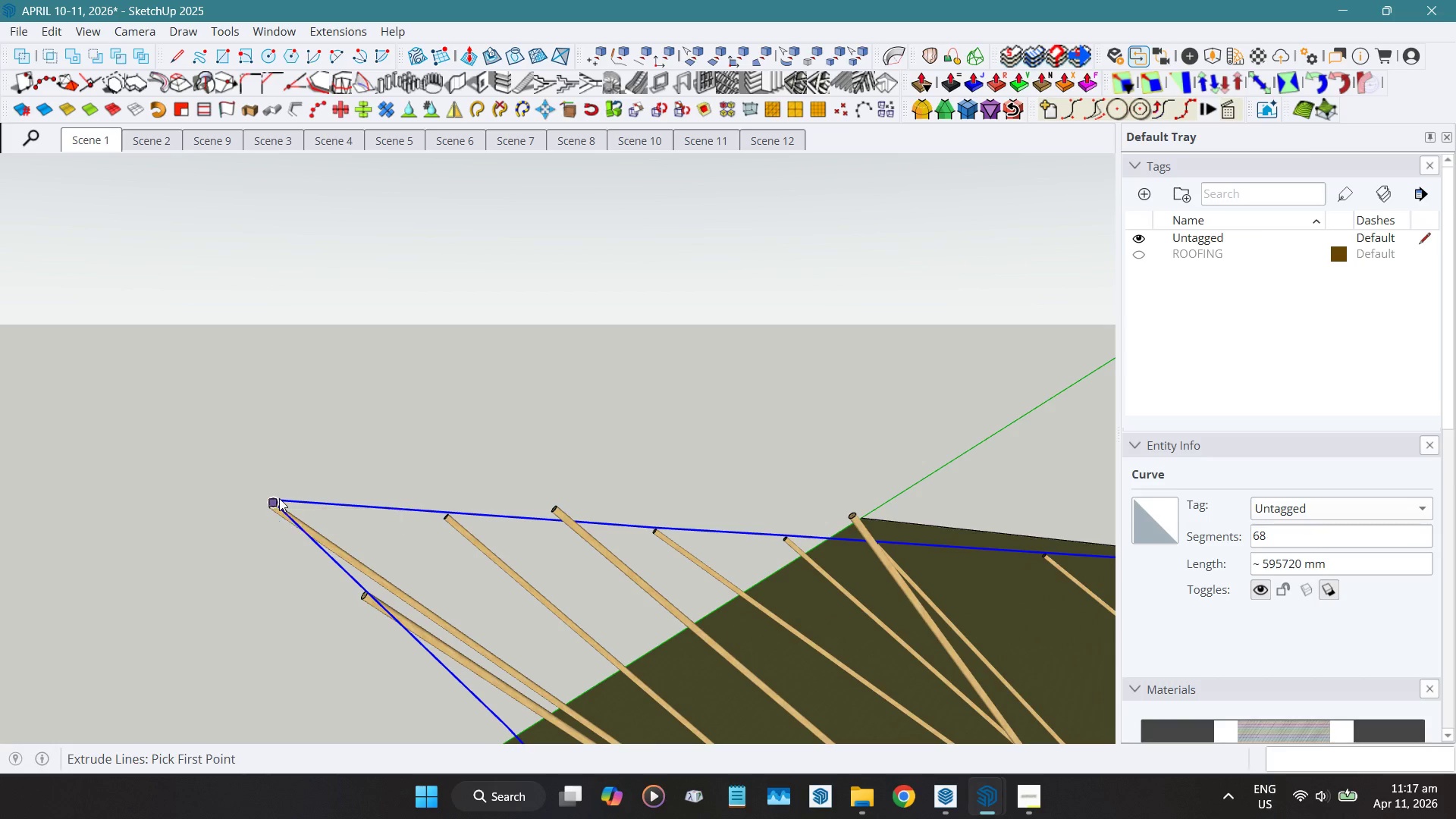 
scroll: coordinate [284, 497], scroll_direction: up, amount: 3.0
 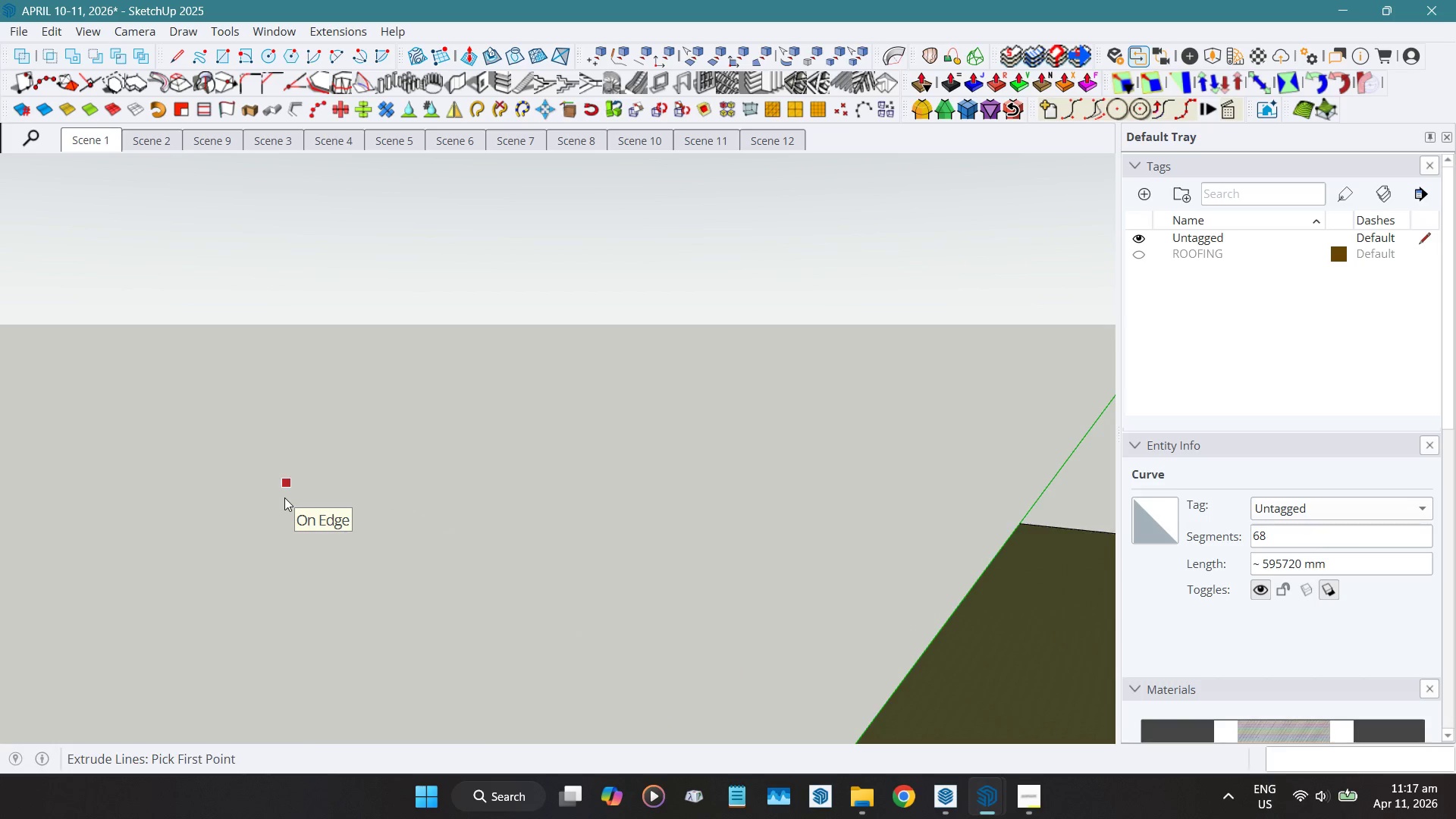 
scroll: coordinate [284, 497], scroll_direction: down, amount: 1.0
 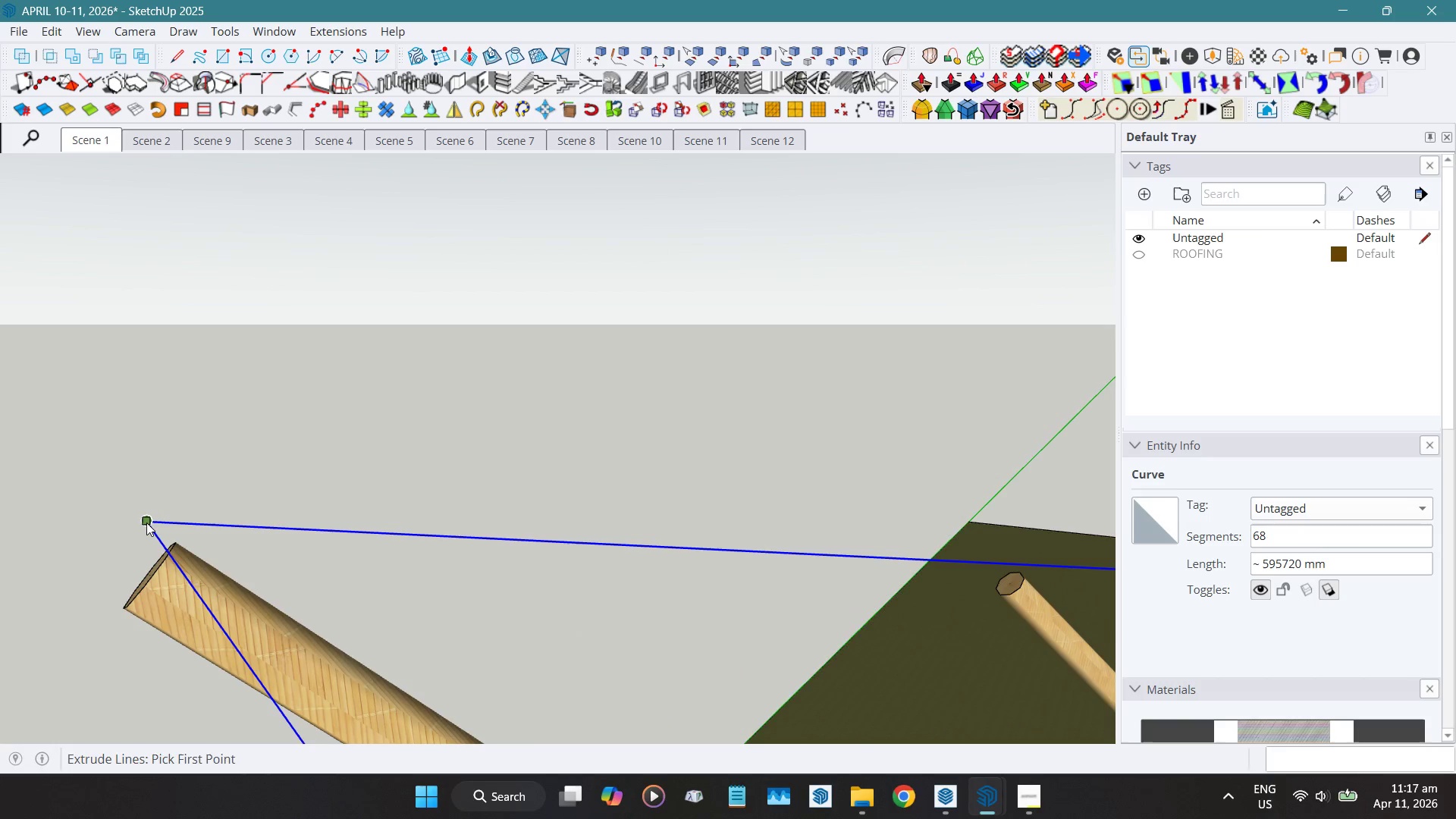 
left_click([146, 522])
 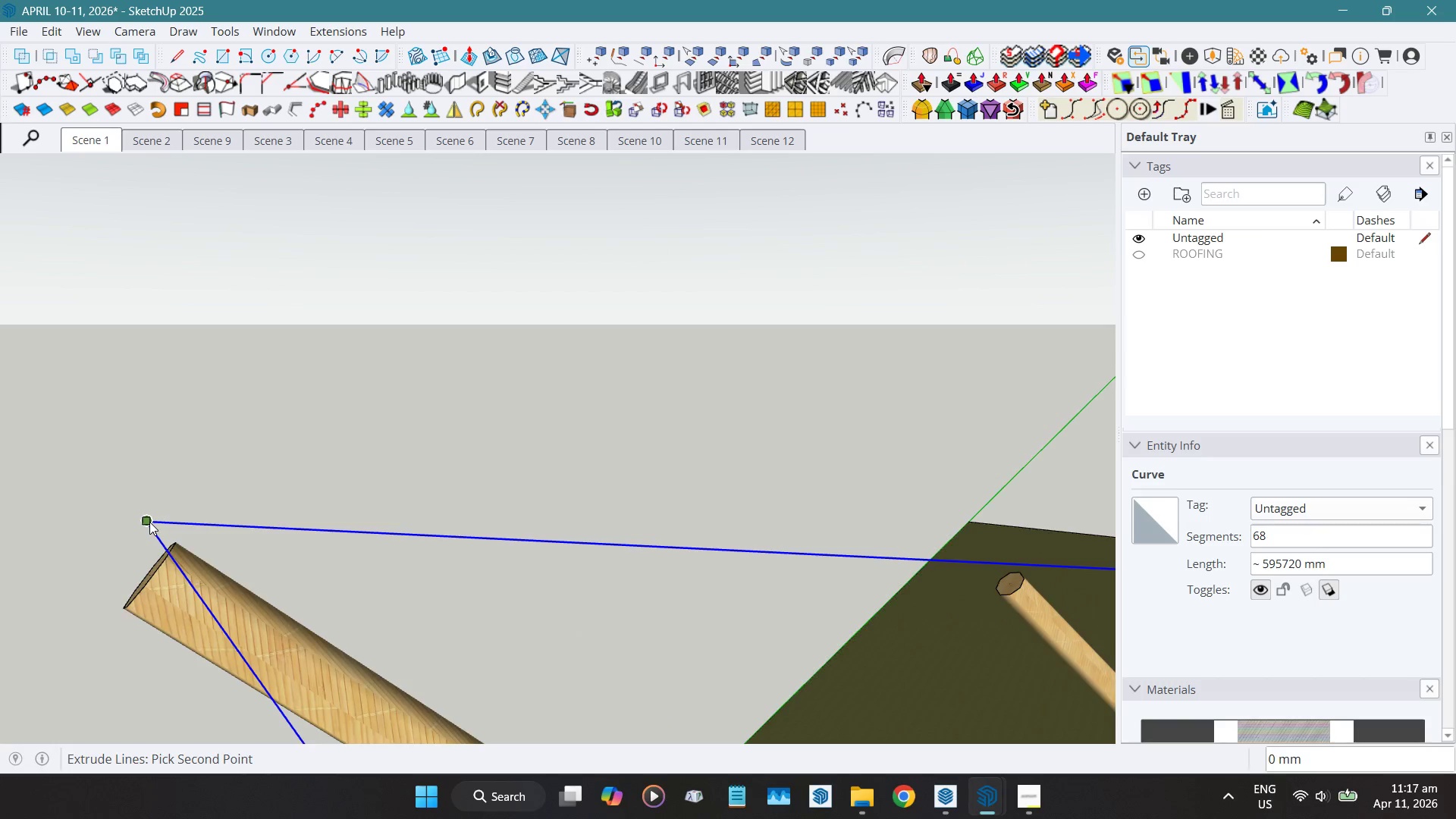 
scroll: coordinate [149, 521], scroll_direction: down, amount: 9.0
 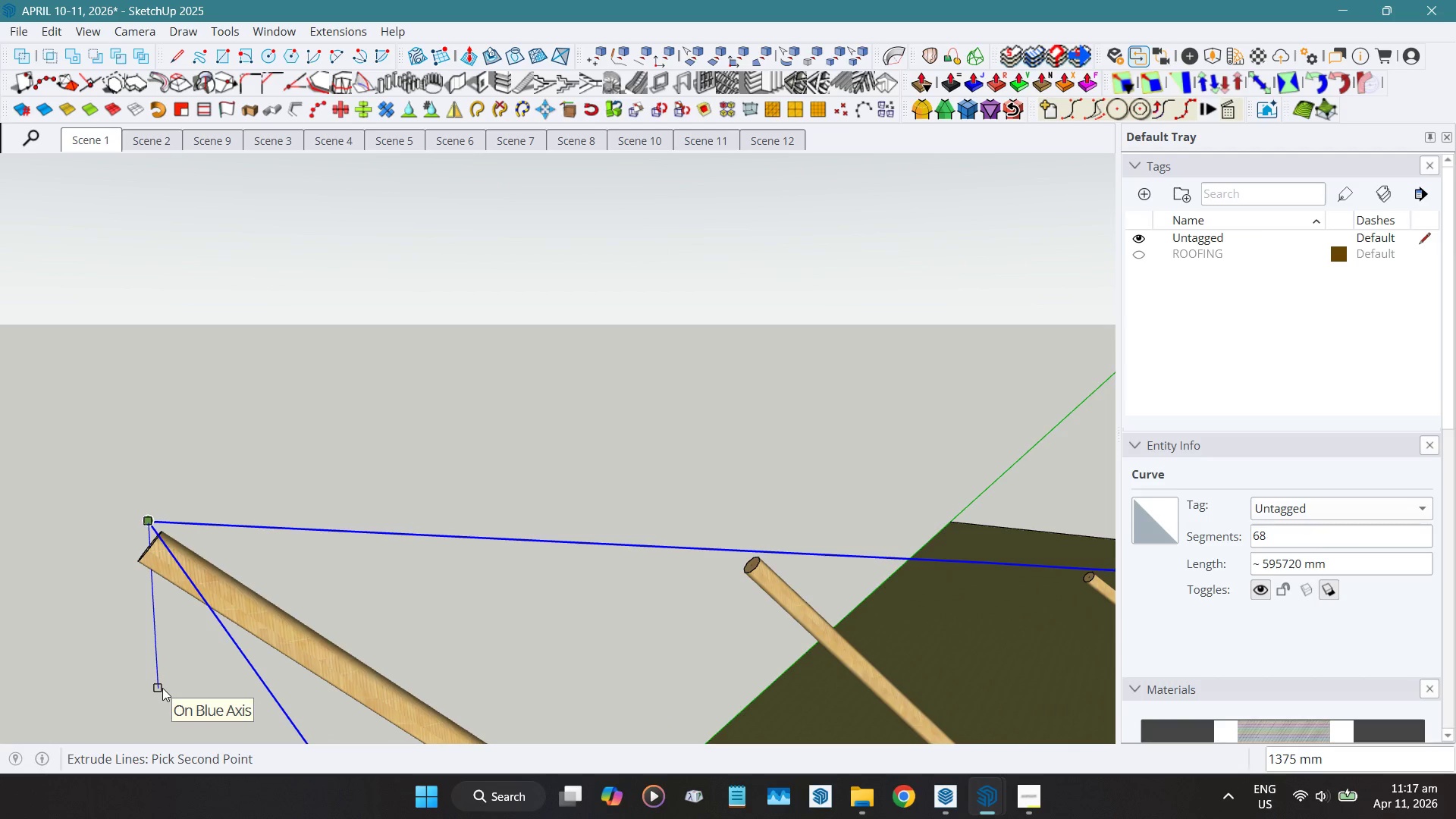 
key(Numpad3)
 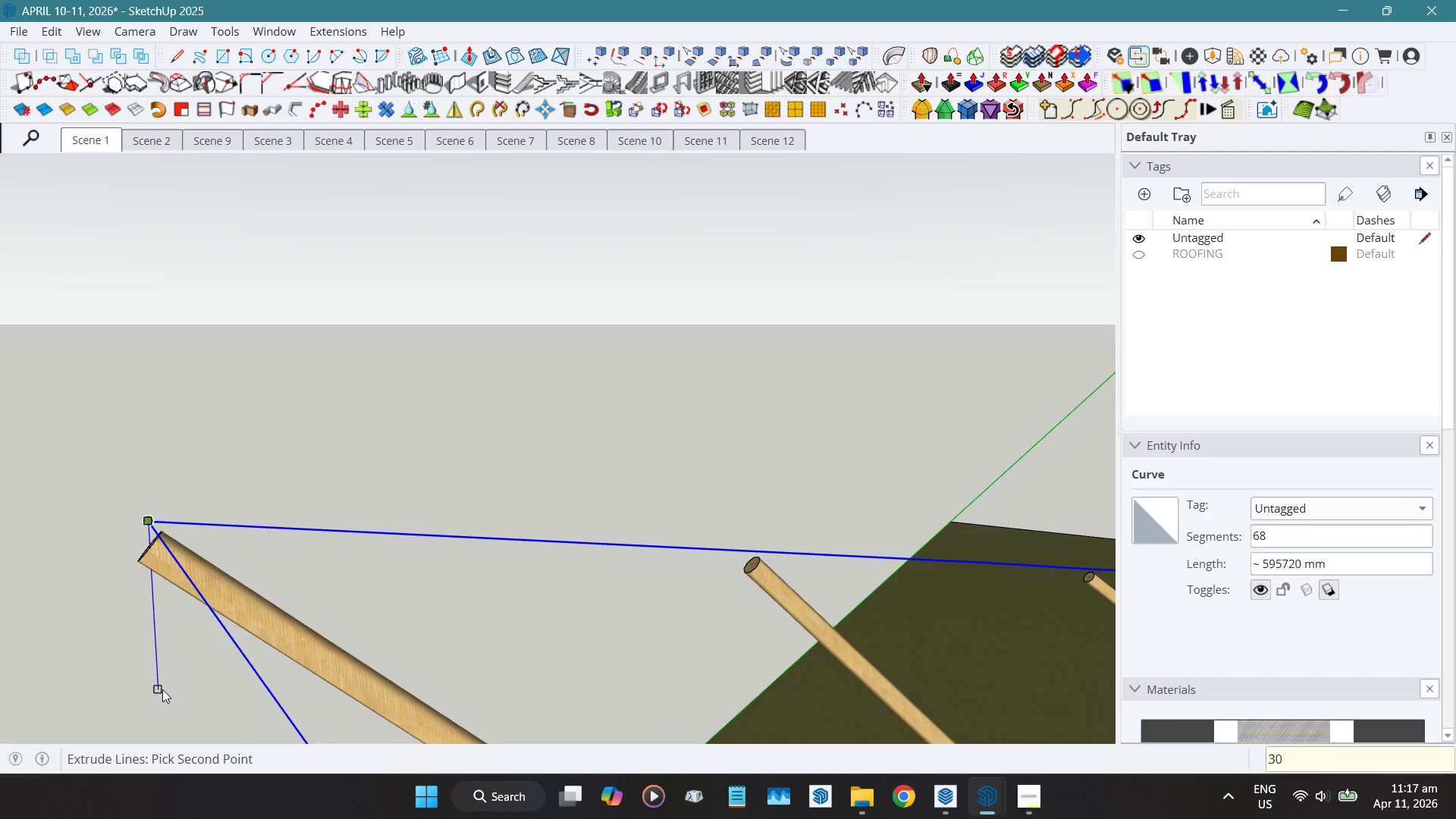 
key(Numpad0)
 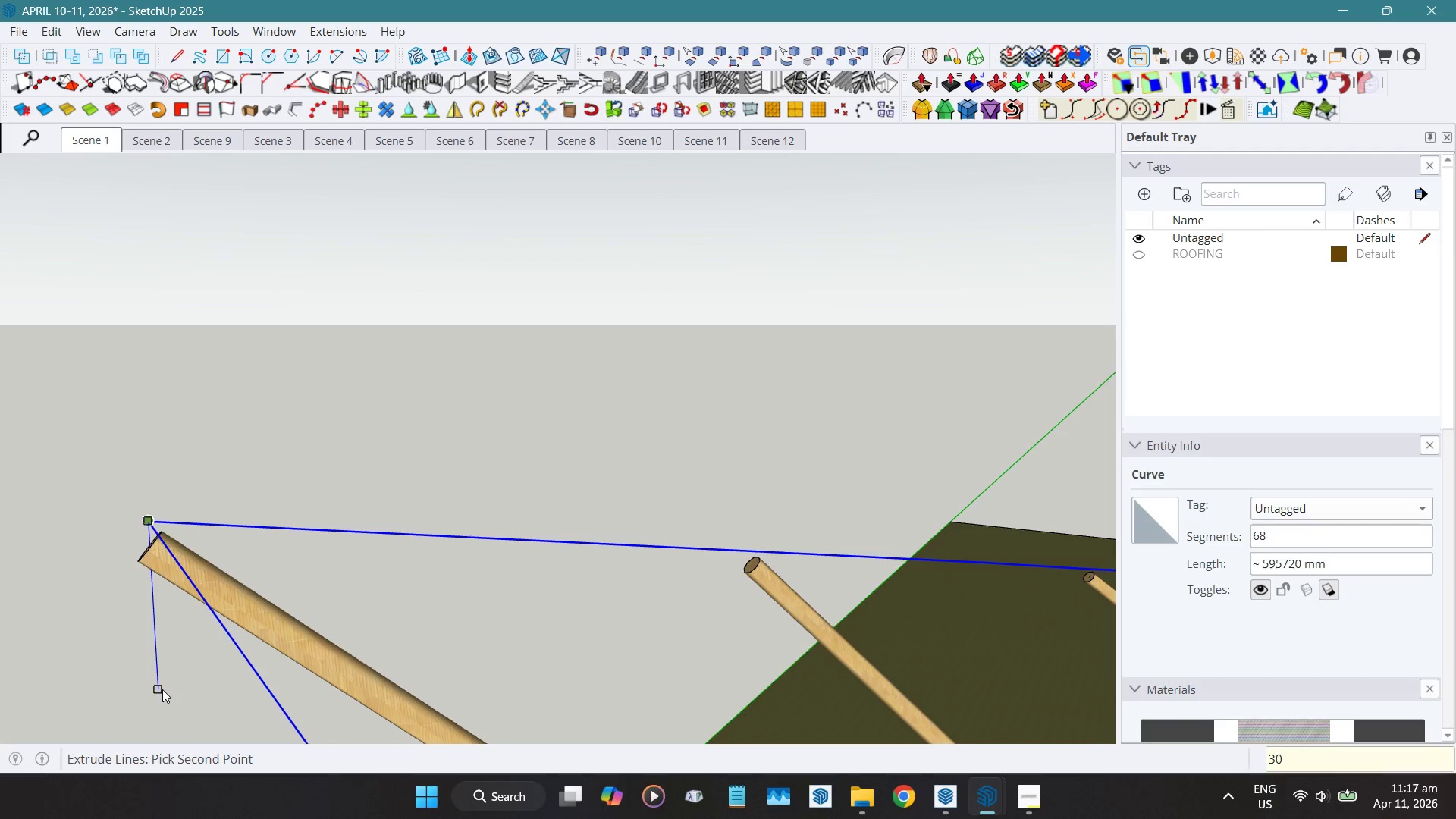 
key(Numpad0)
 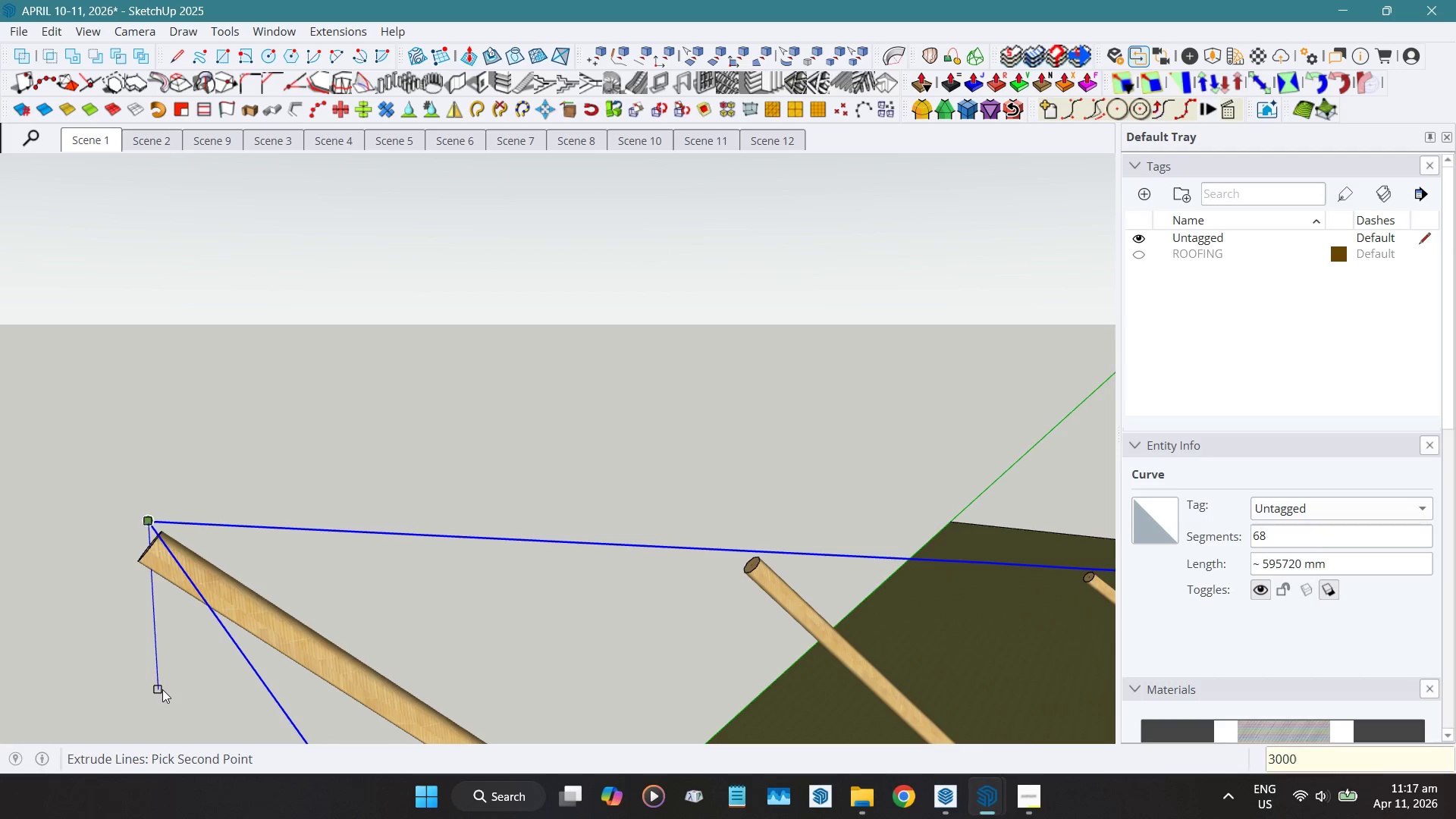 
key(Numpad0)
 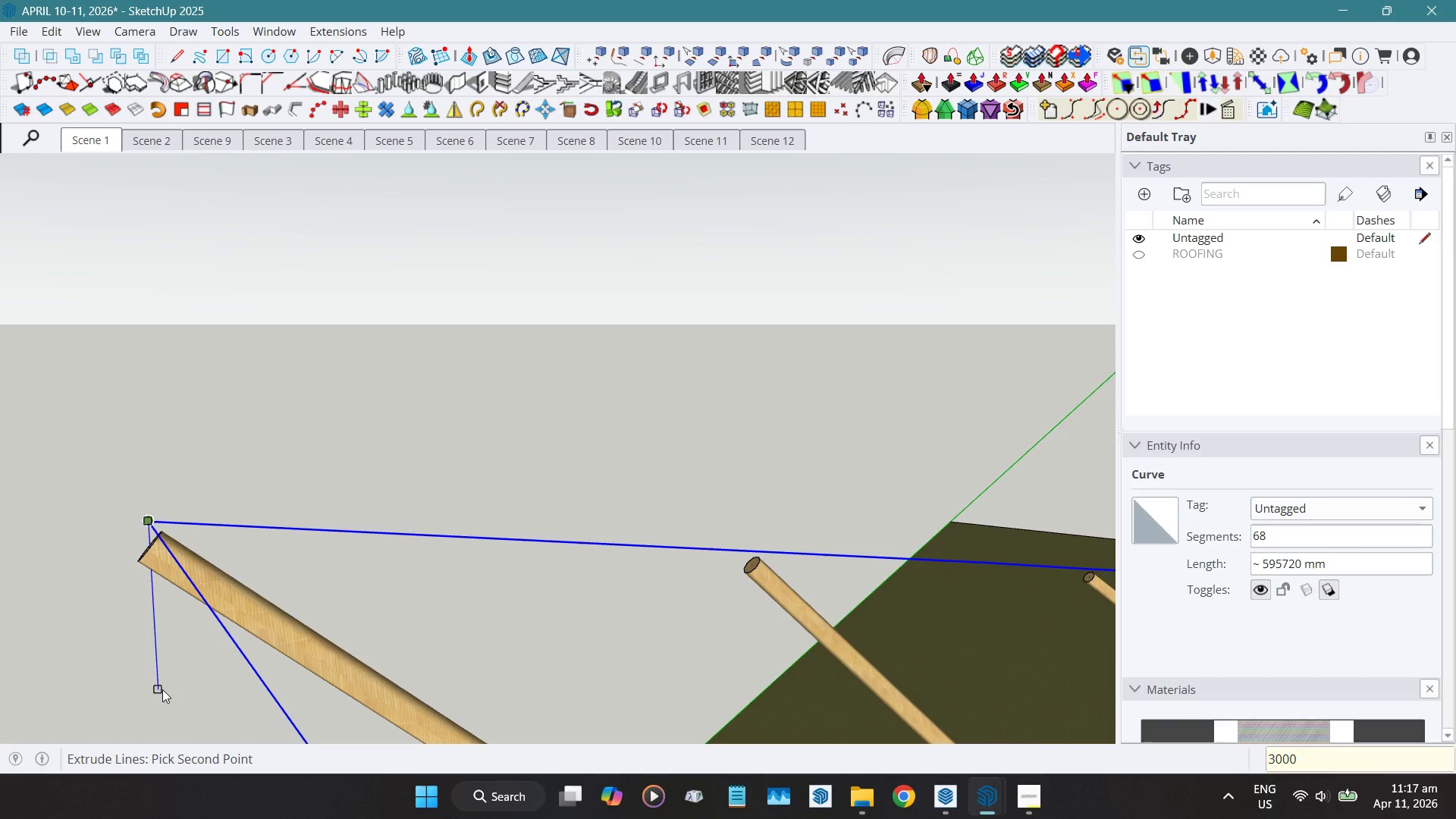 
key(NumpadEnter)
 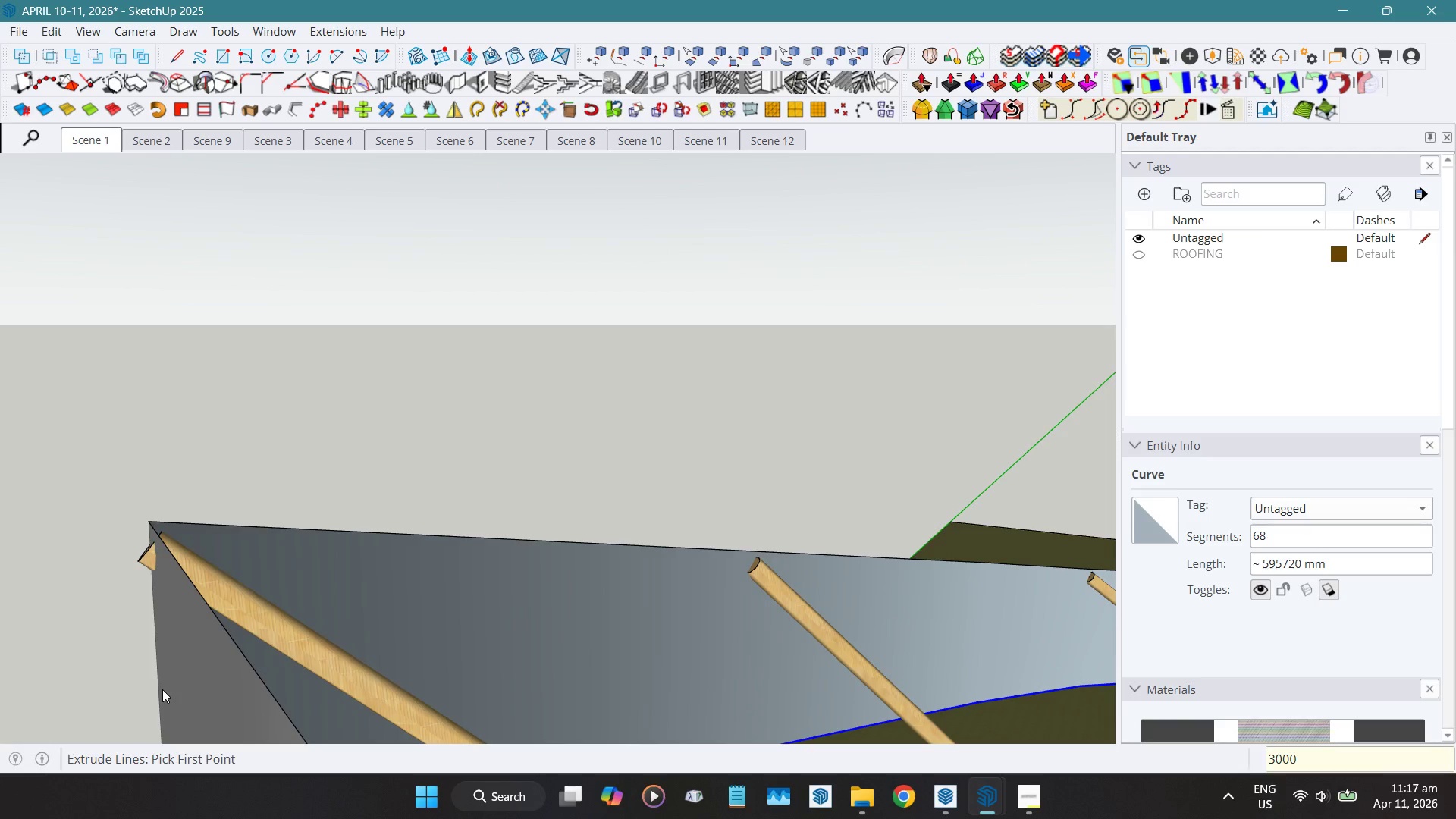 
key(Space)
 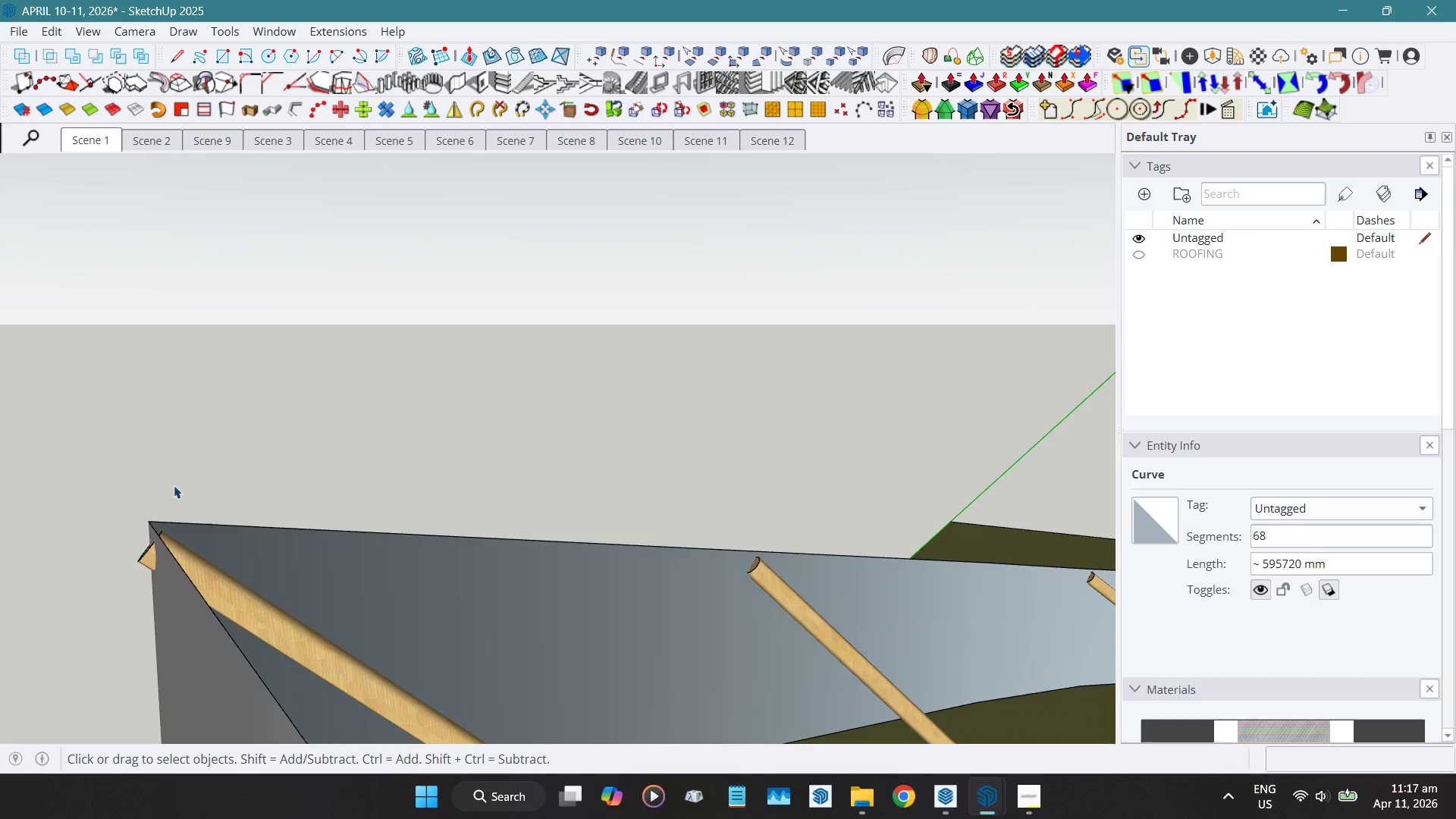 
scroll: coordinate [159, 483], scroll_direction: down, amount: 20.0
 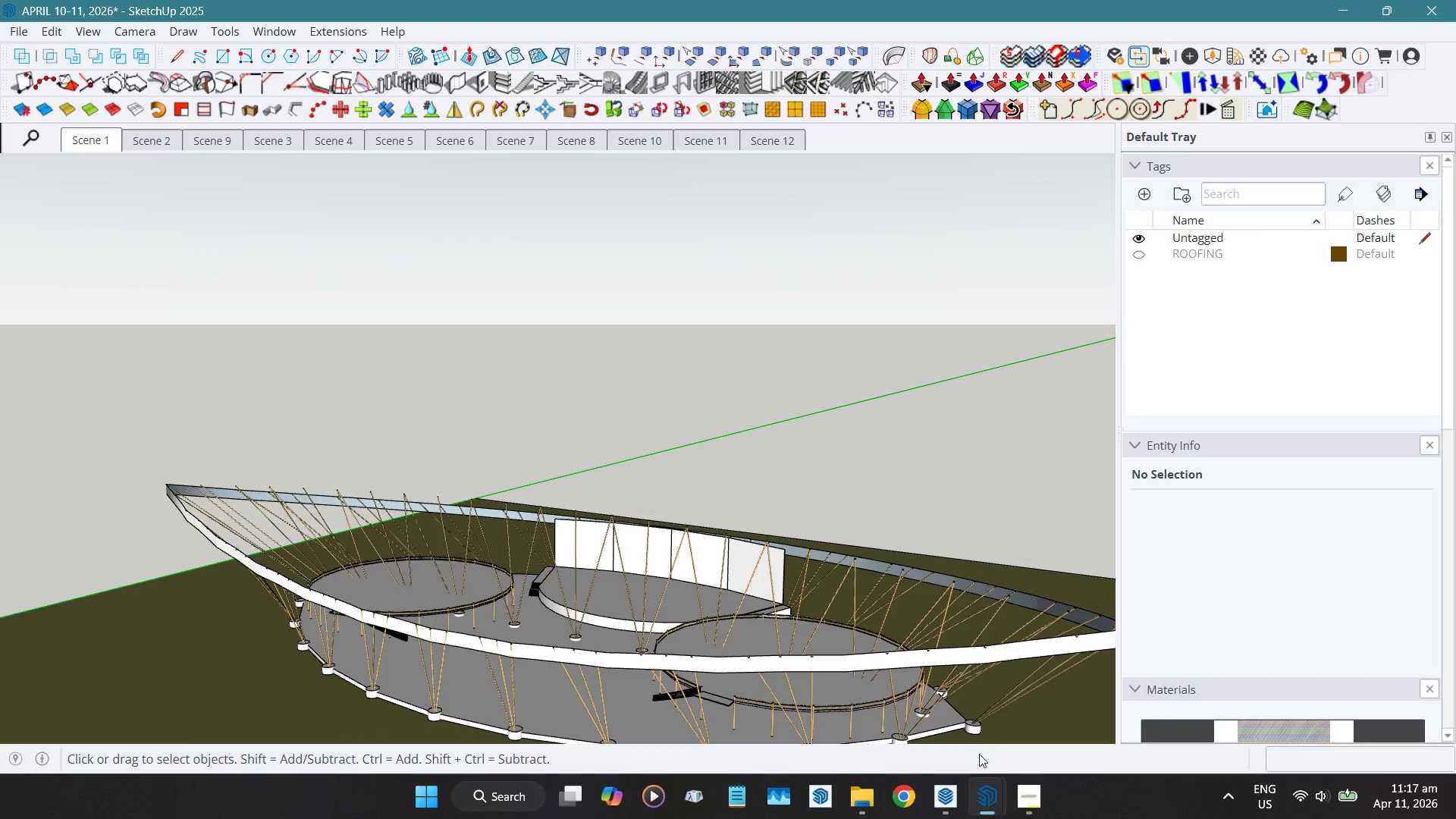 
left_click([1053, 644])
 